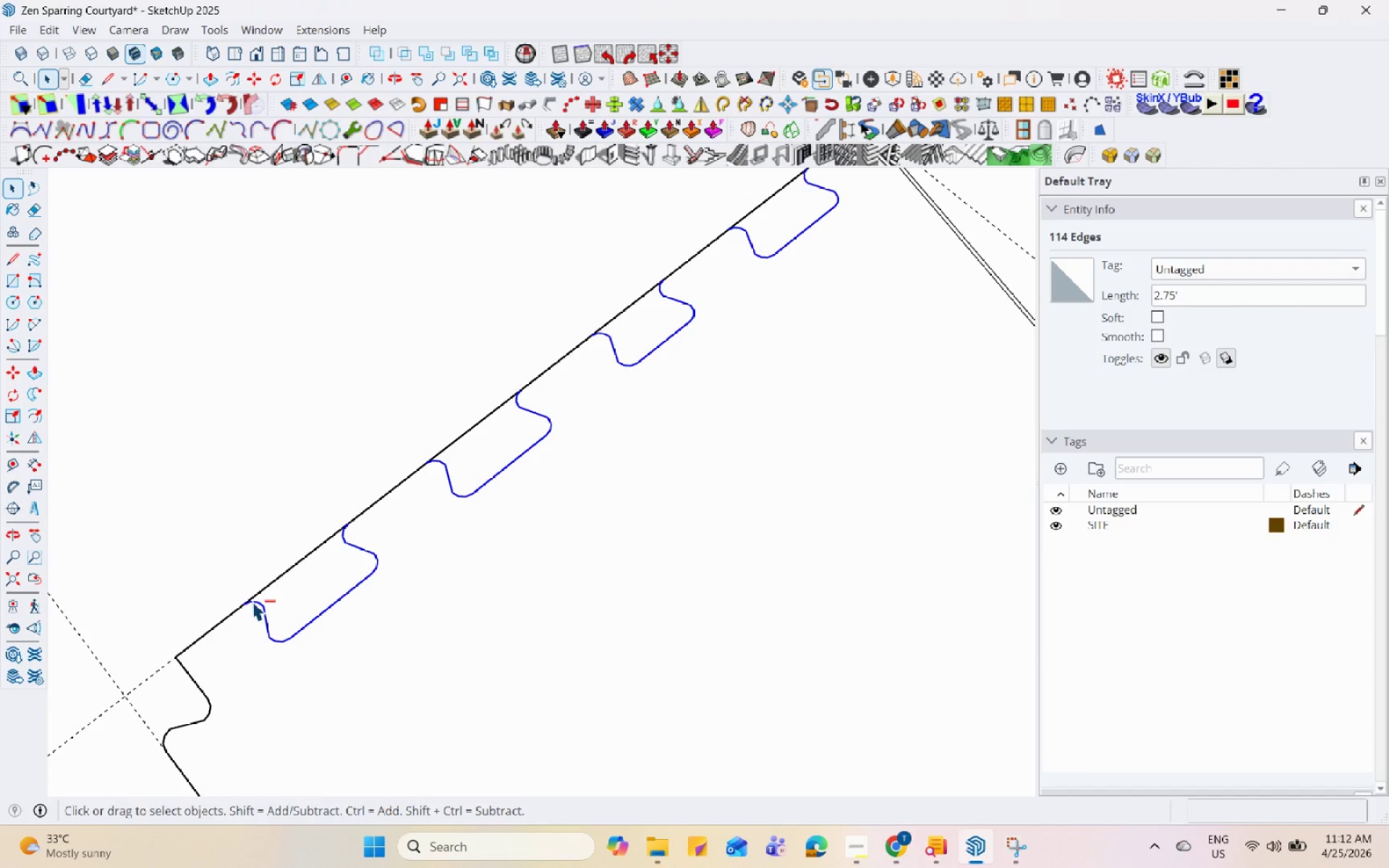 
hold_key(key=ControlLeft, duration=1.89)
hold_key(key=ShiftLeft, duration=1.83)
left_click([283, 642])
 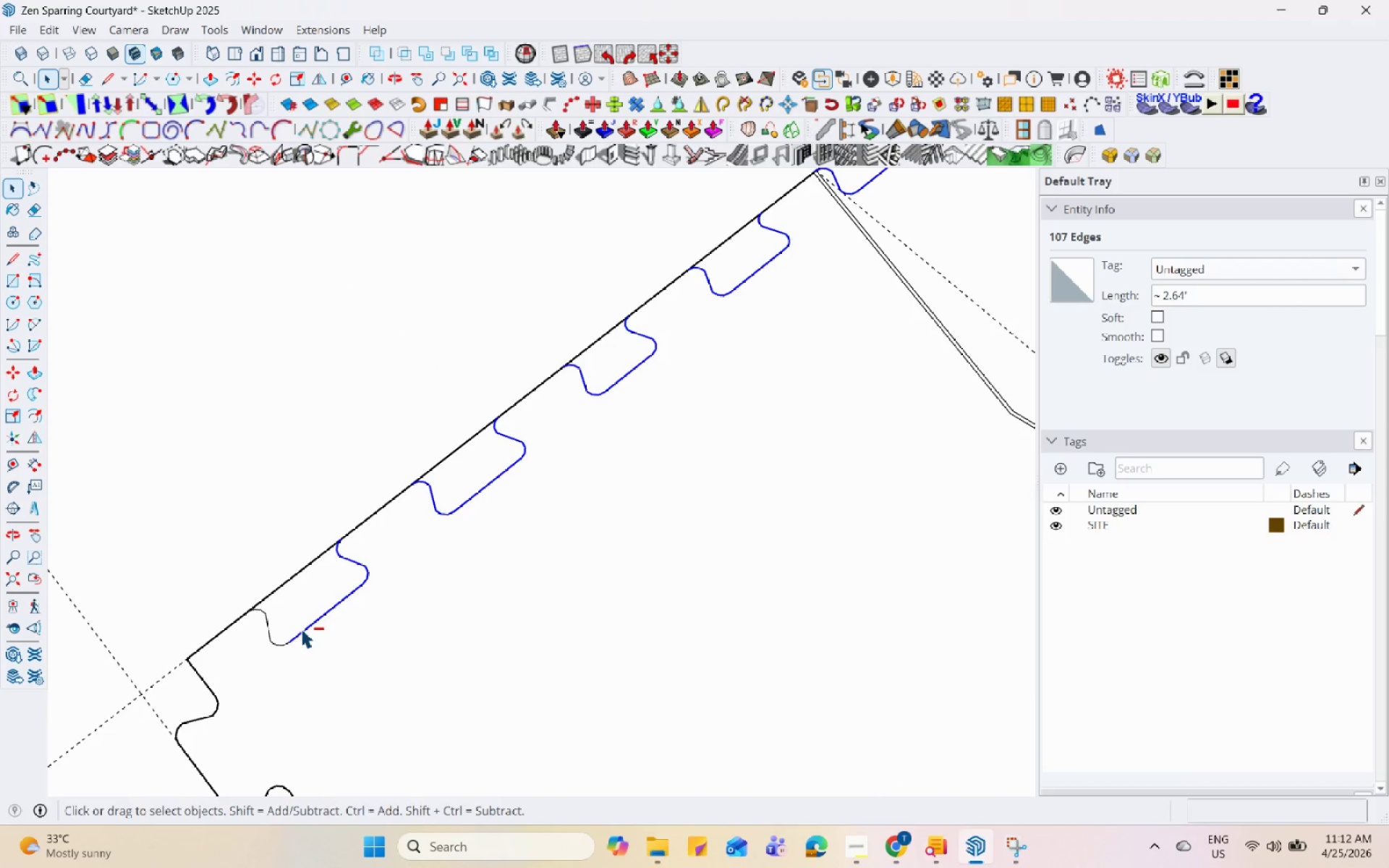 
scroll: coordinate [283, 642], scroll_direction: down, amount: 2.0
 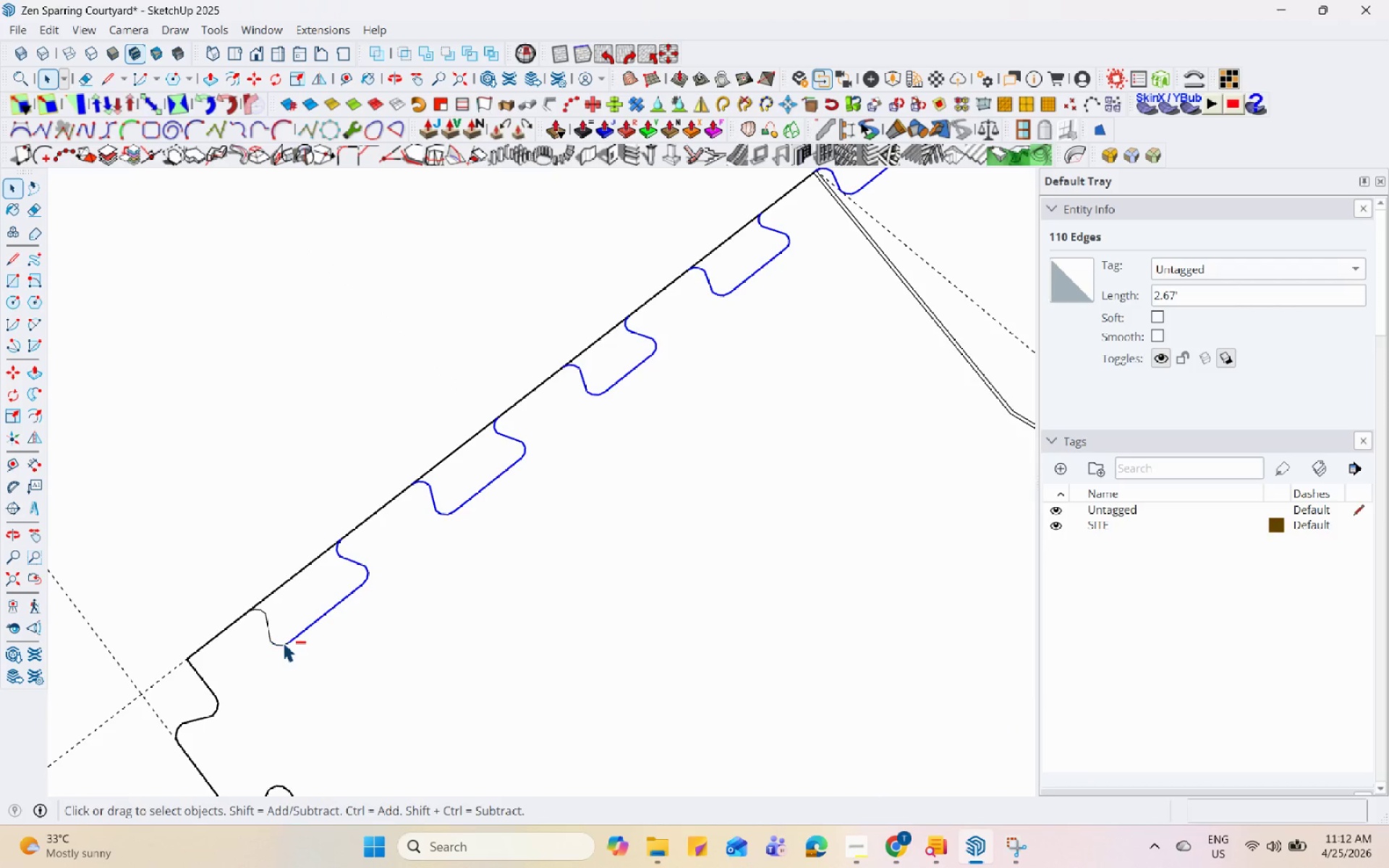 
left_click([303, 629])
 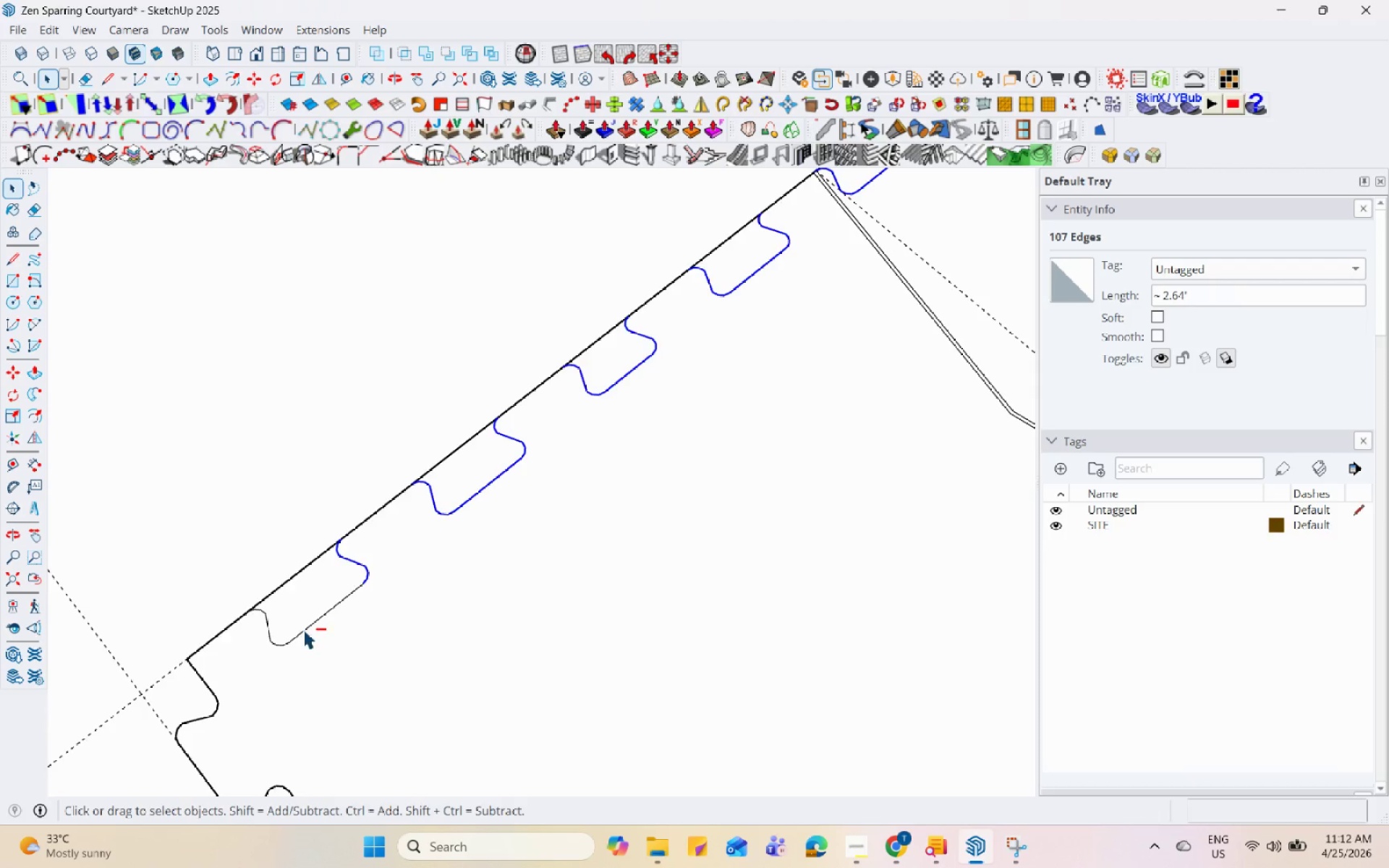 
key(M)
 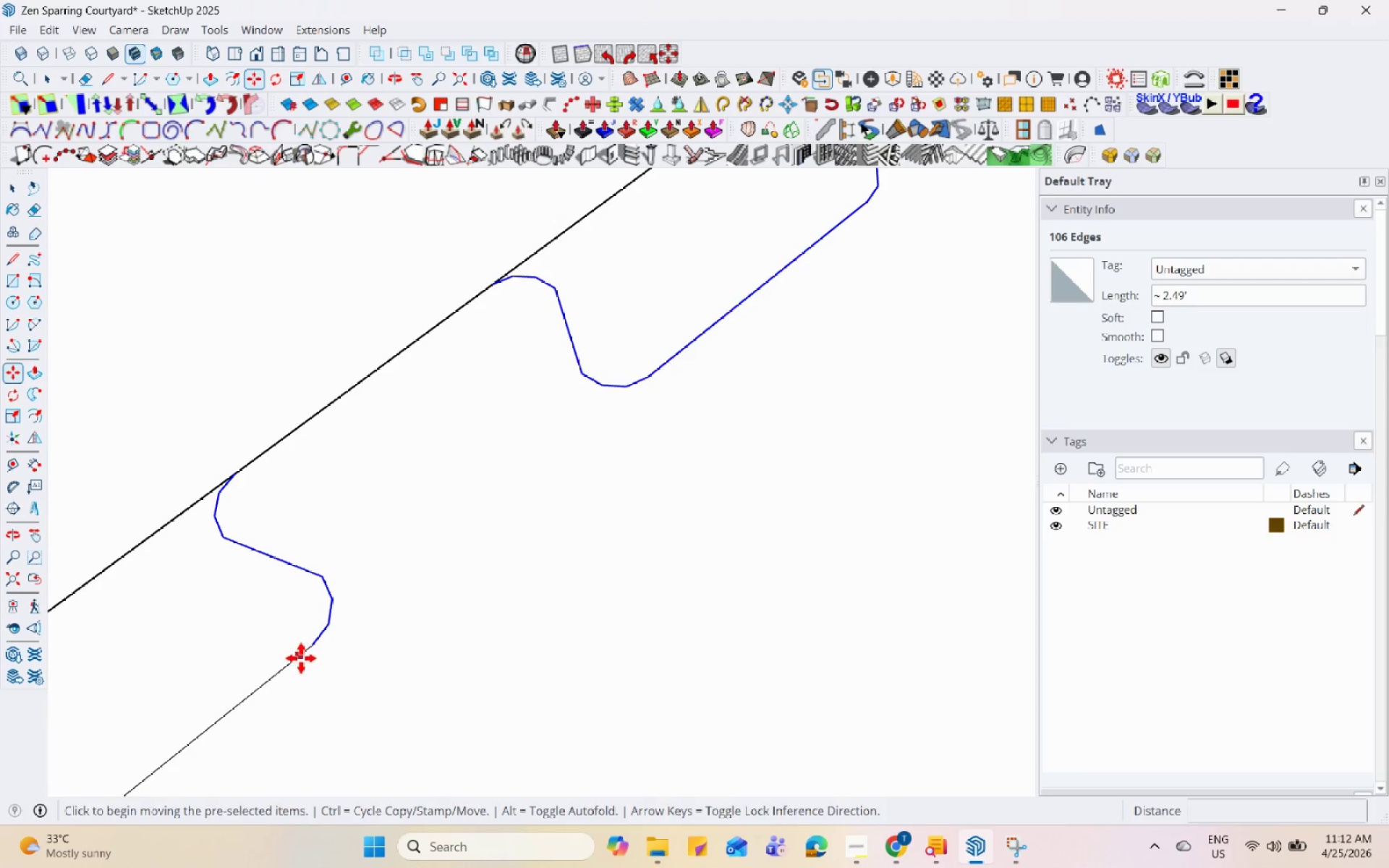 
scroll: coordinate [293, 673], scroll_direction: up, amount: 12.0
 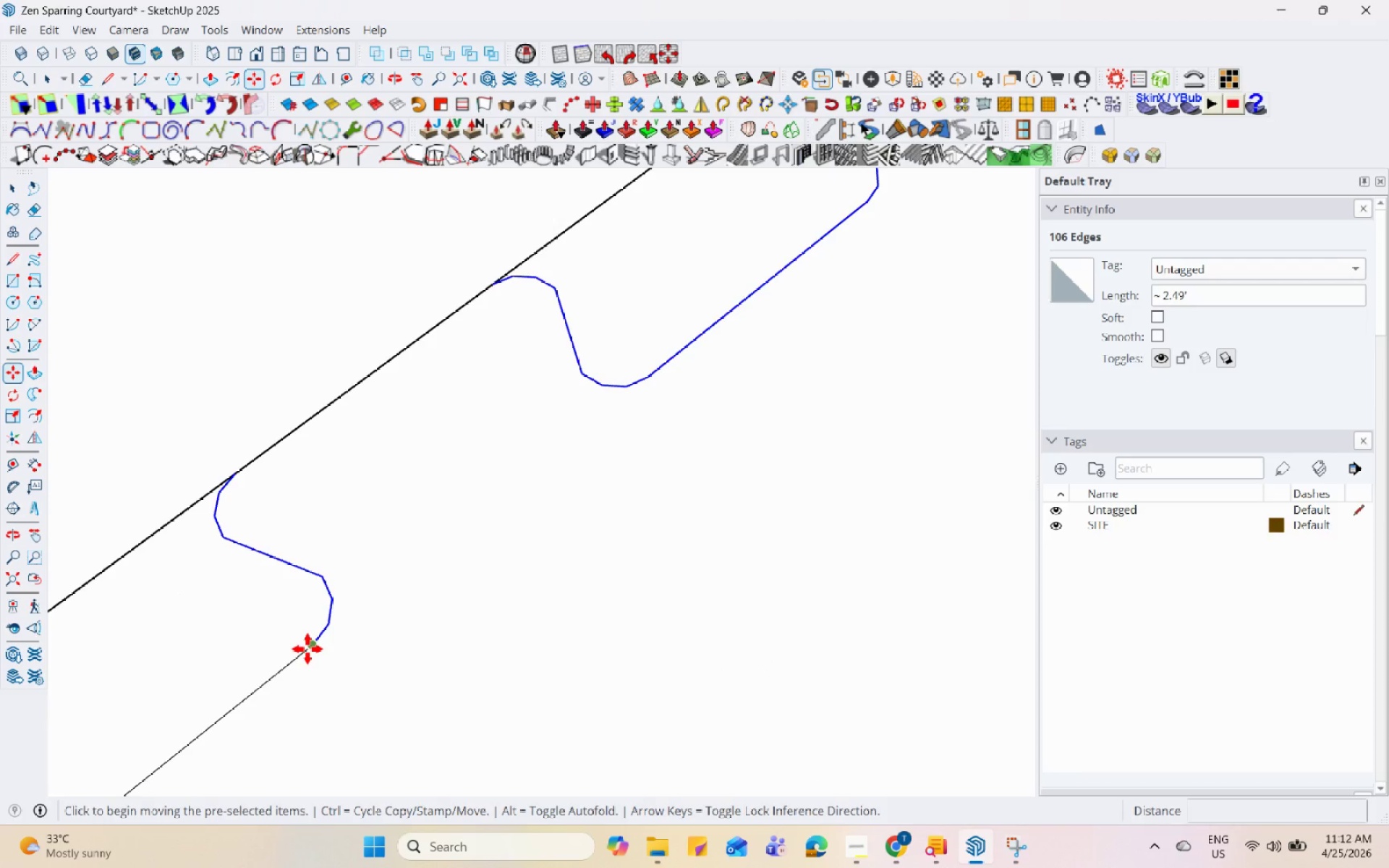 
key(Control+ControlLeft)
 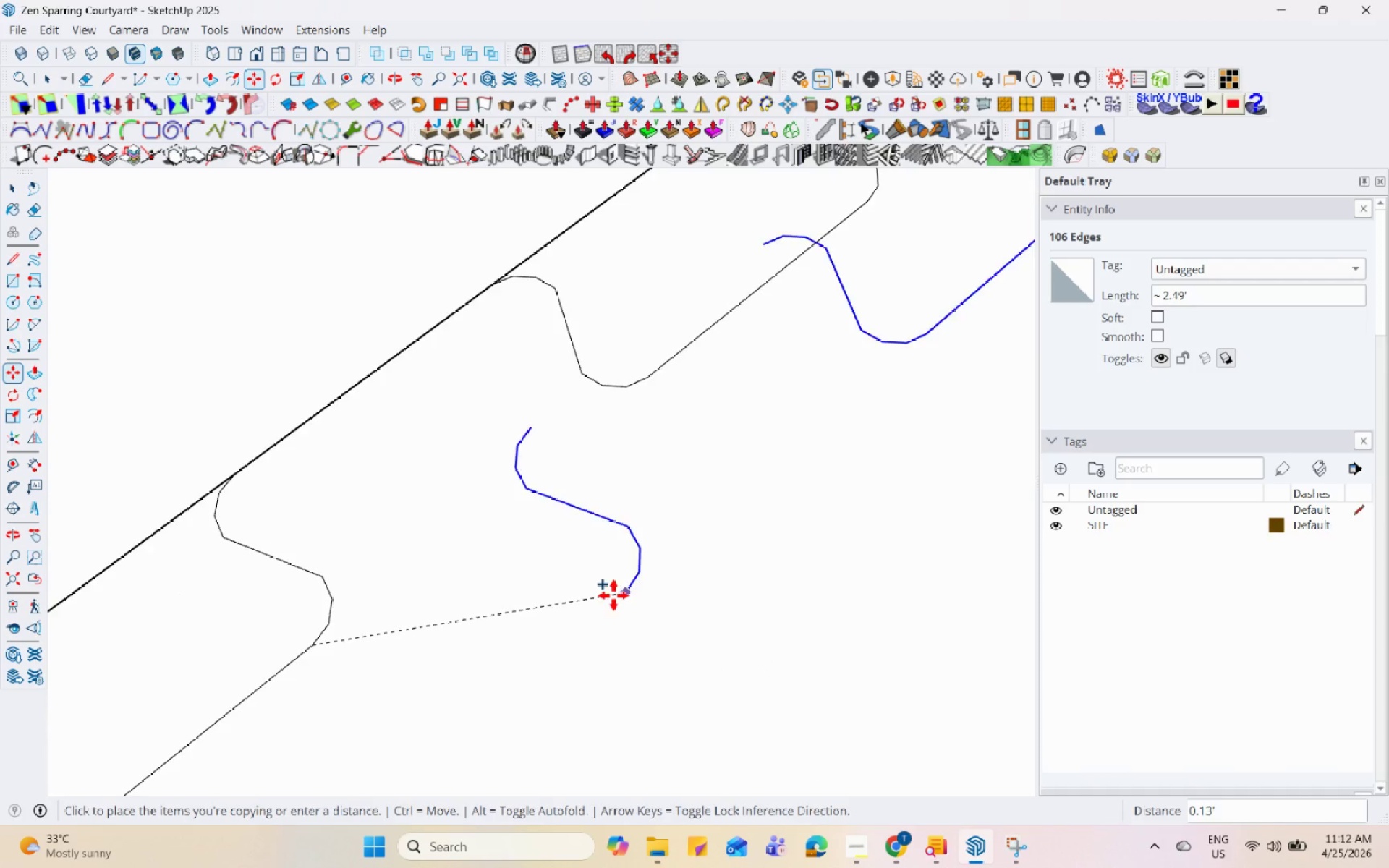 
scroll: coordinate [606, 335], scroll_direction: down, amount: 9.0
 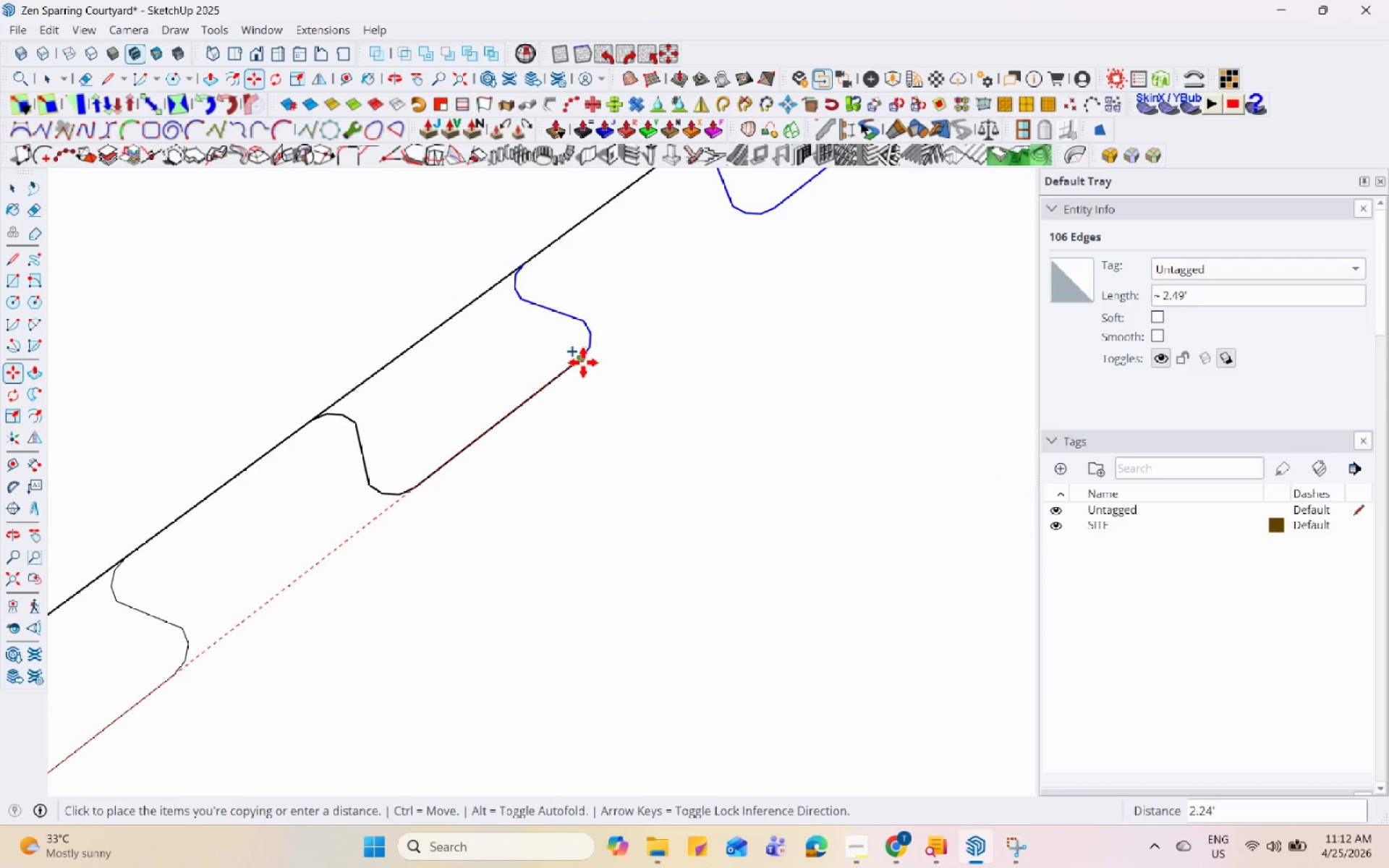 
left_click([583, 362])
 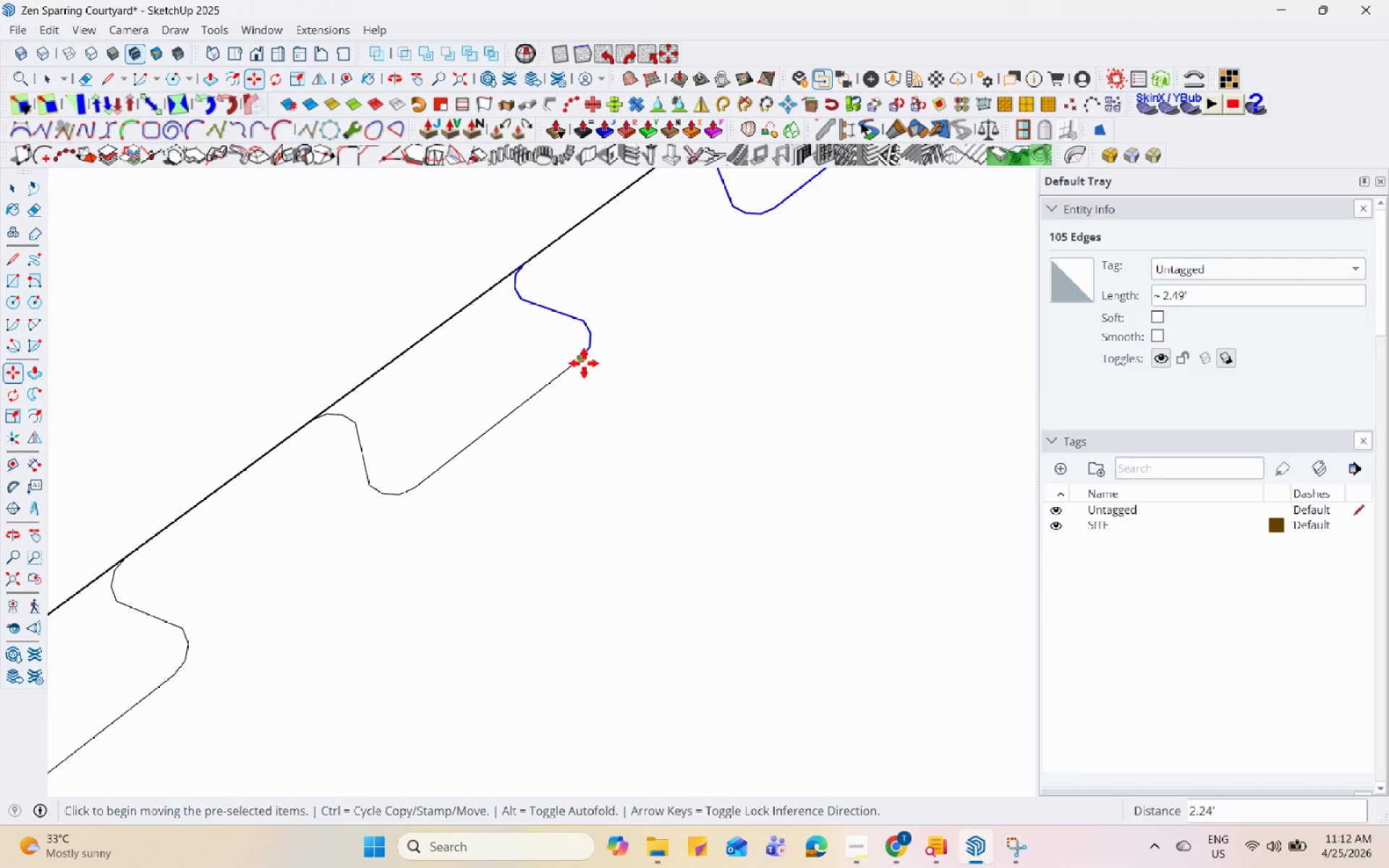 
left_click([584, 358])
 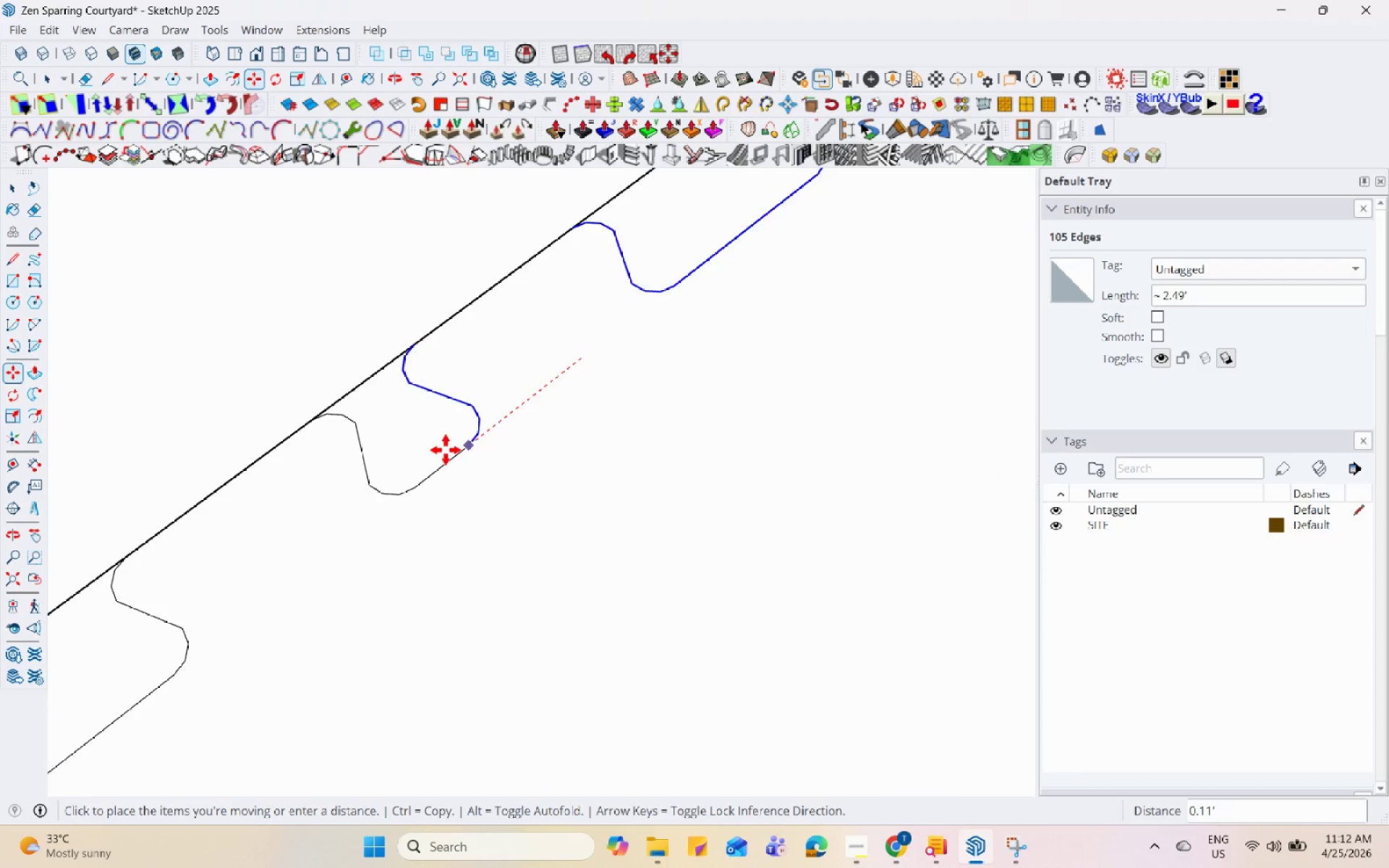 
key(Control+ControlLeft)
 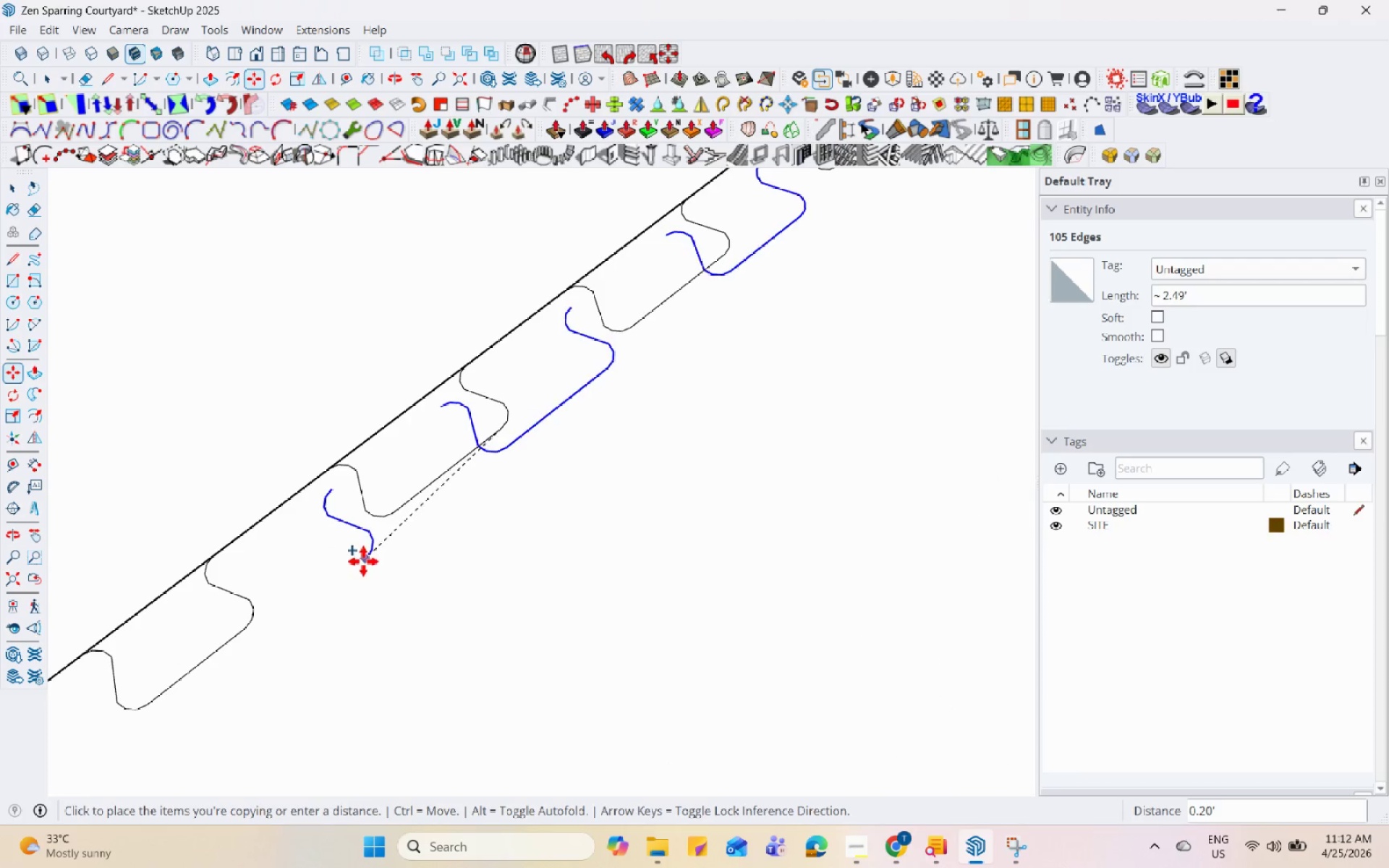 
scroll: coordinate [676, 341], scroll_direction: down, amount: 10.0
 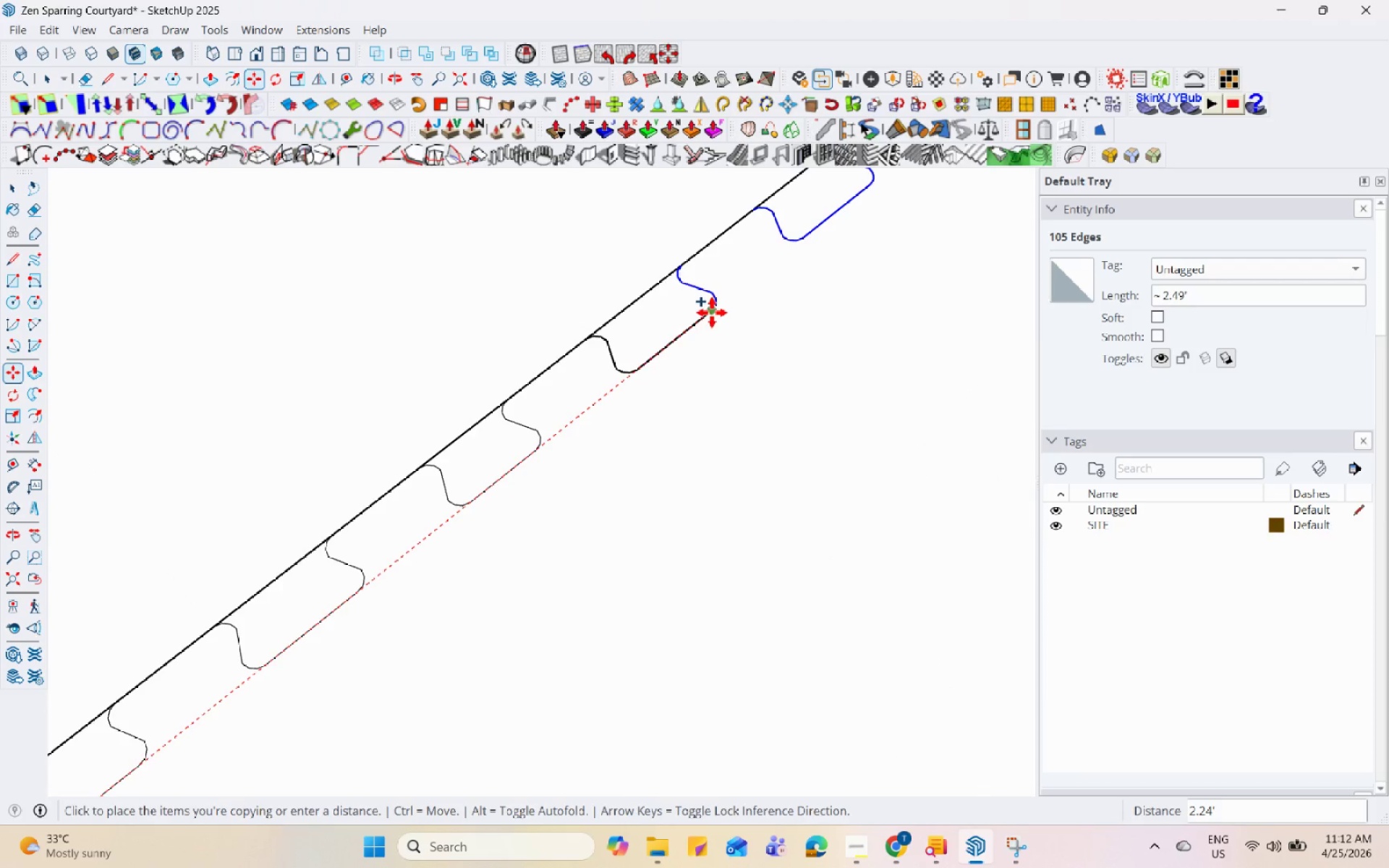 
left_click([713, 312])
 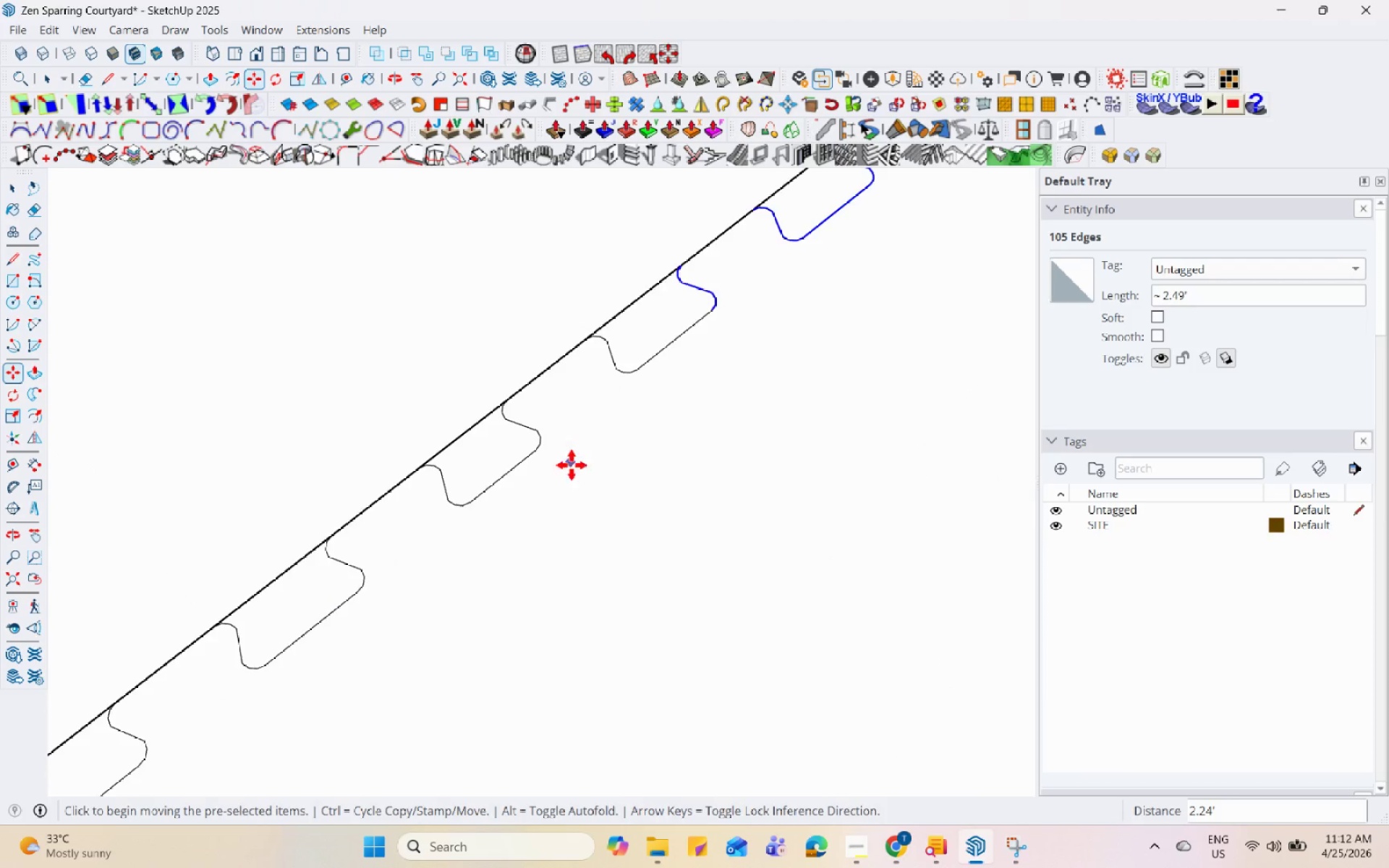 
scroll: coordinate [704, 339], scroll_direction: down, amount: 3.0
 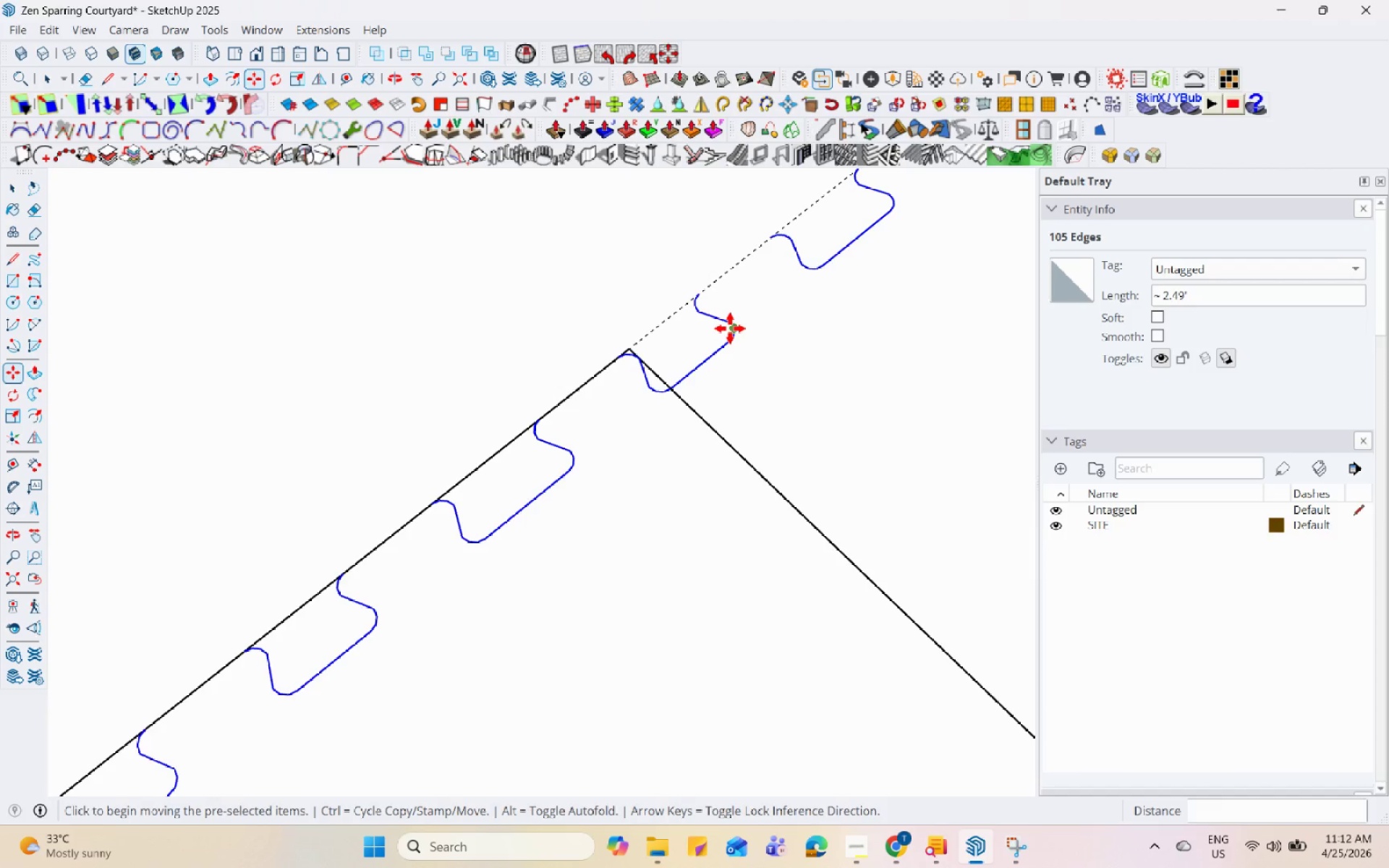 
key(Space)
 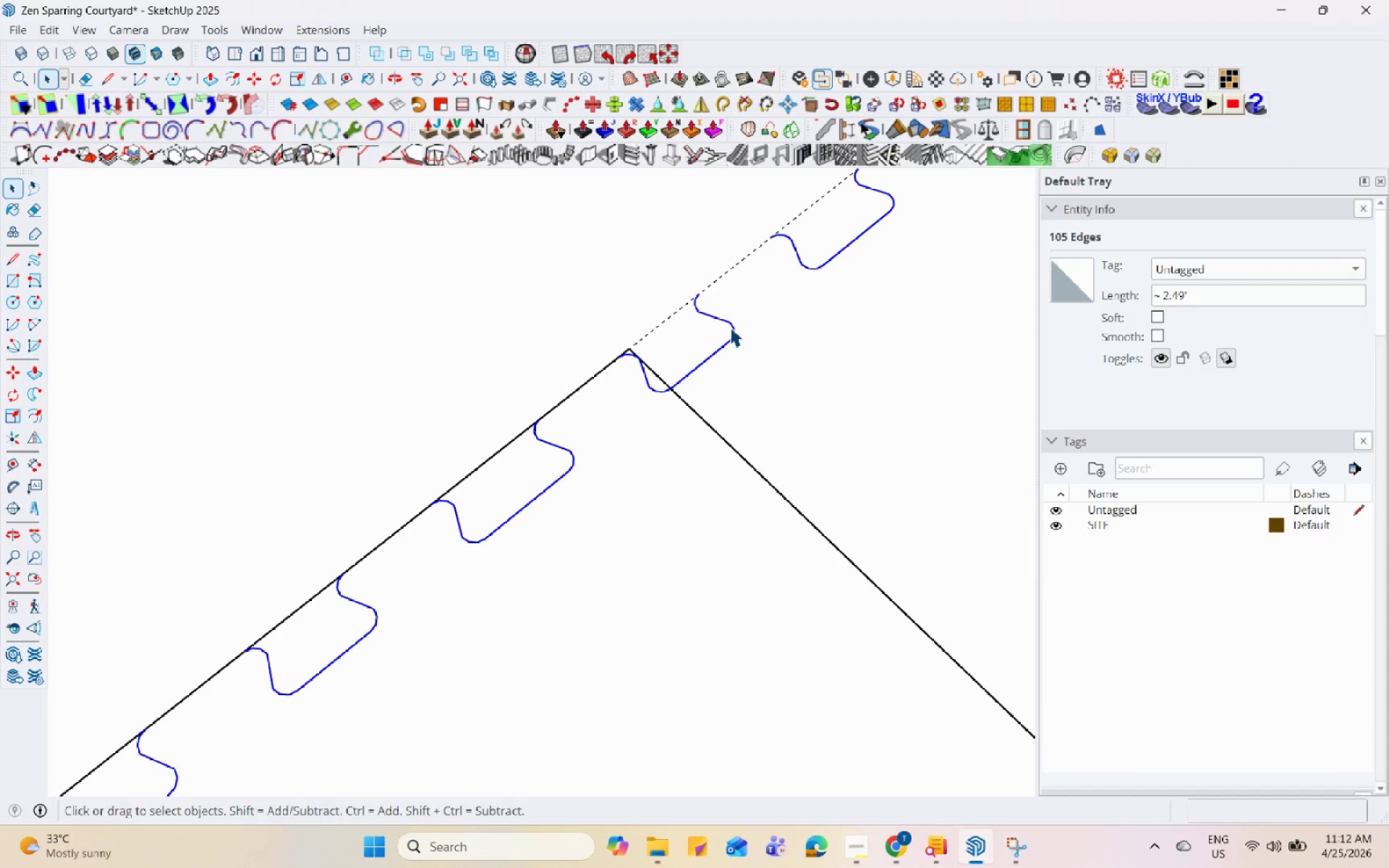 
left_click([730, 327])
 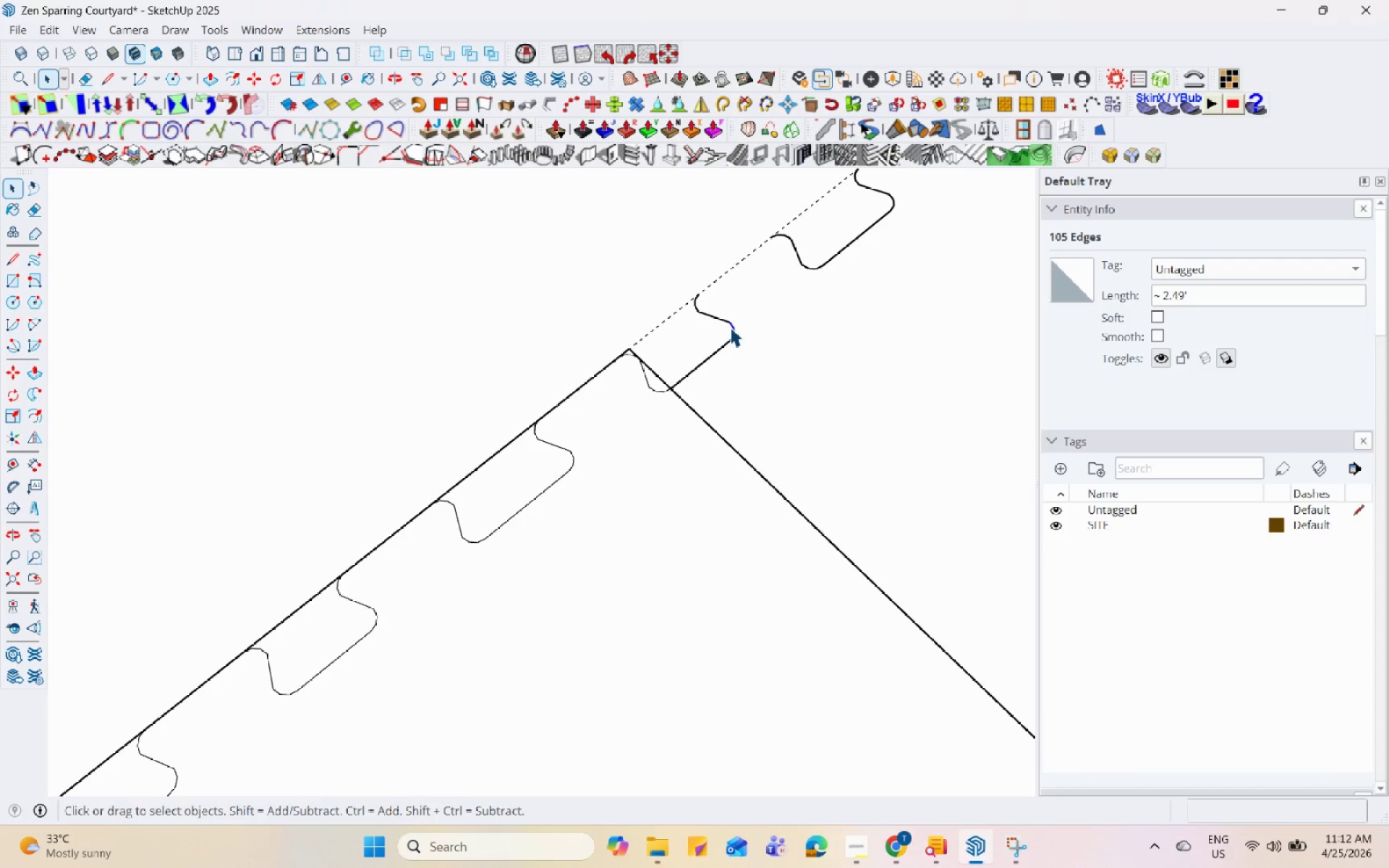 
right_click([730, 327])
 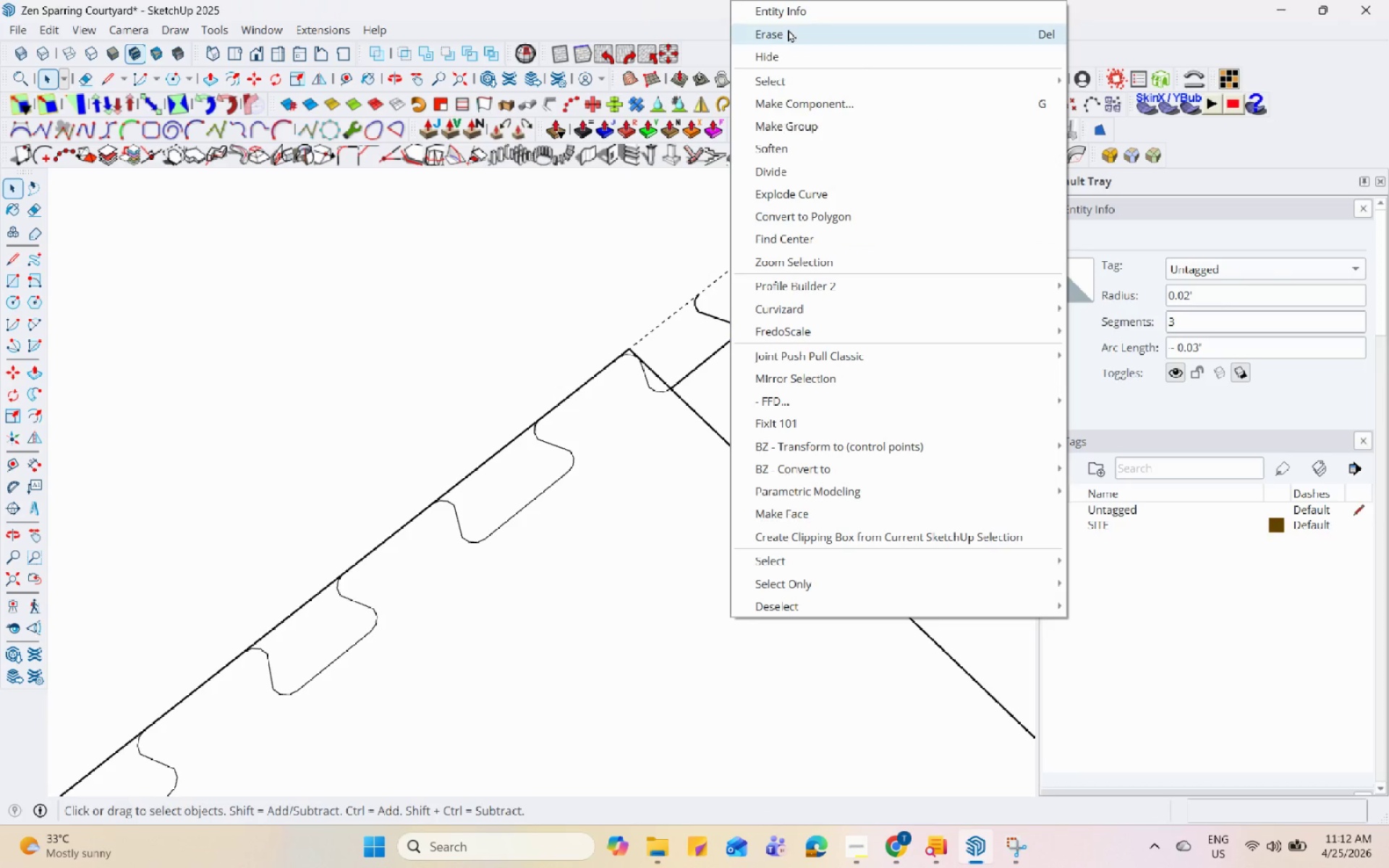 
left_click([789, 28])
 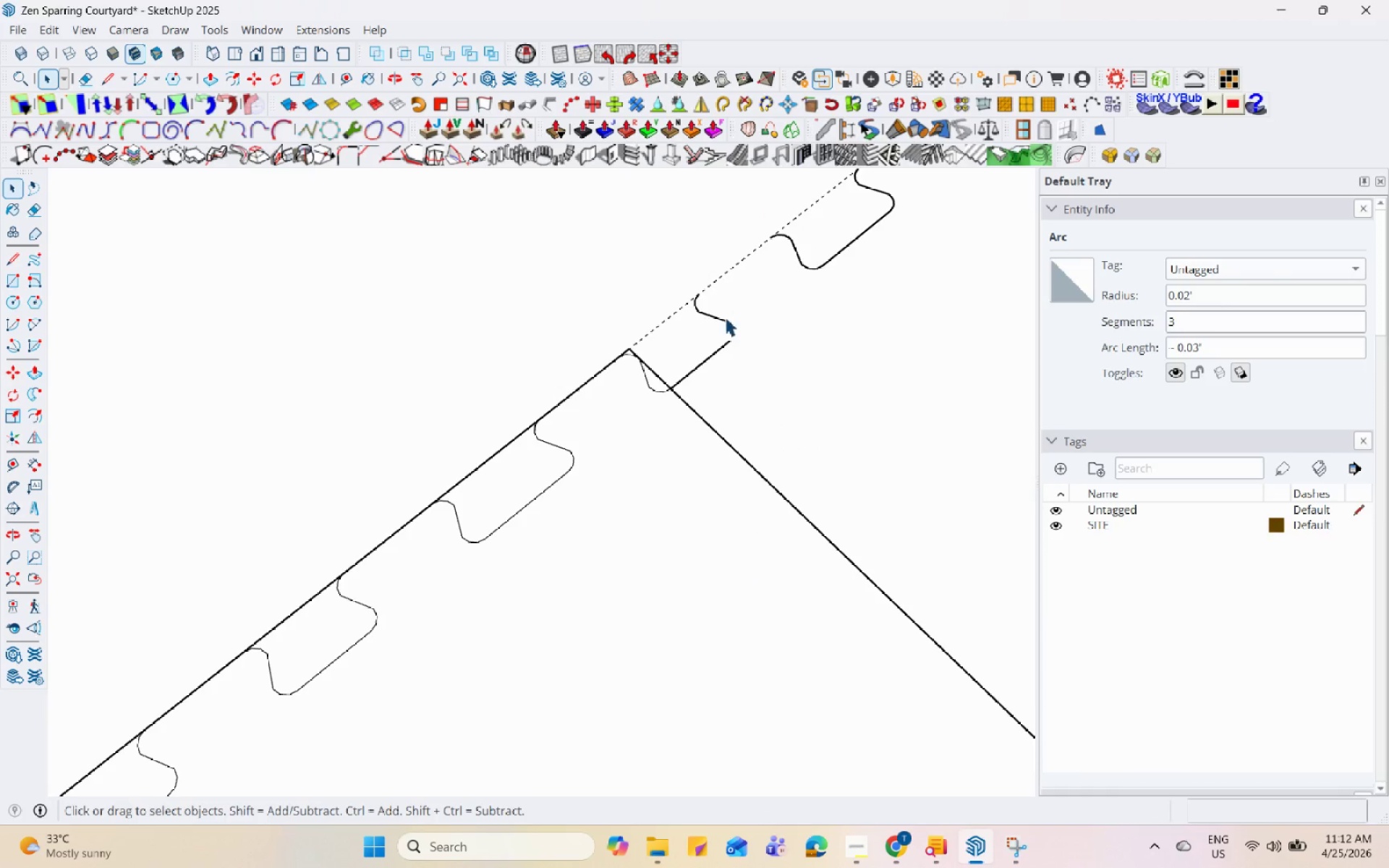 
left_click([723, 320])
 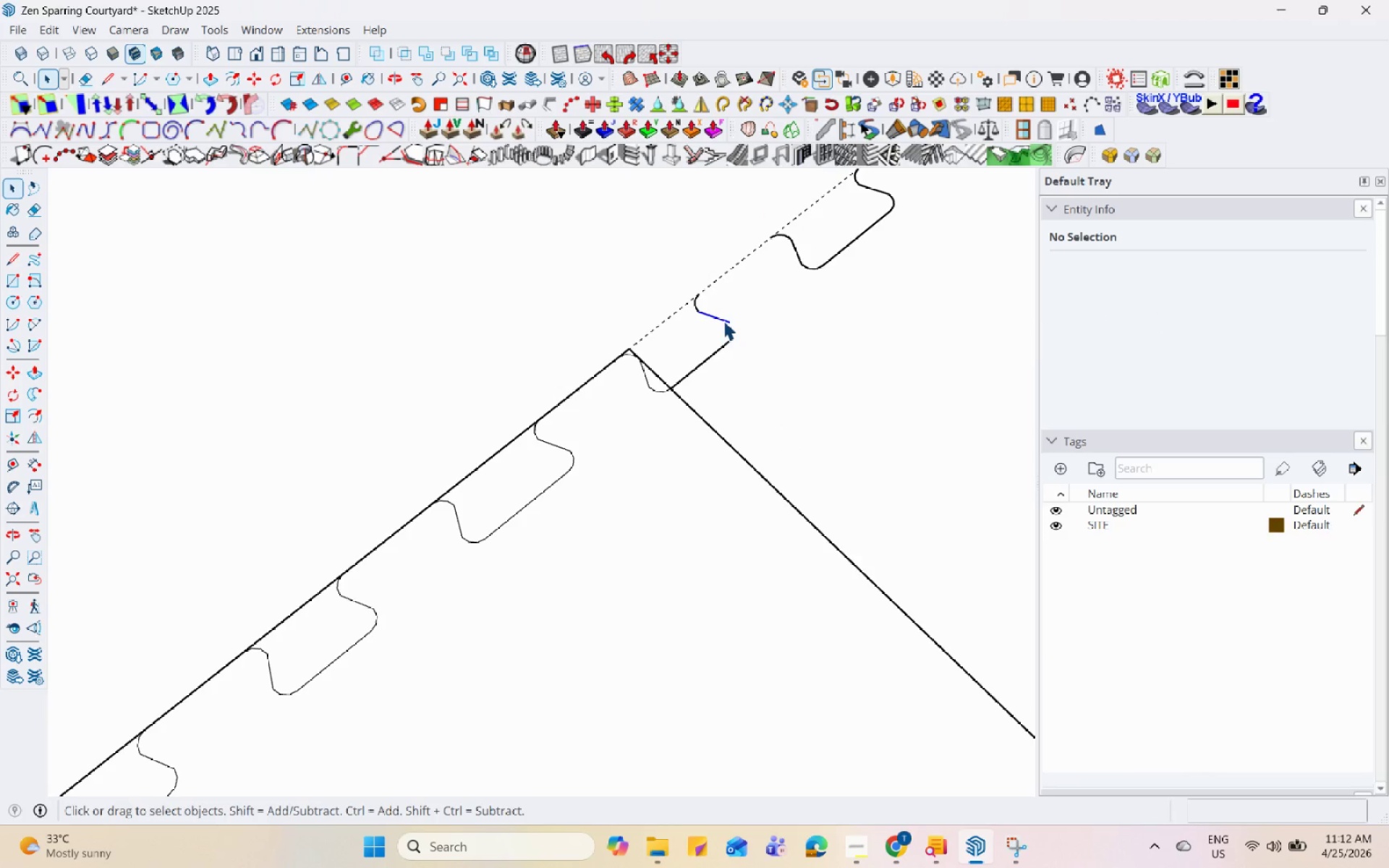 
right_click([723, 320])
 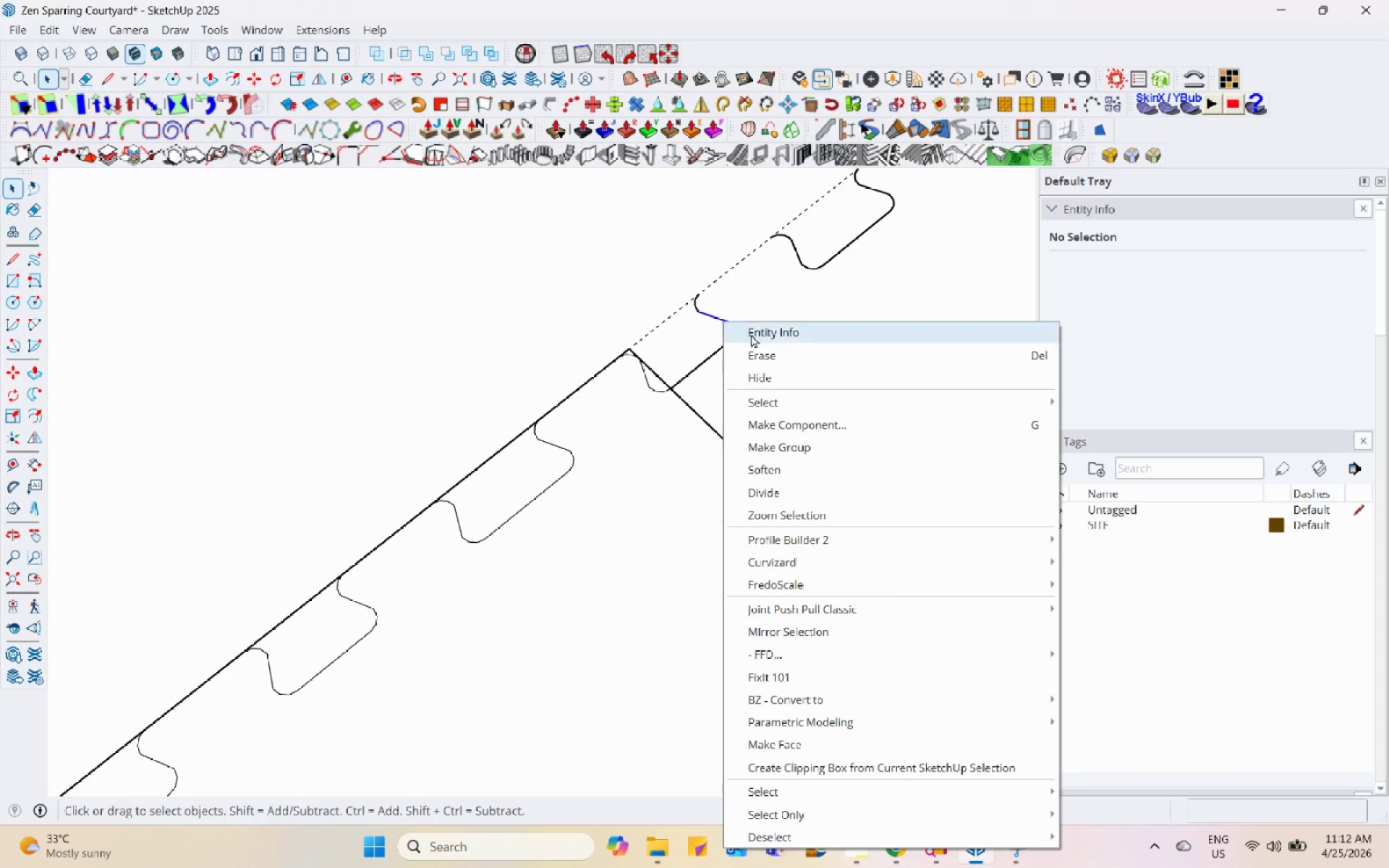 
left_click([768, 357])
 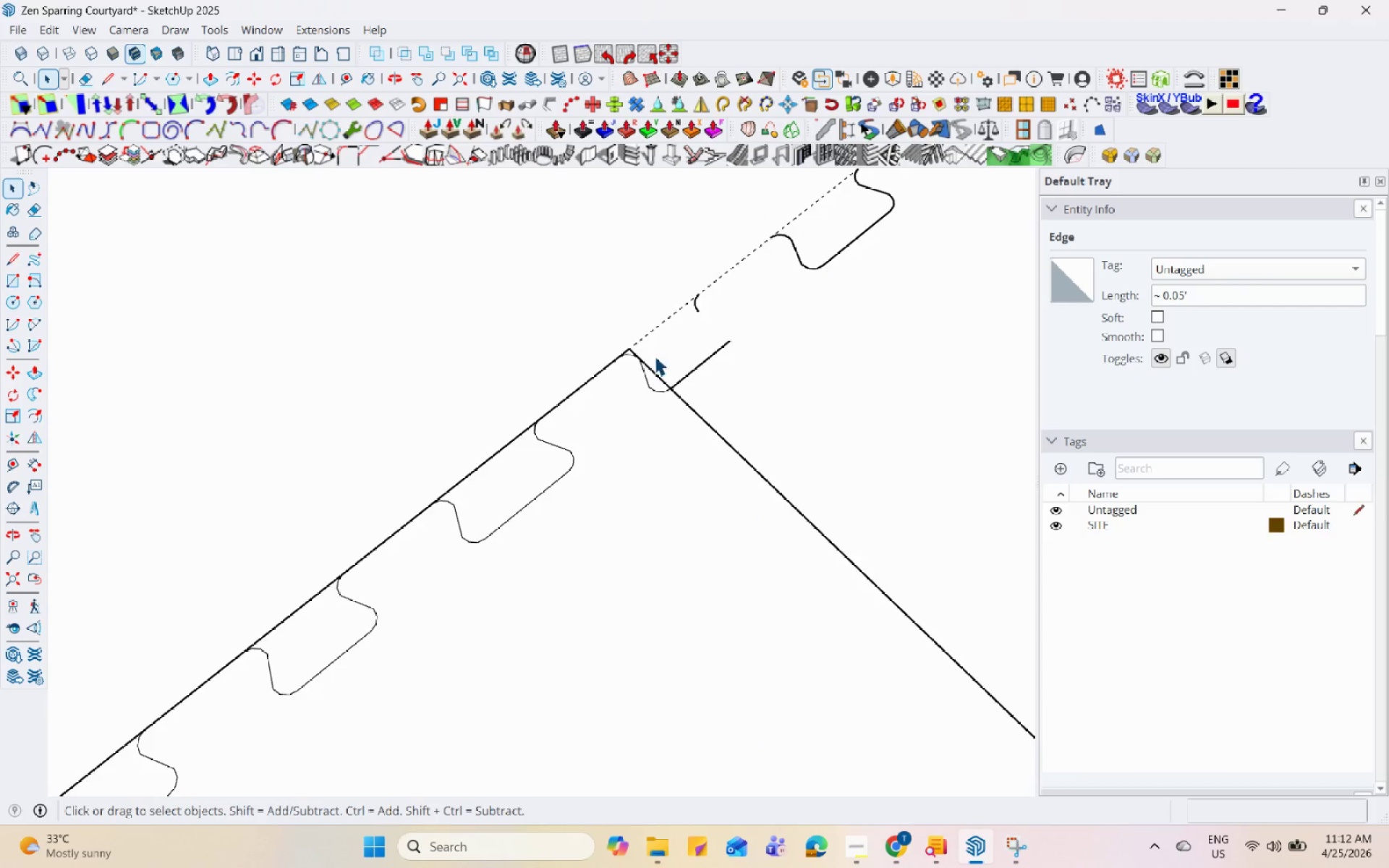 
left_click_drag(start_coordinate=[799, 388], to_coordinate=[644, 273])
 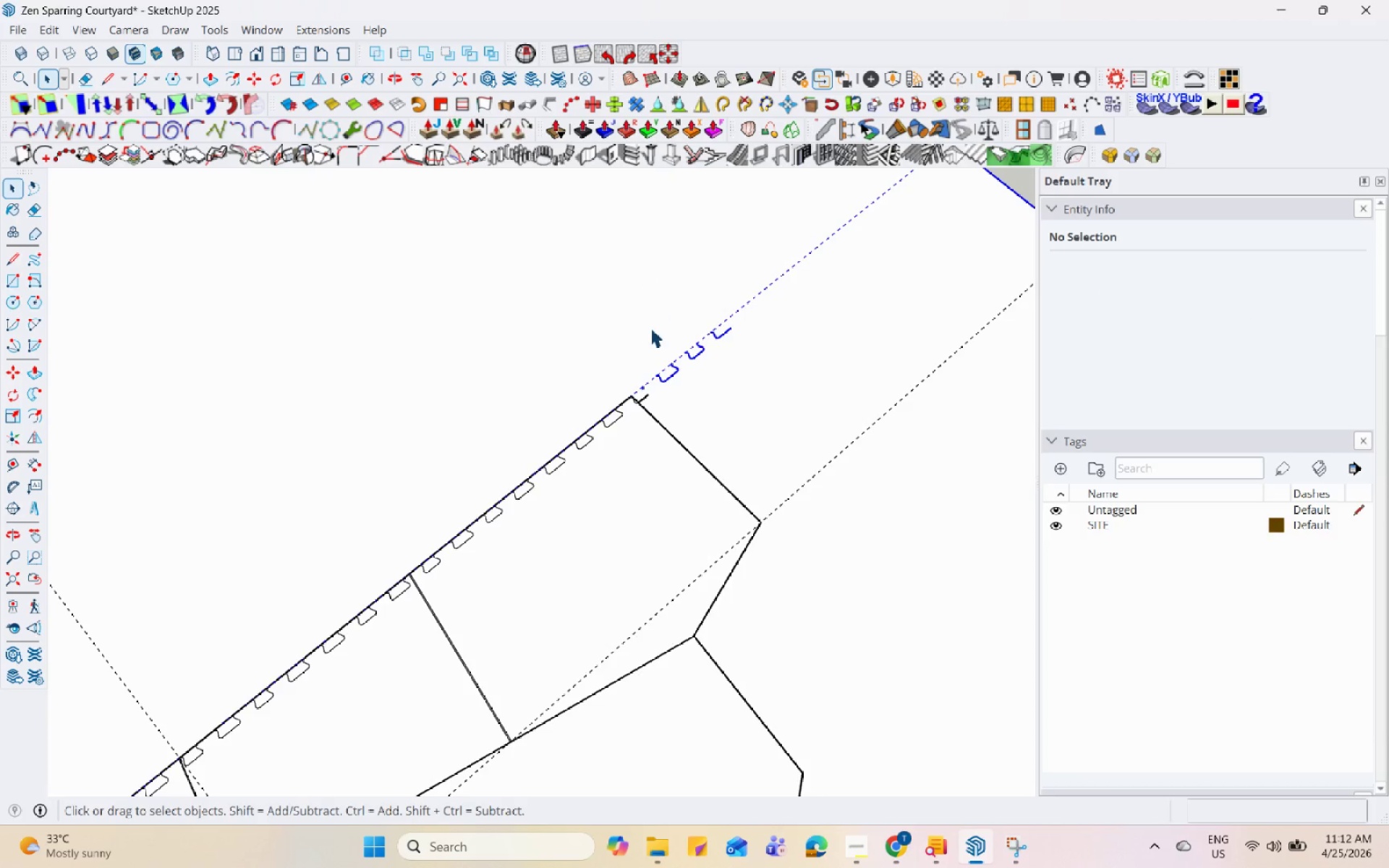 
scroll: coordinate [656, 405], scroll_direction: down, amount: 19.0
 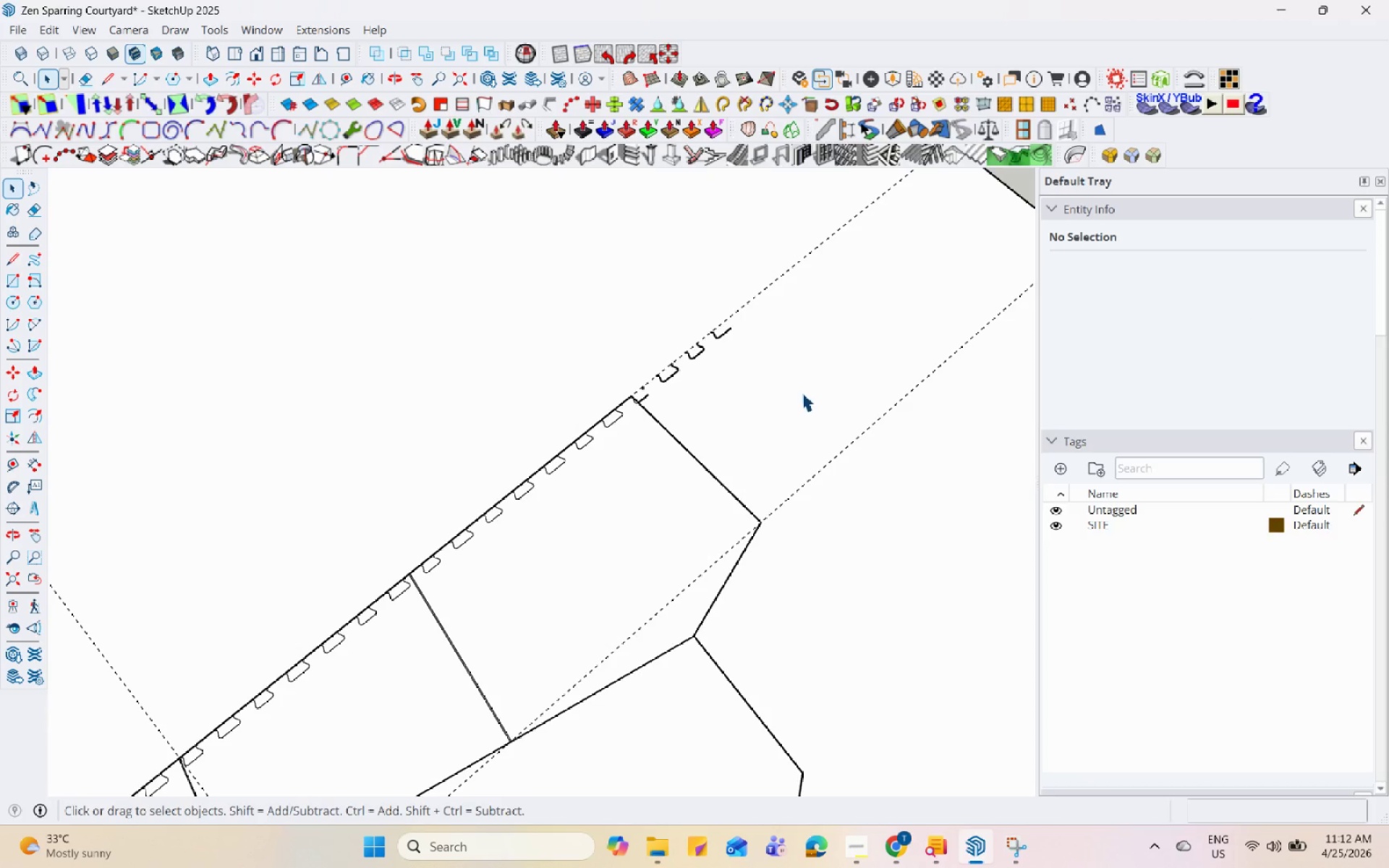 
left_click_drag(start_coordinate=[572, 271], to_coordinate=[872, 441])
 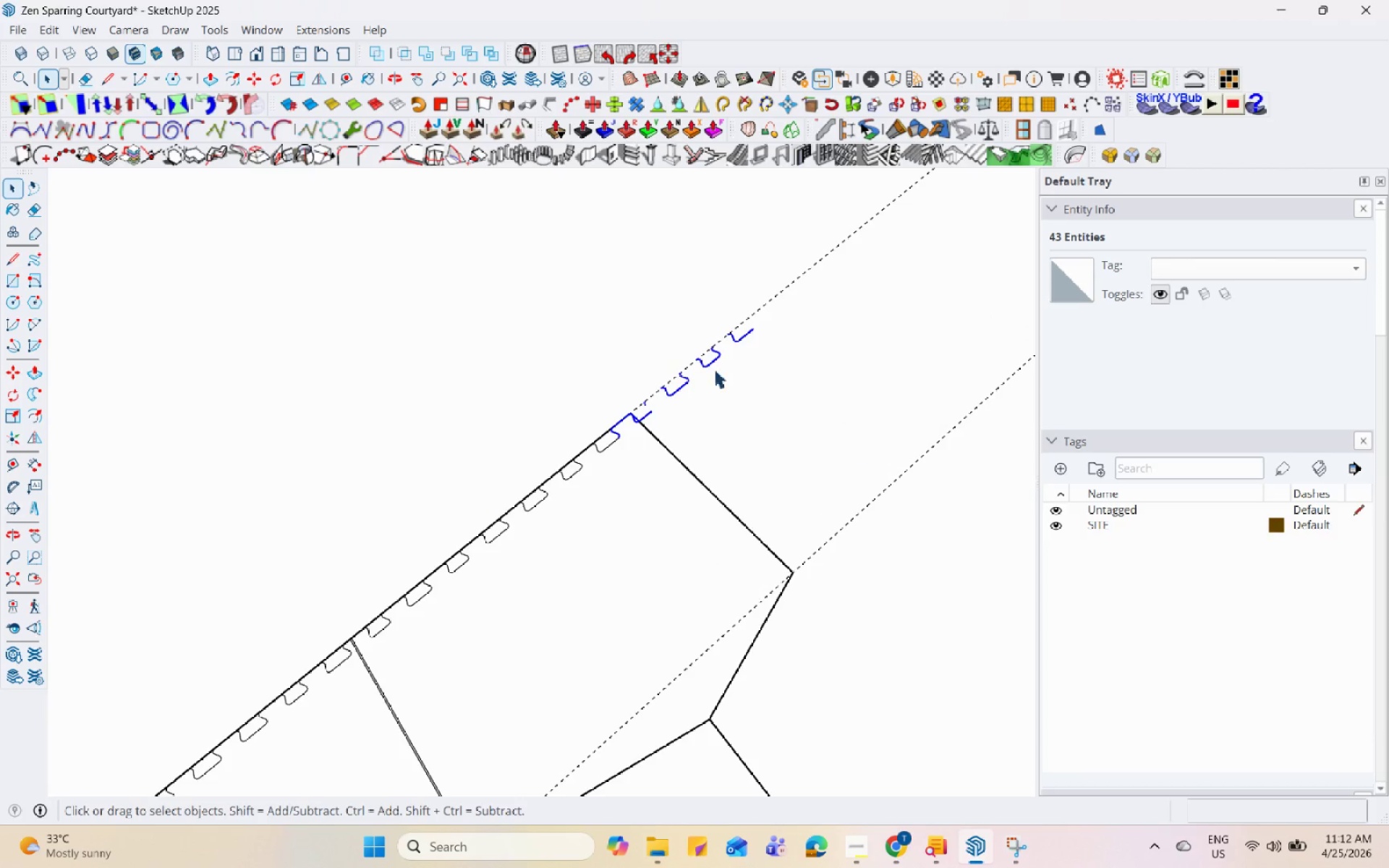 
scroll: coordinate [622, 317], scroll_direction: up, amount: 2.0
 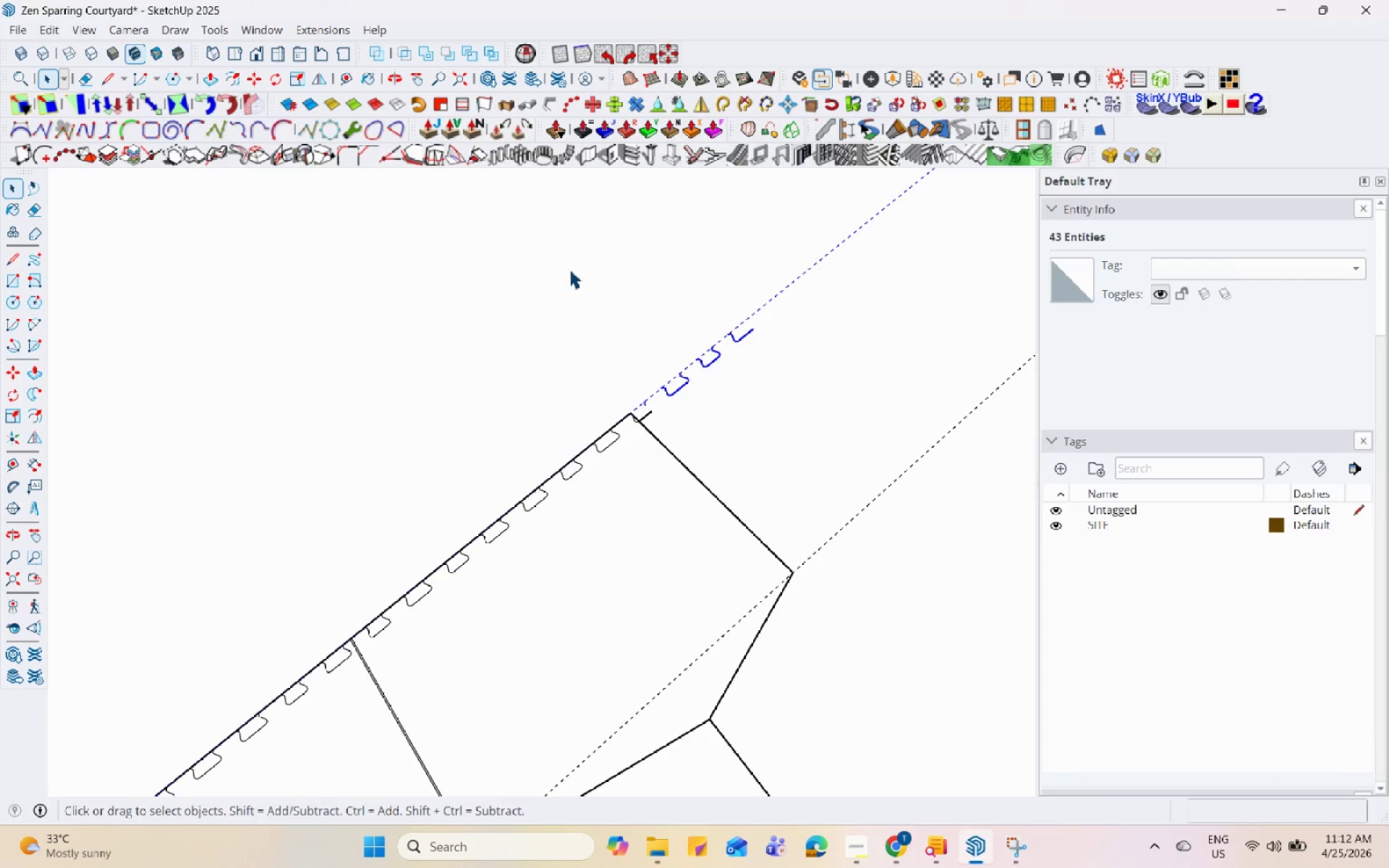 
left_click_drag(start_coordinate=[564, 246], to_coordinate=[886, 436])
 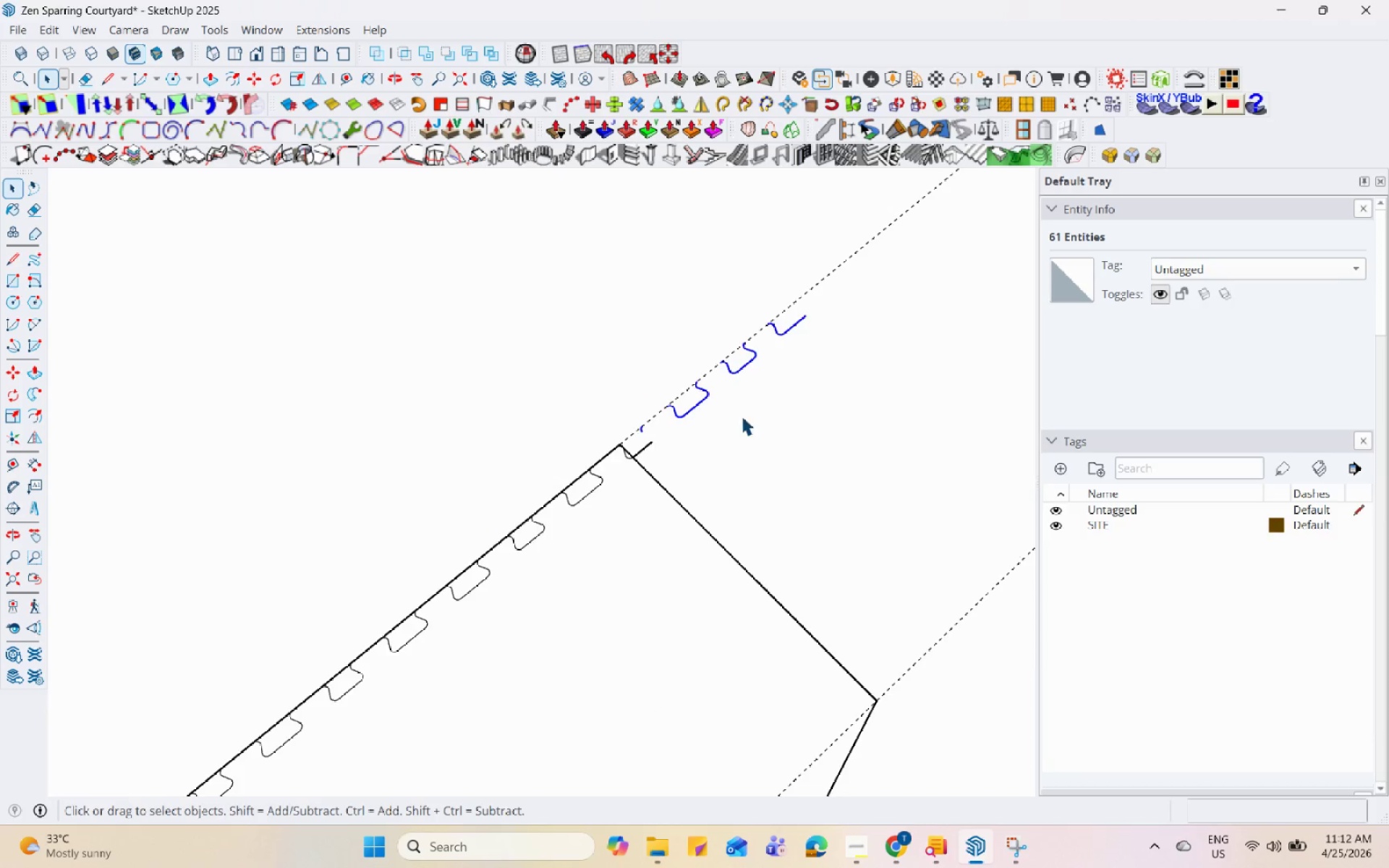 
scroll: coordinate [650, 354], scroll_direction: up, amount: 4.0
 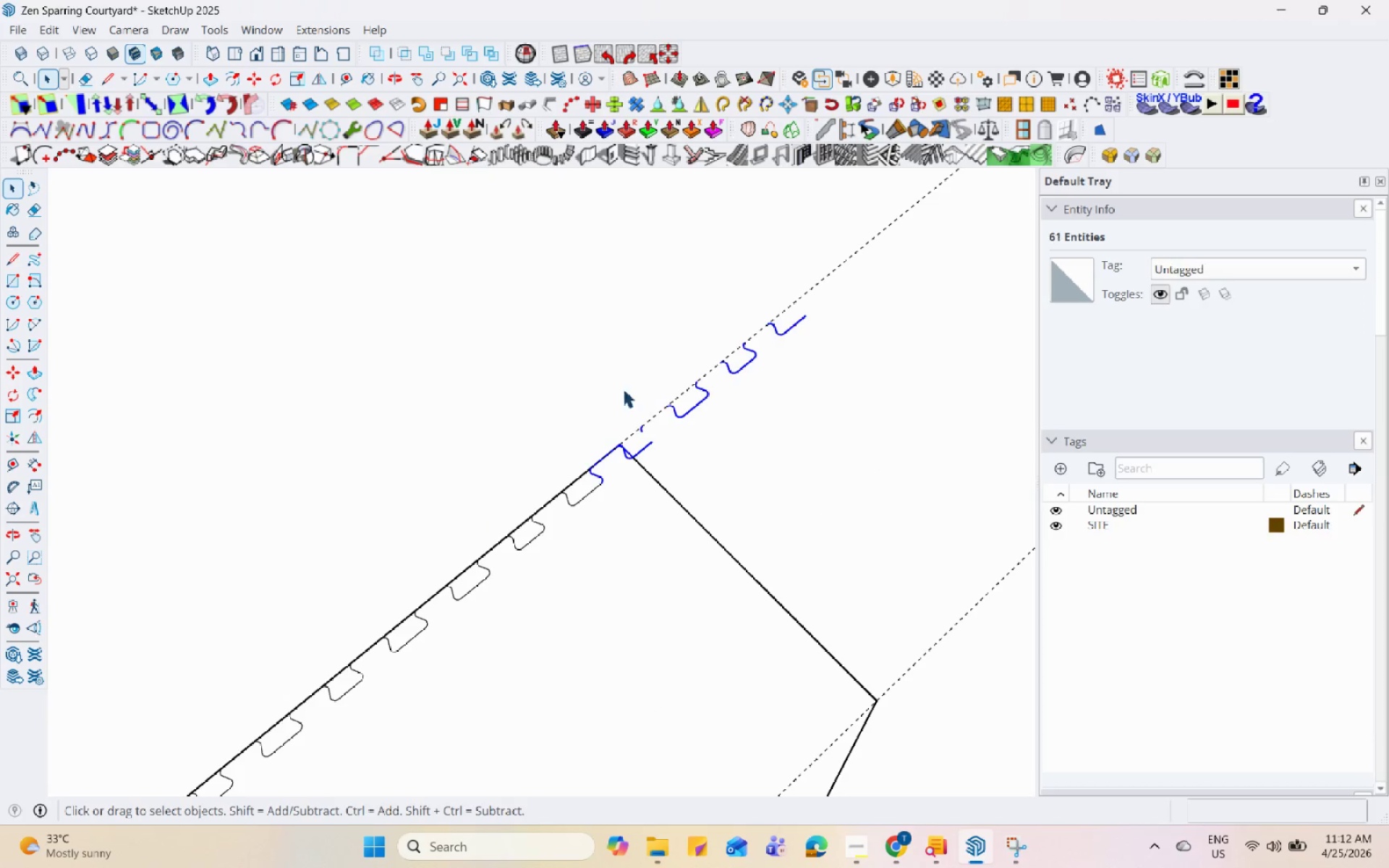 
right_click([705, 389])
 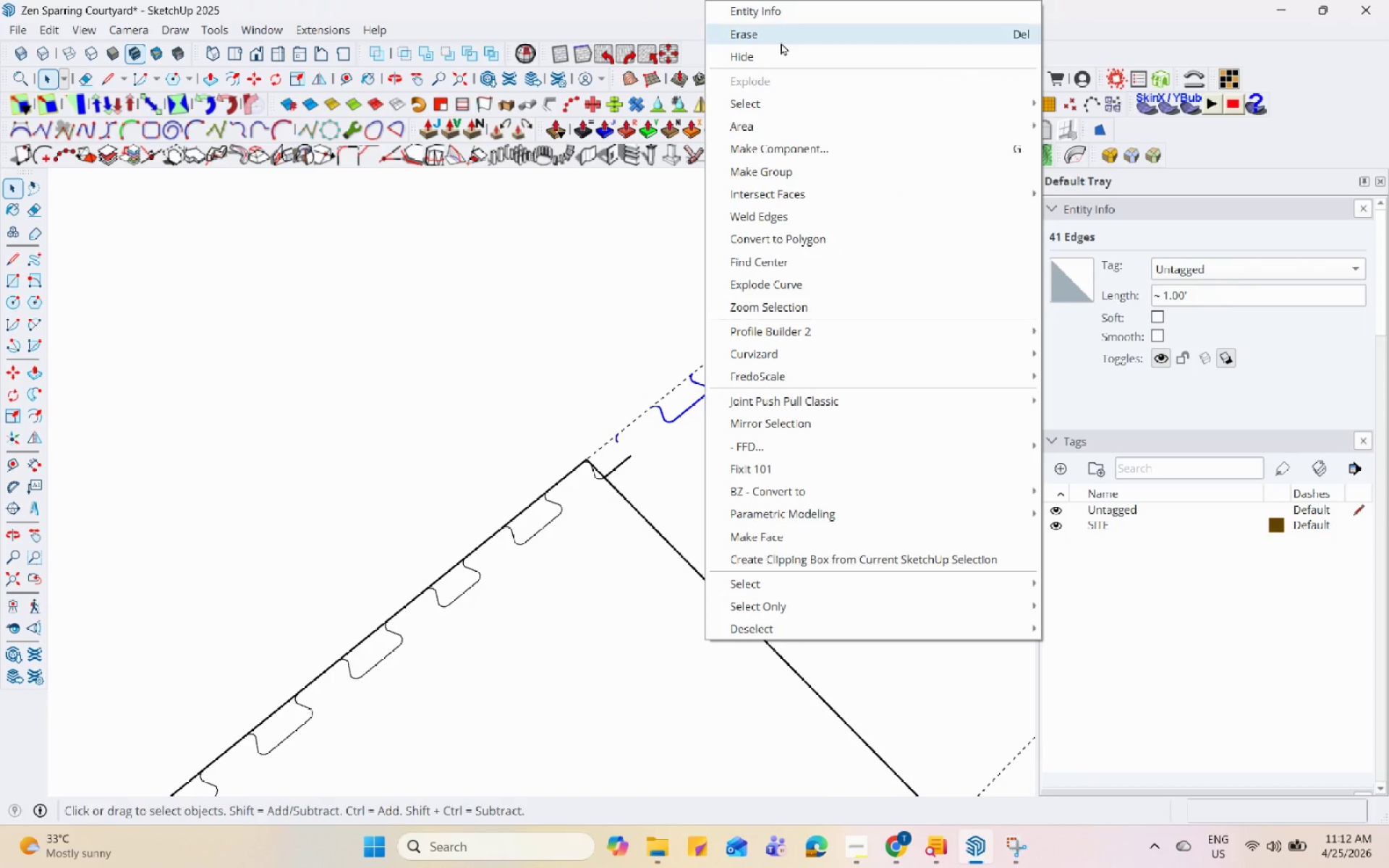 
scroll: coordinate [705, 389], scroll_direction: up, amount: 3.0
 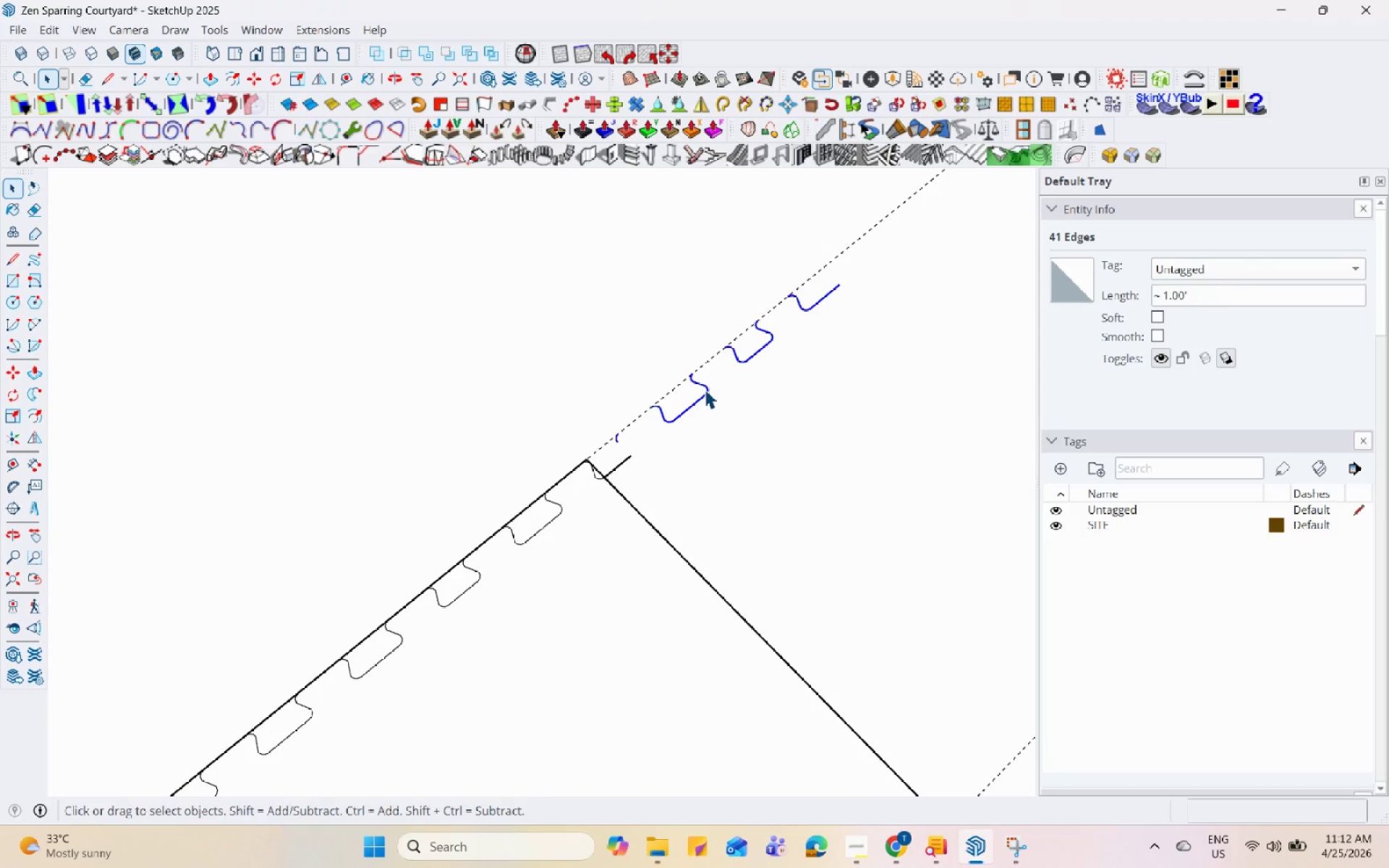 
left_click([781, 41])
 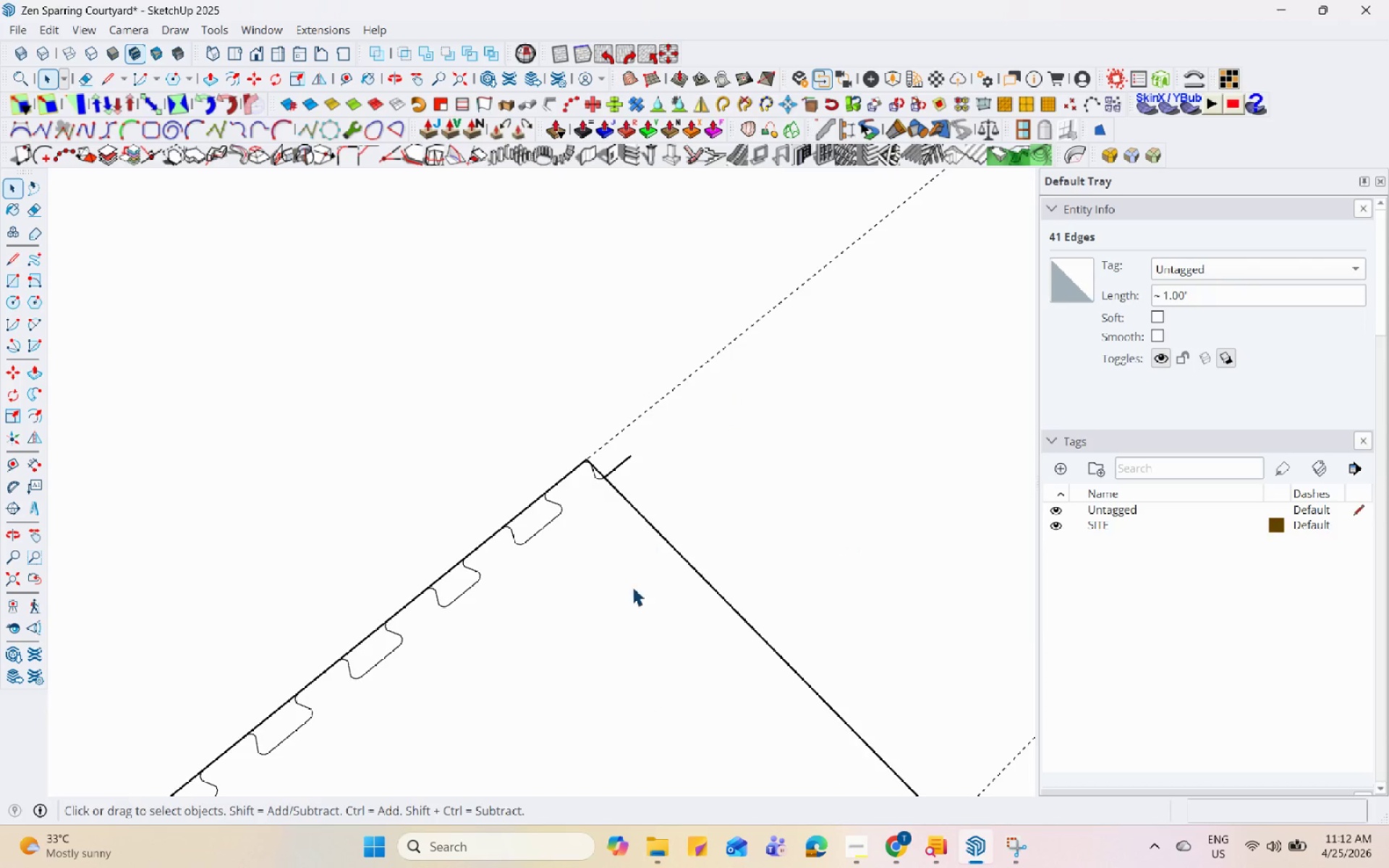 
left_click([619, 391])
 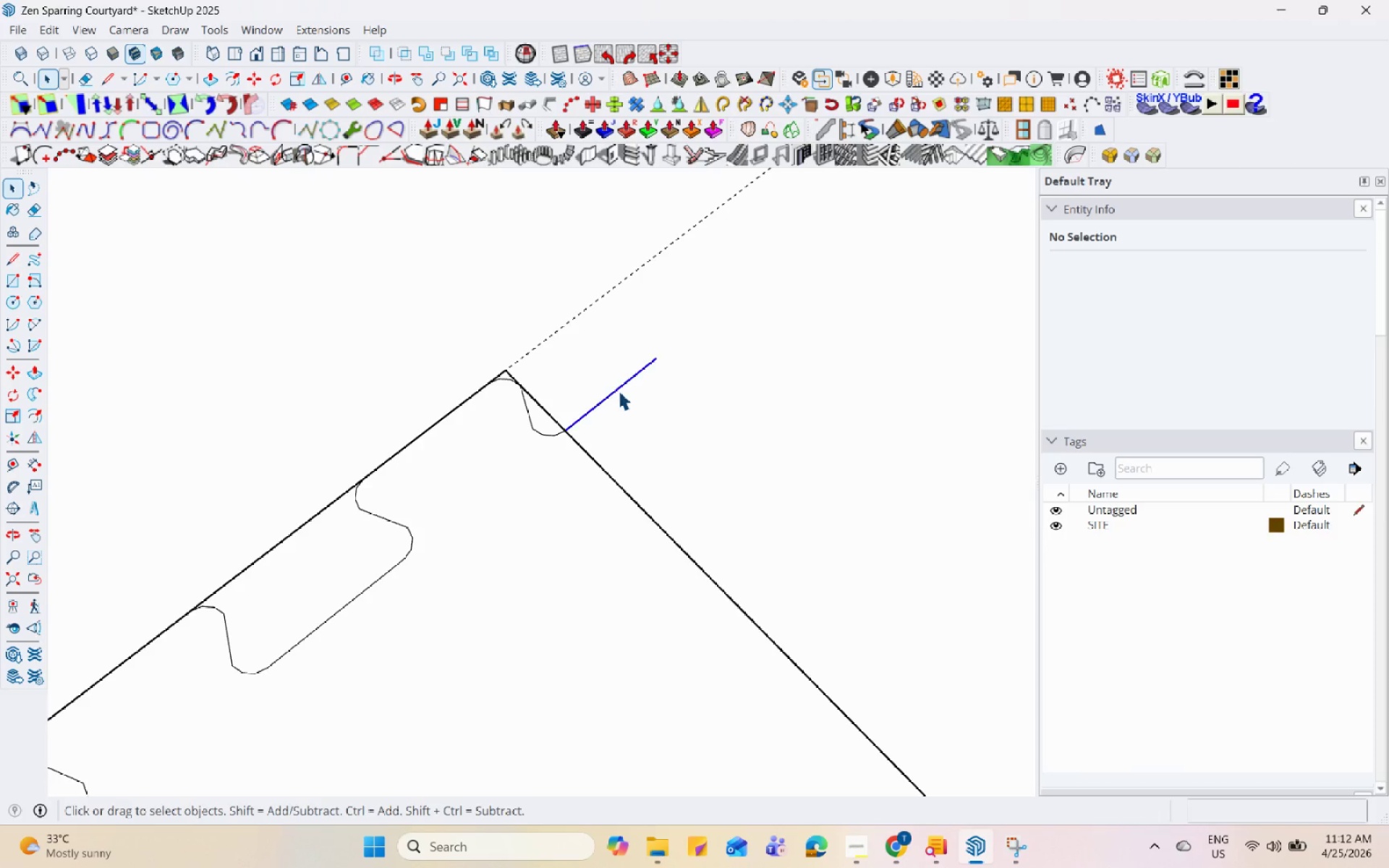 
scroll: coordinate [614, 420], scroll_direction: up, amount: 12.0
 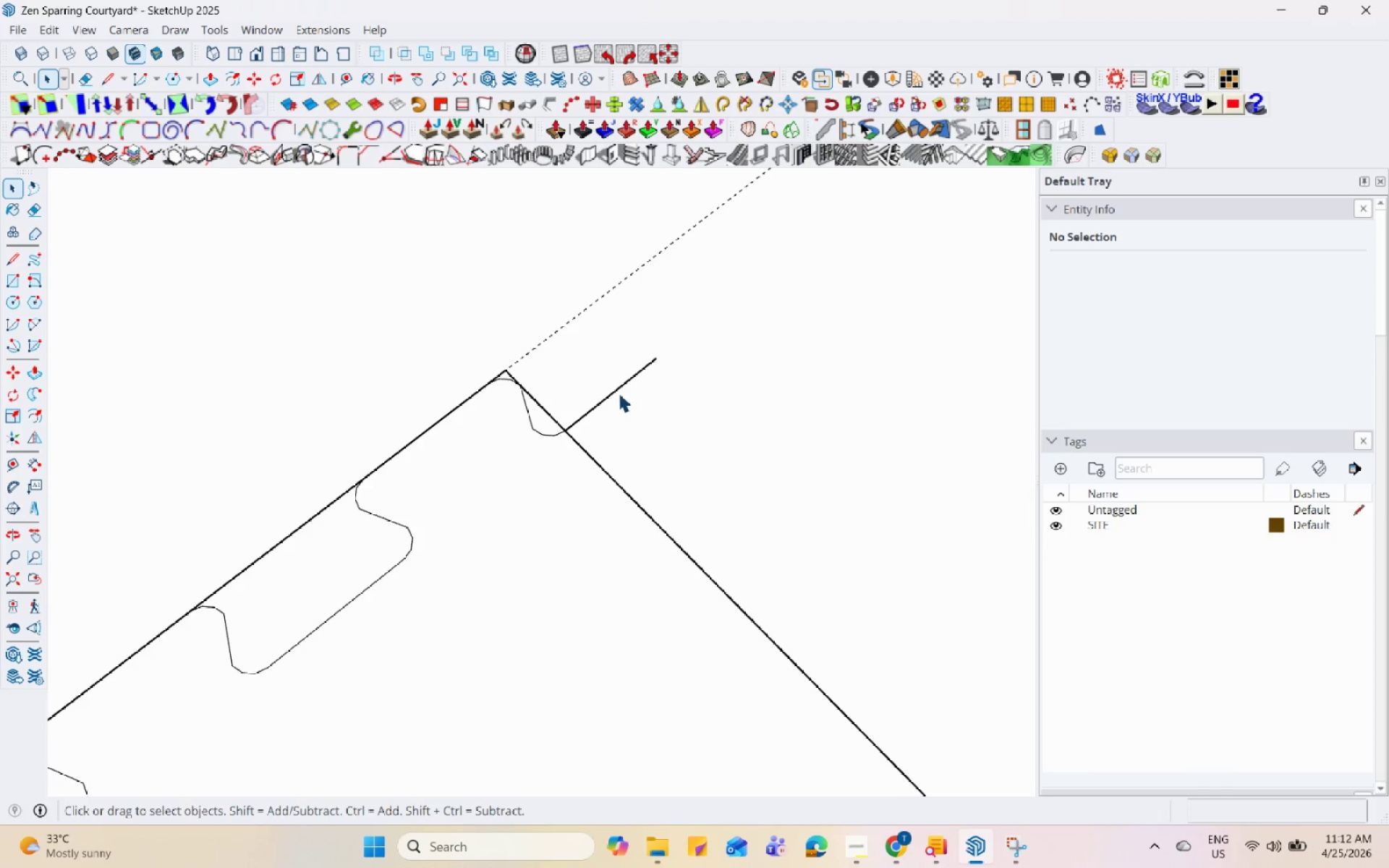 
right_click([619, 391])
 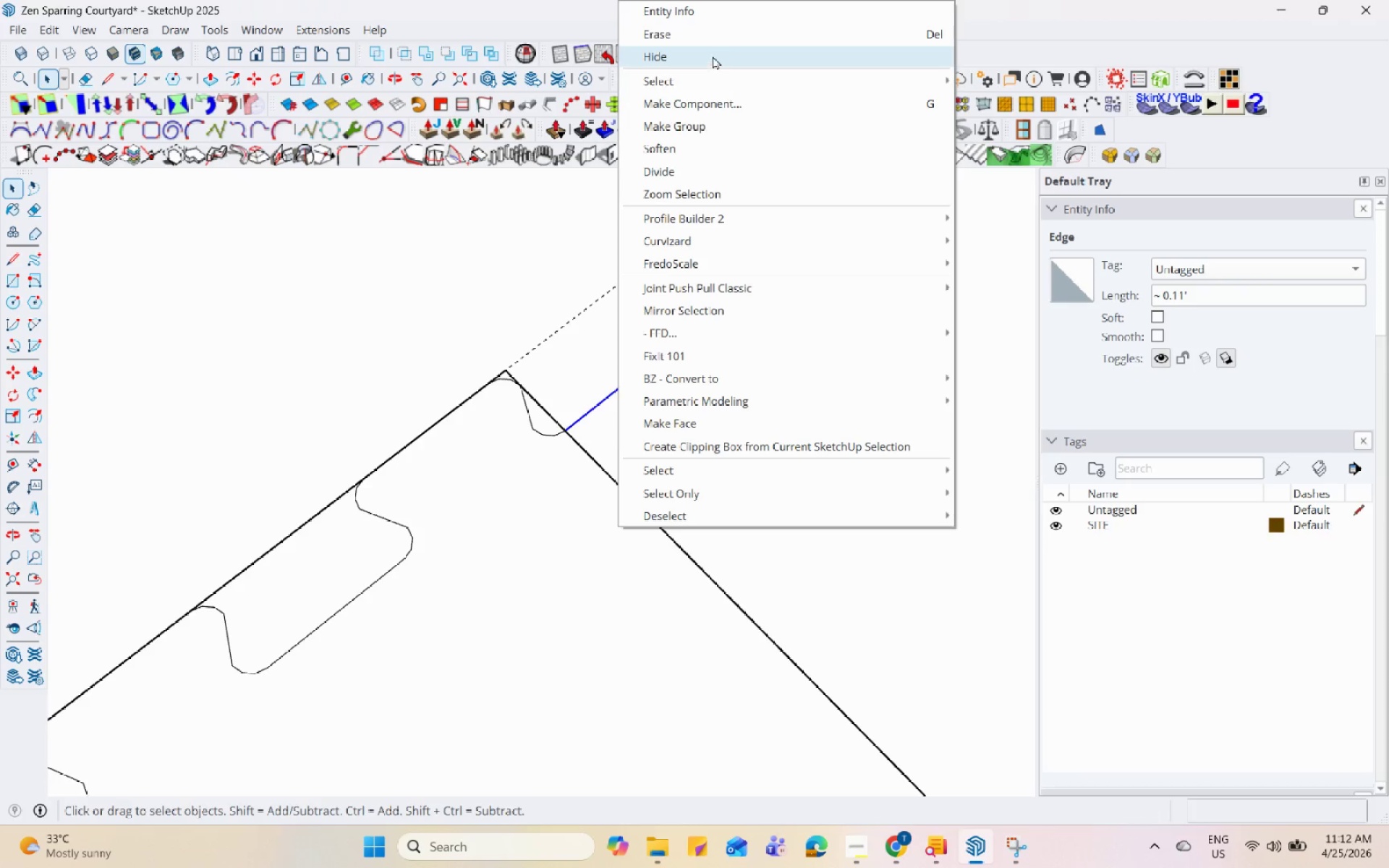 
left_click([713, 40])
 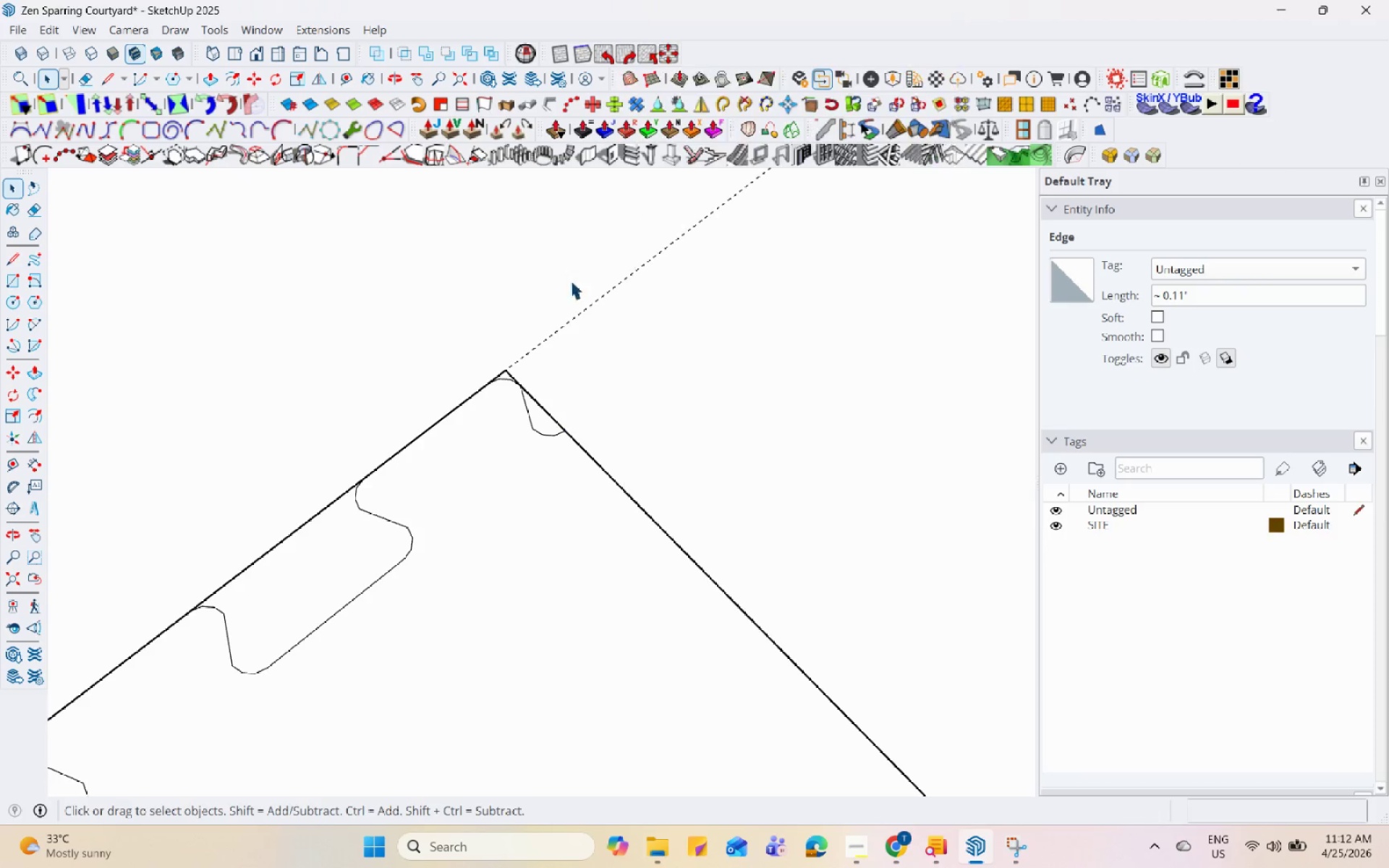 
scroll: coordinate [534, 387], scroll_direction: up, amount: 7.0
 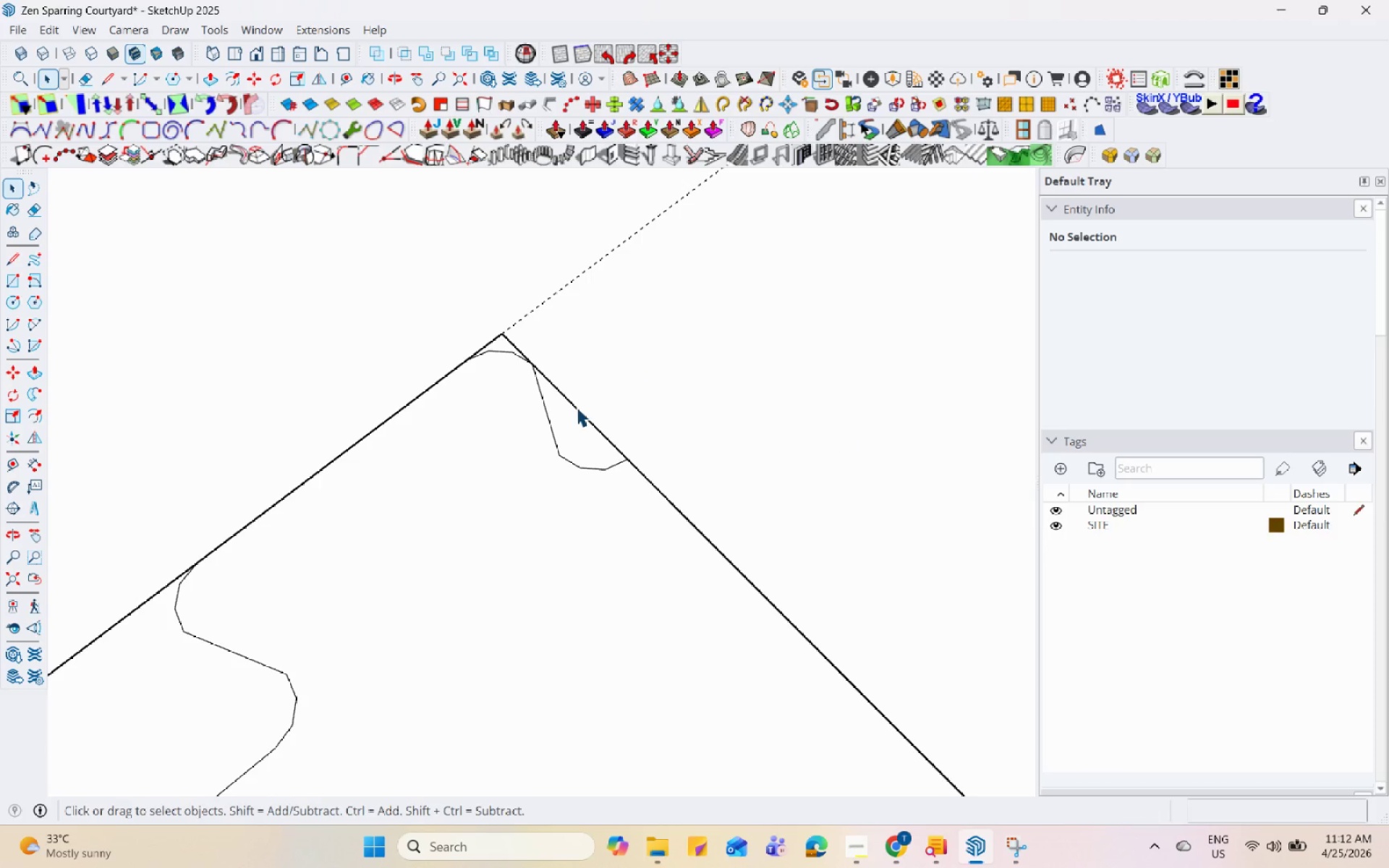 
left_click([577, 407])
 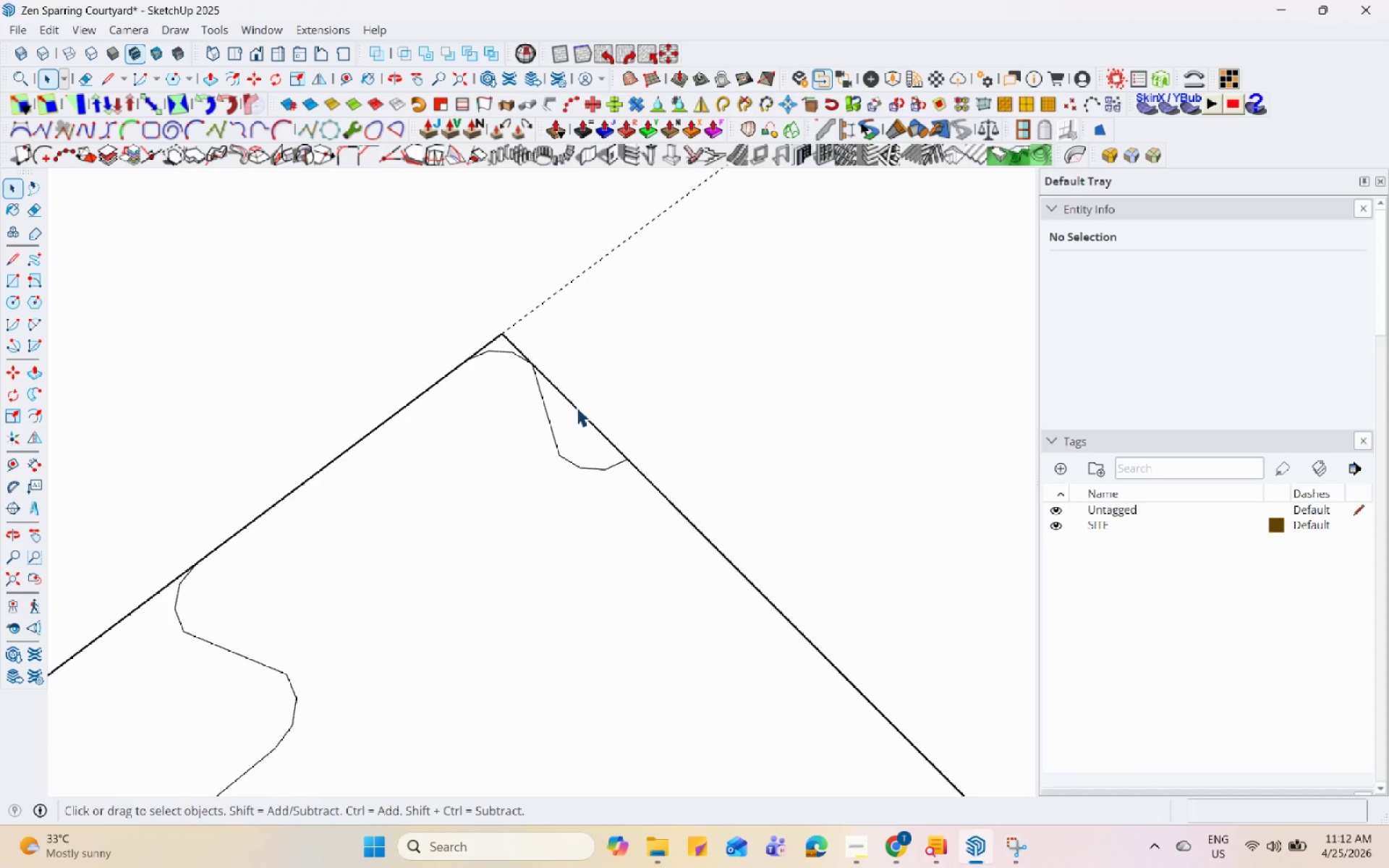 
right_click([577, 407])
 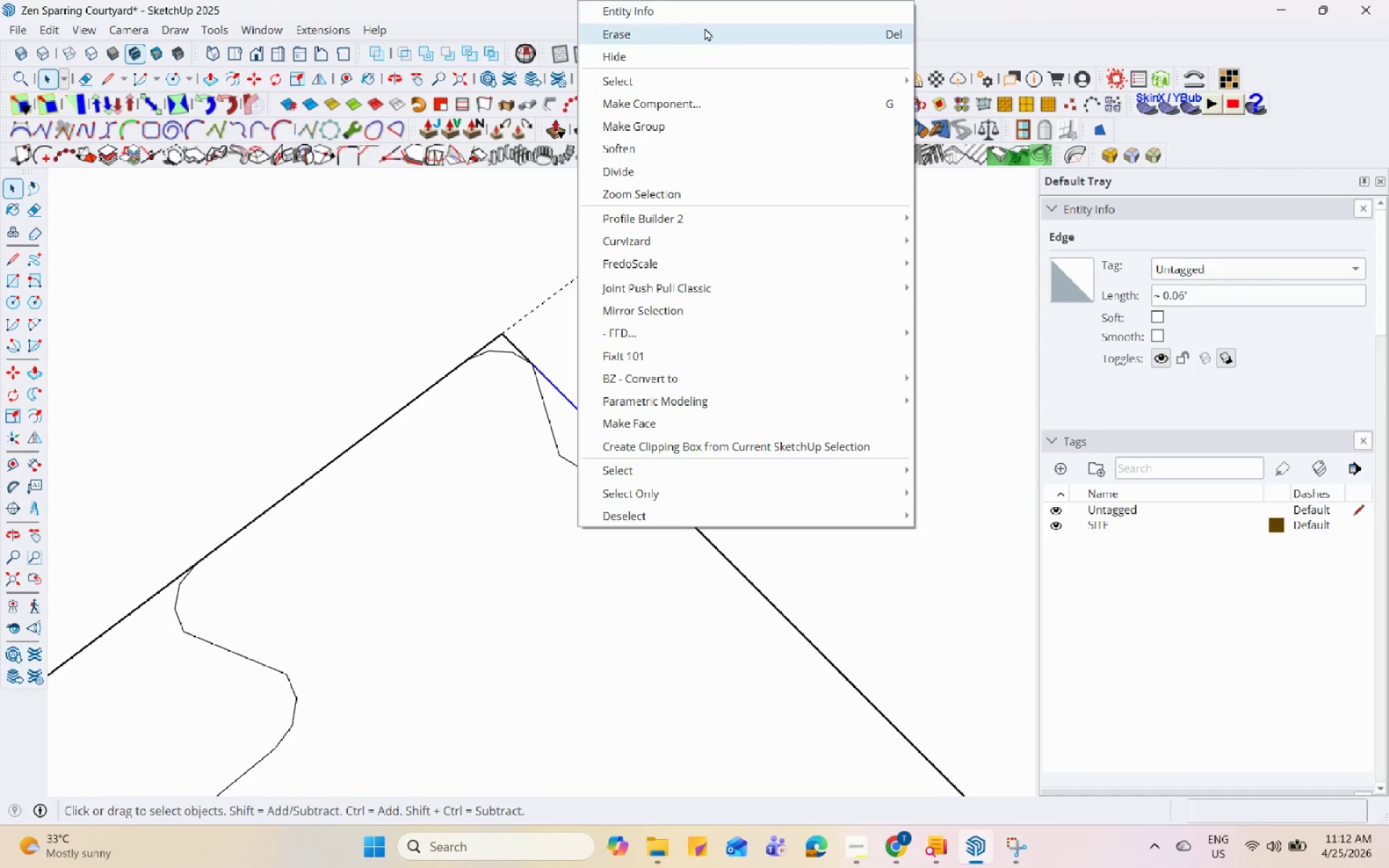 
left_click([702, 33])
 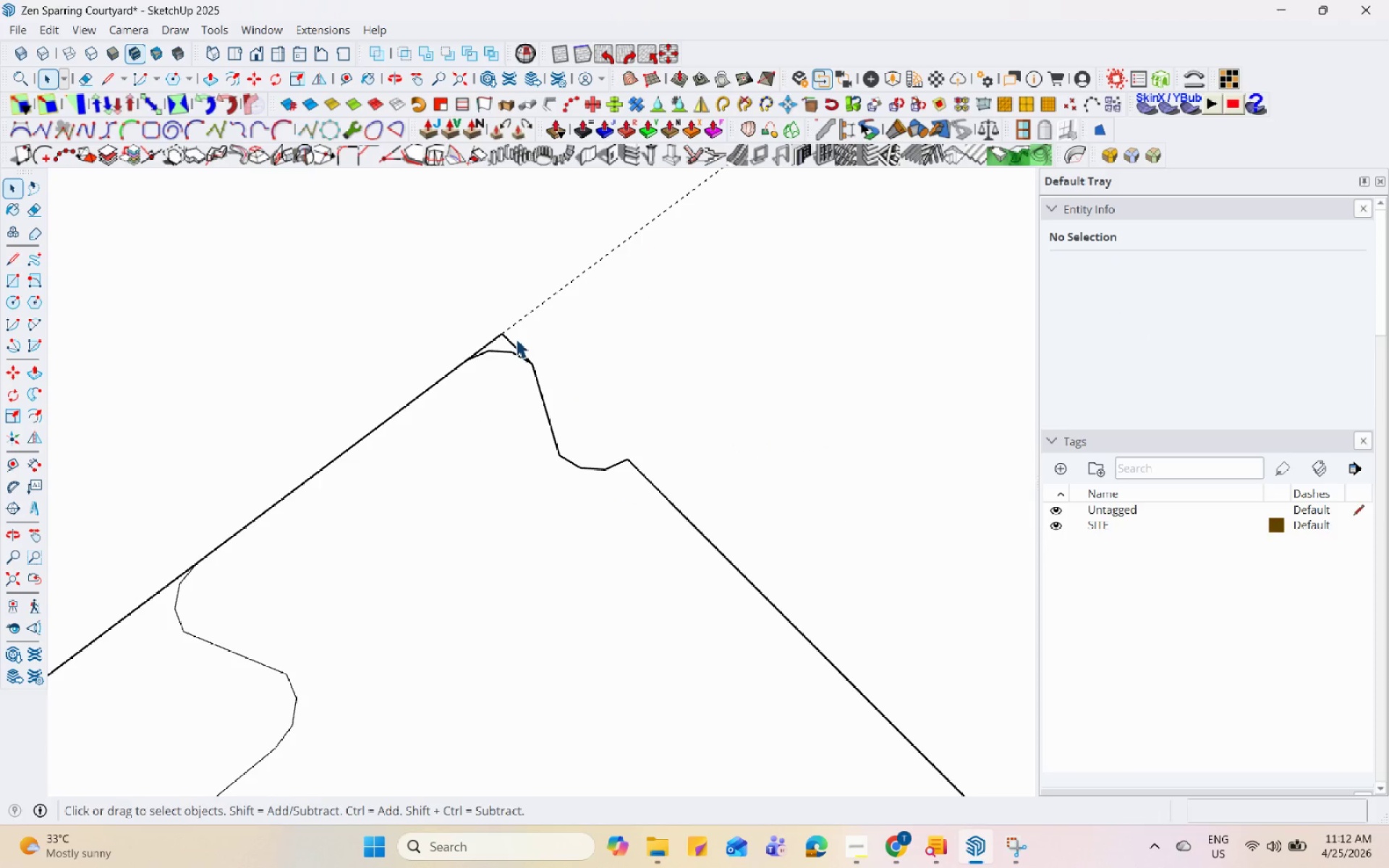 
double_click([514, 344])
 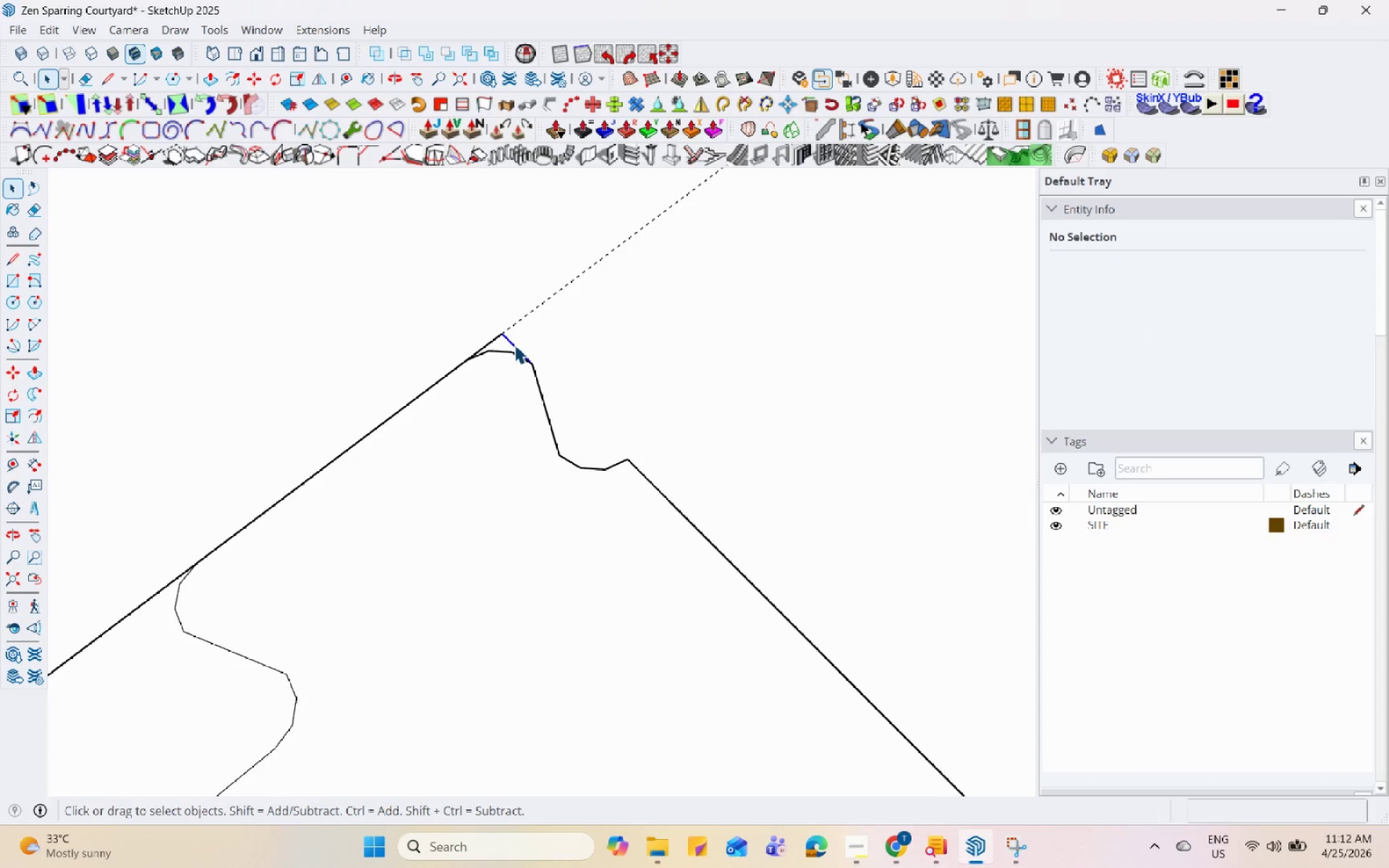 
right_click([514, 344])
 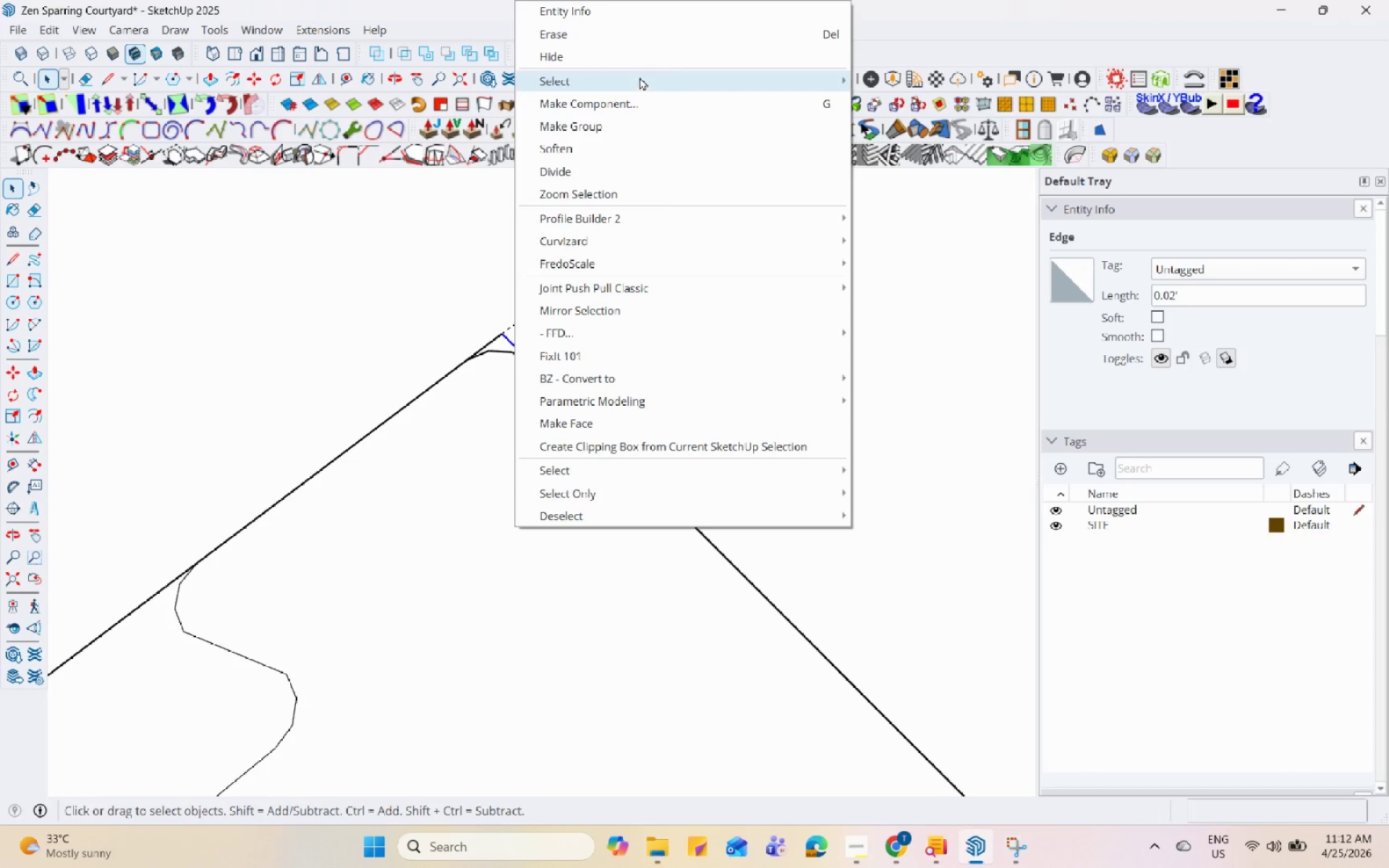 
left_click([644, 36])
 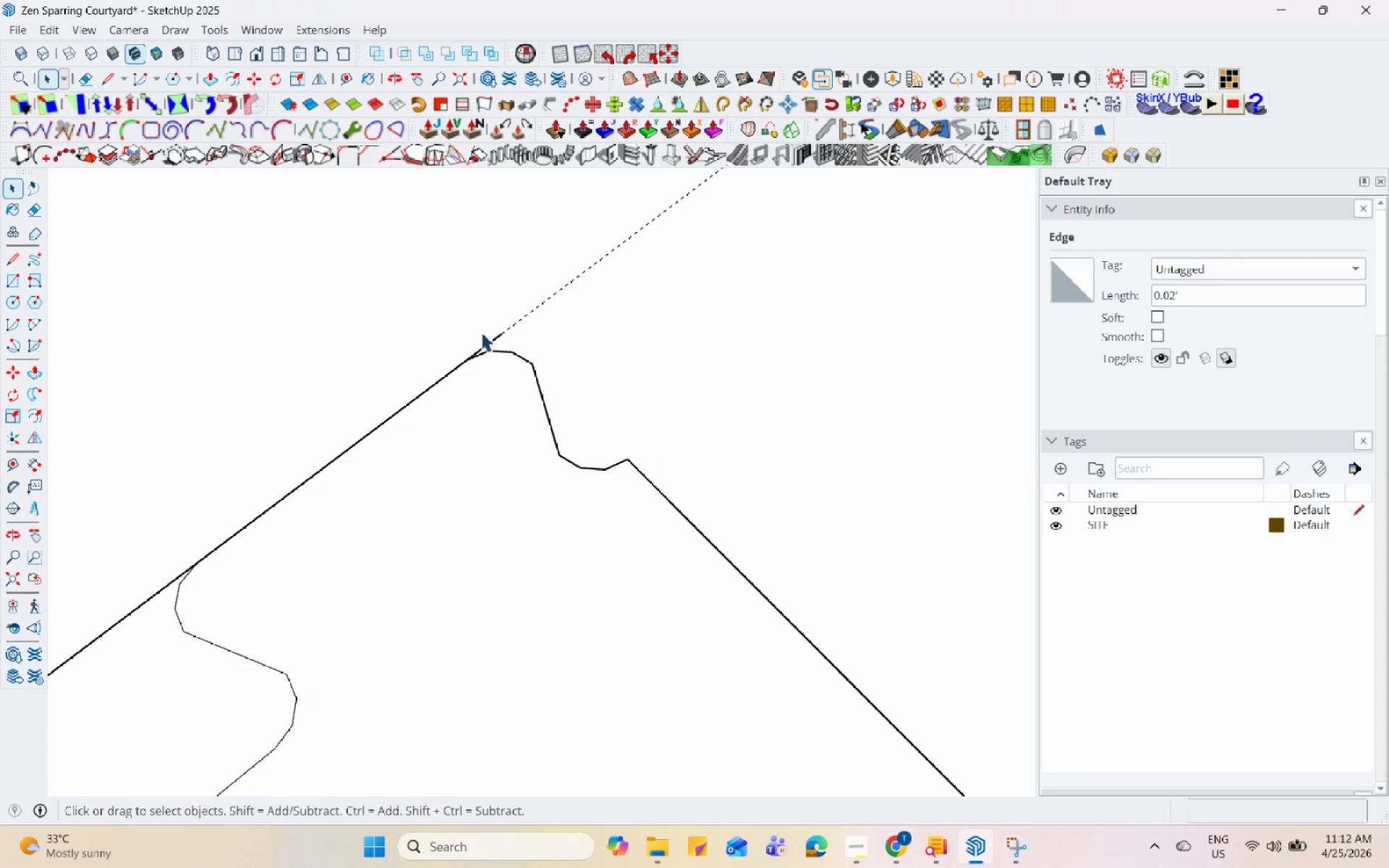 
left_click([495, 339])
 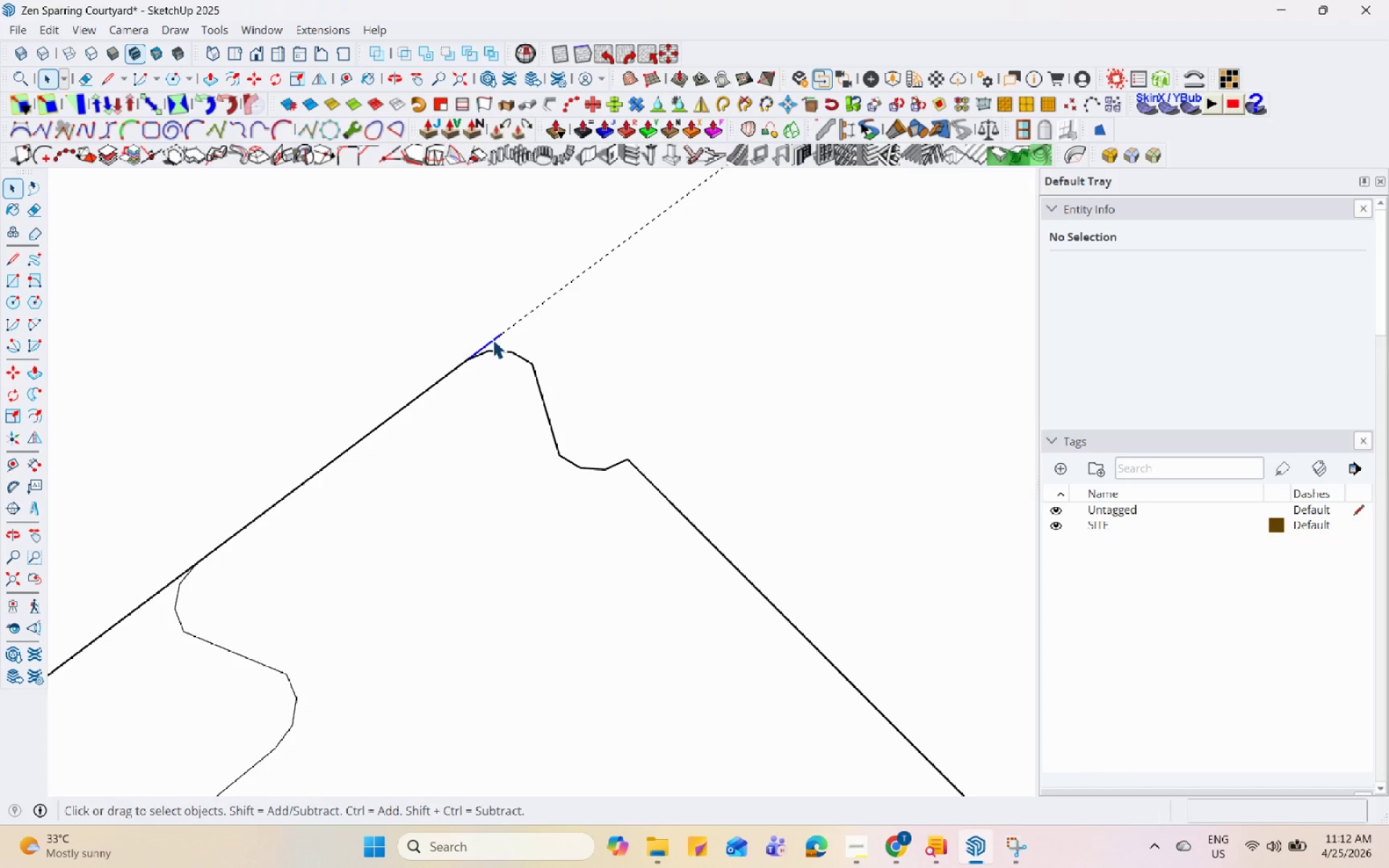 
right_click([493, 339])
 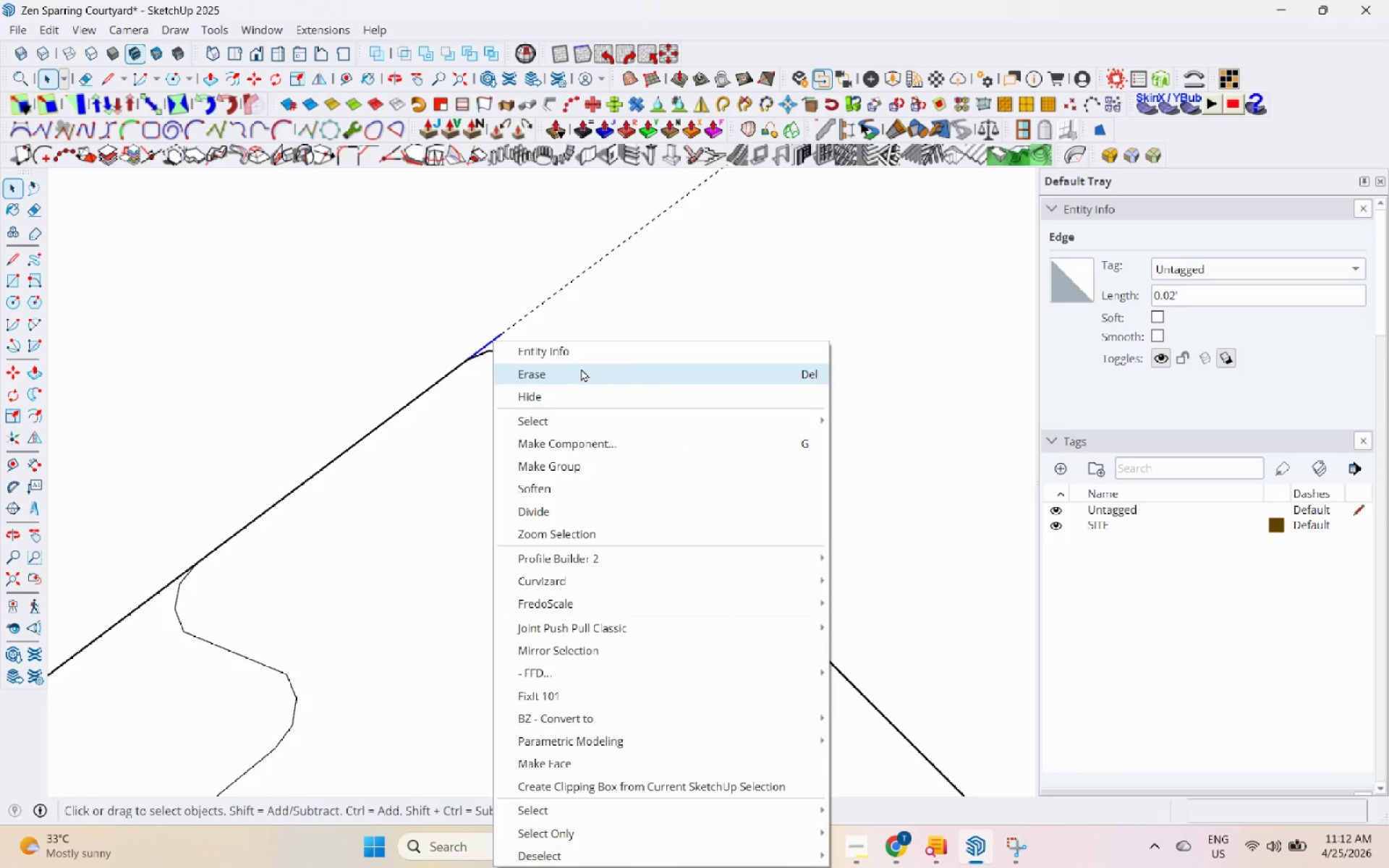 
scroll: coordinate [694, 377], scroll_direction: down, amount: 38.0
 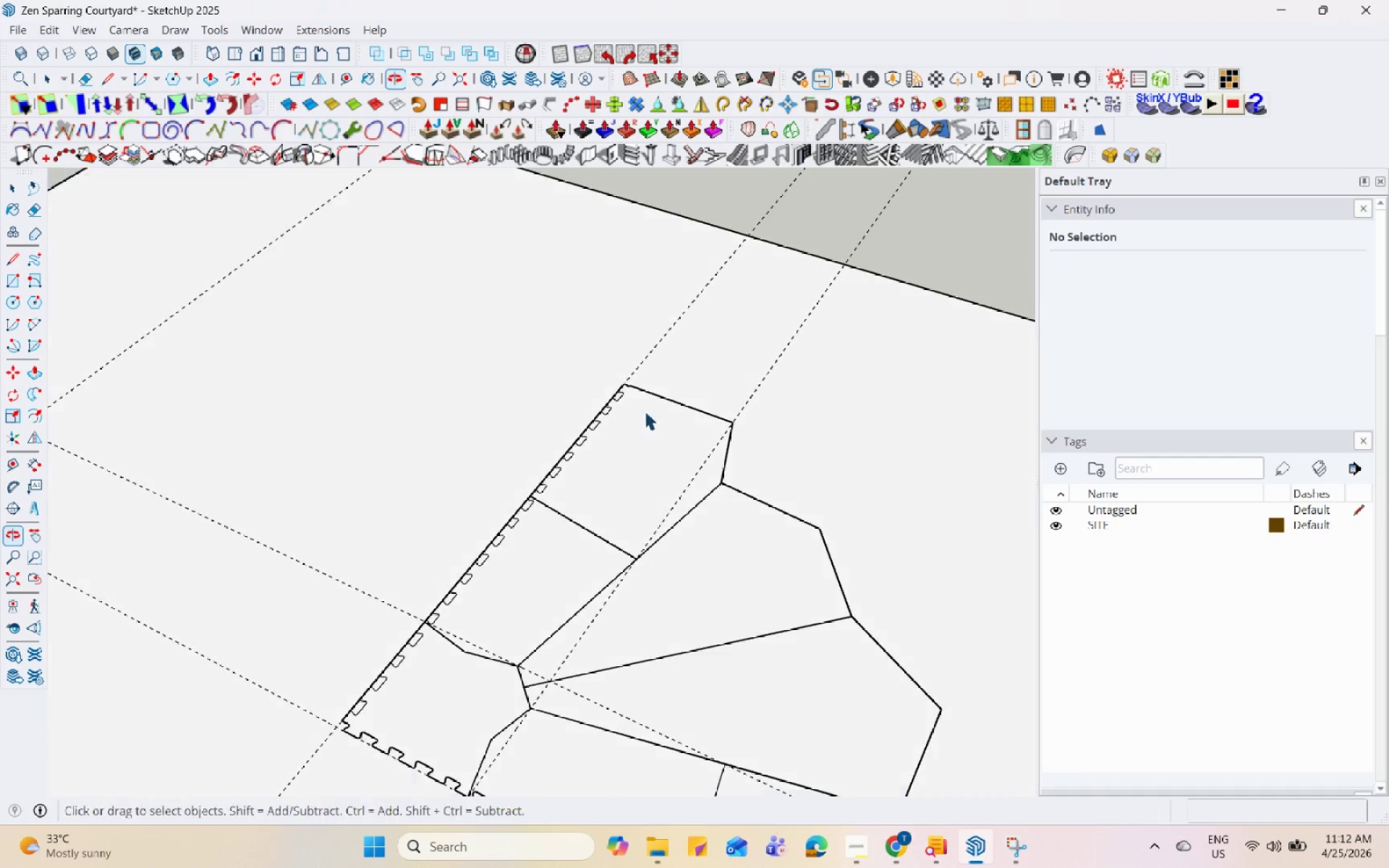 
scroll: coordinate [512, 524], scroll_direction: up, amount: 19.0
 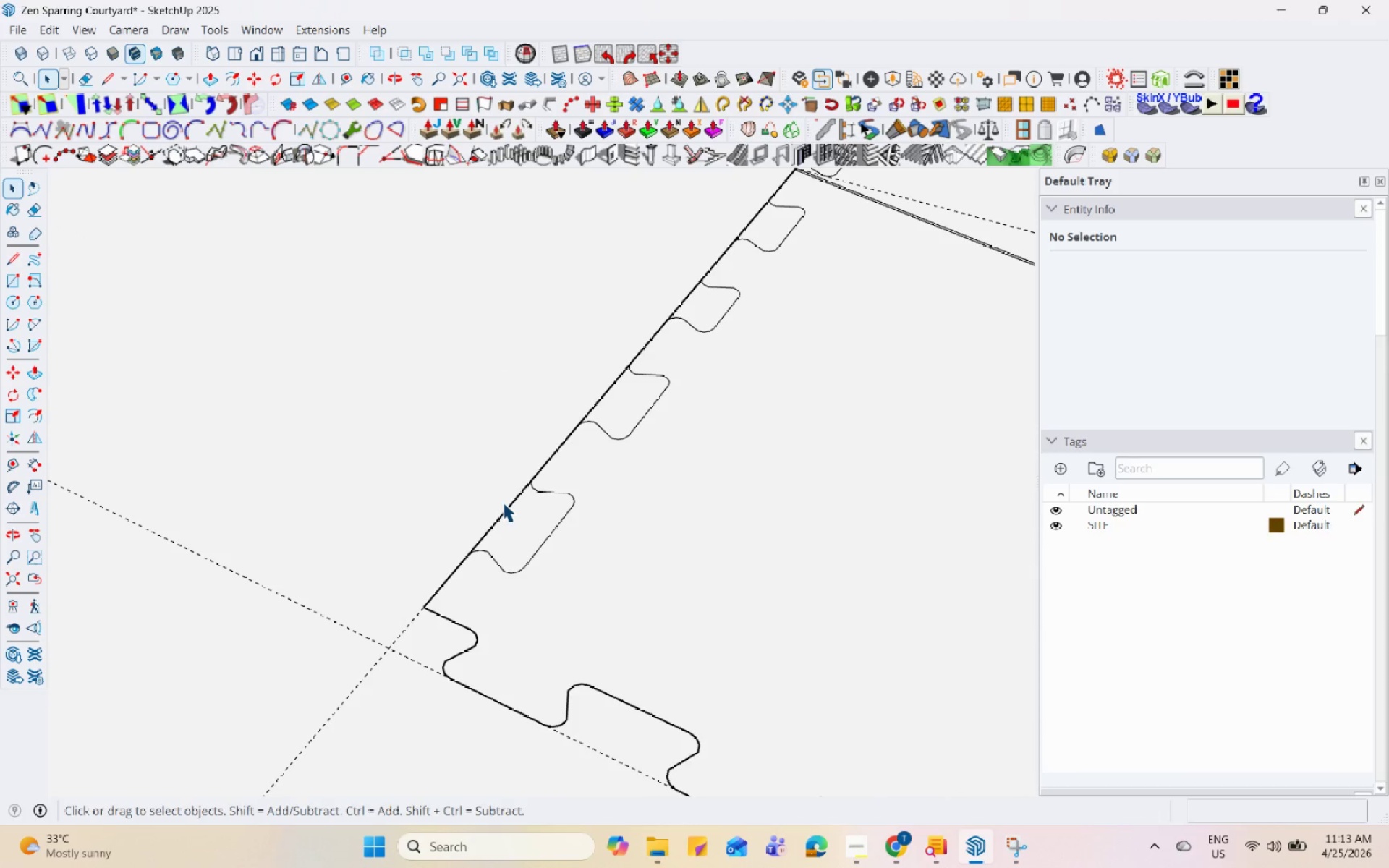 
double_click([508, 505])
 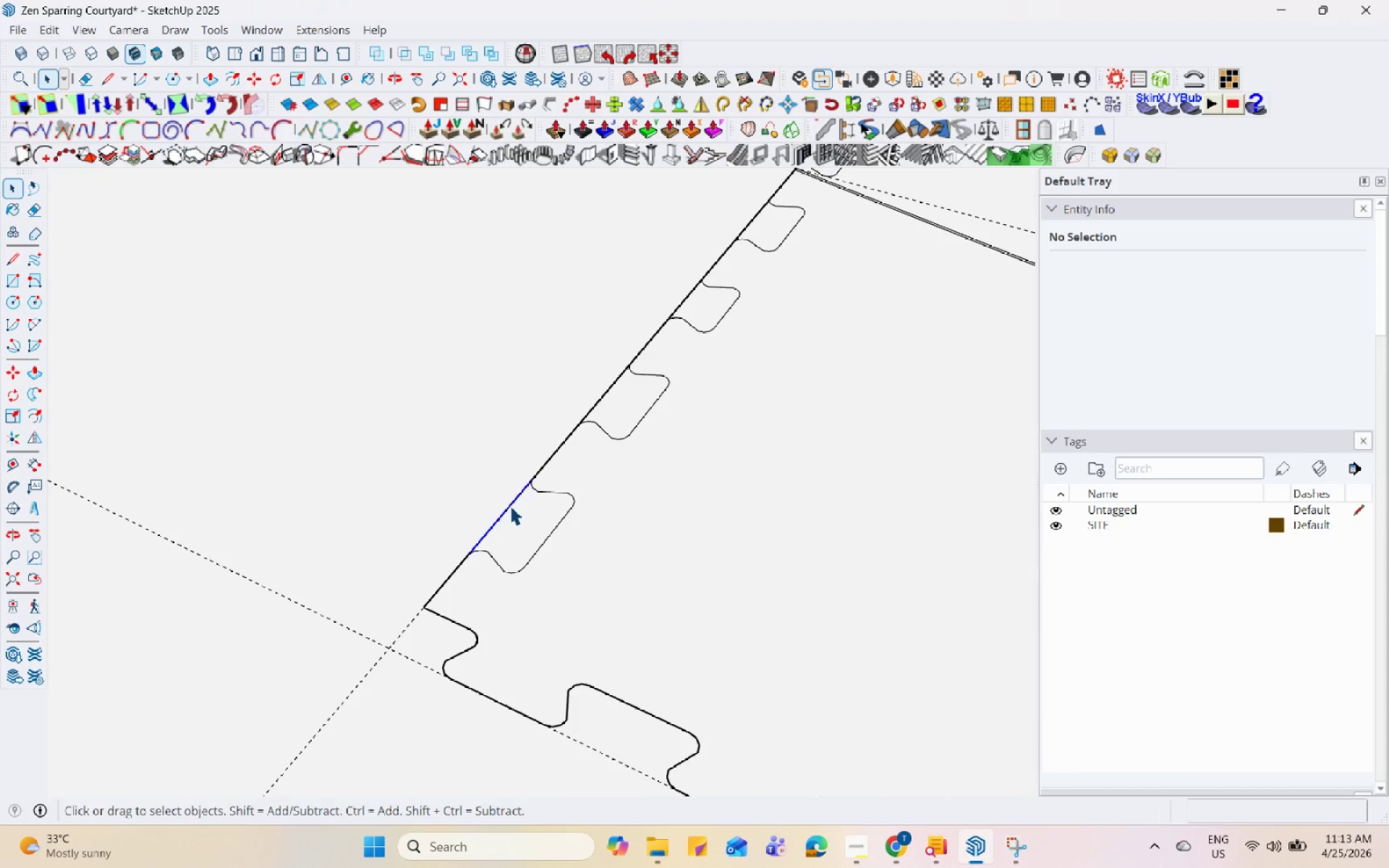 
right_click([510, 506])
 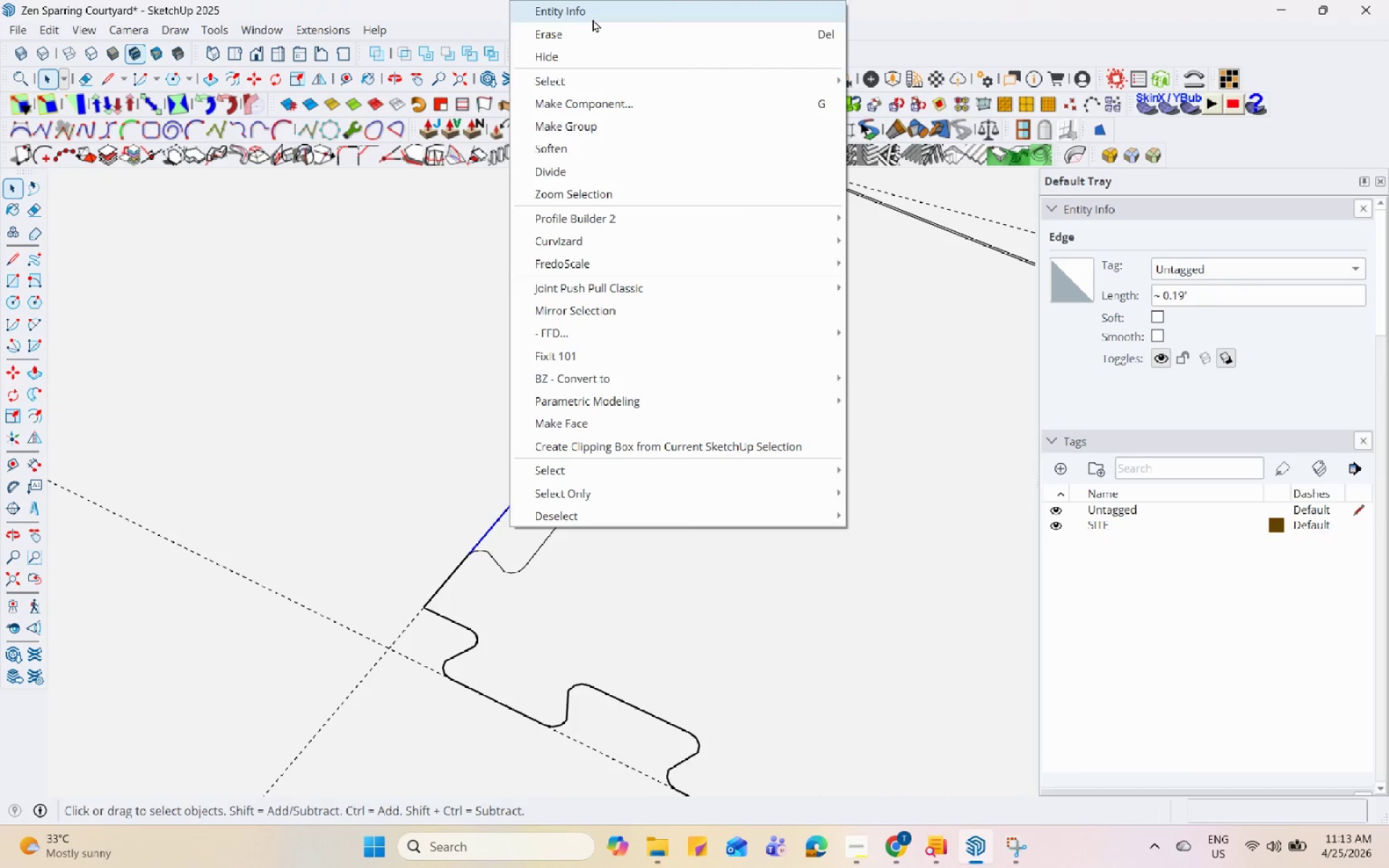 
left_click([592, 25])
 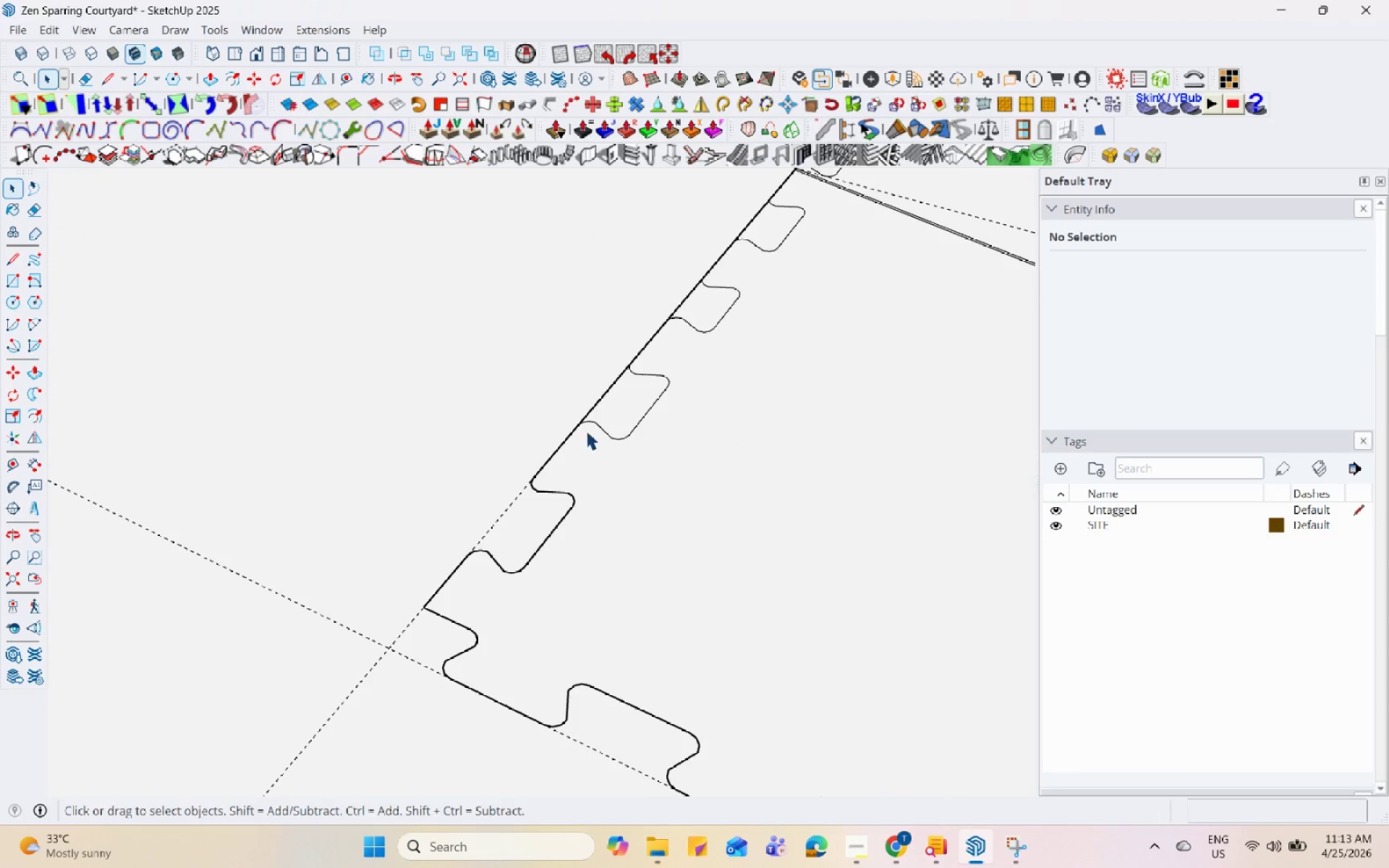 
left_click([590, 408])
 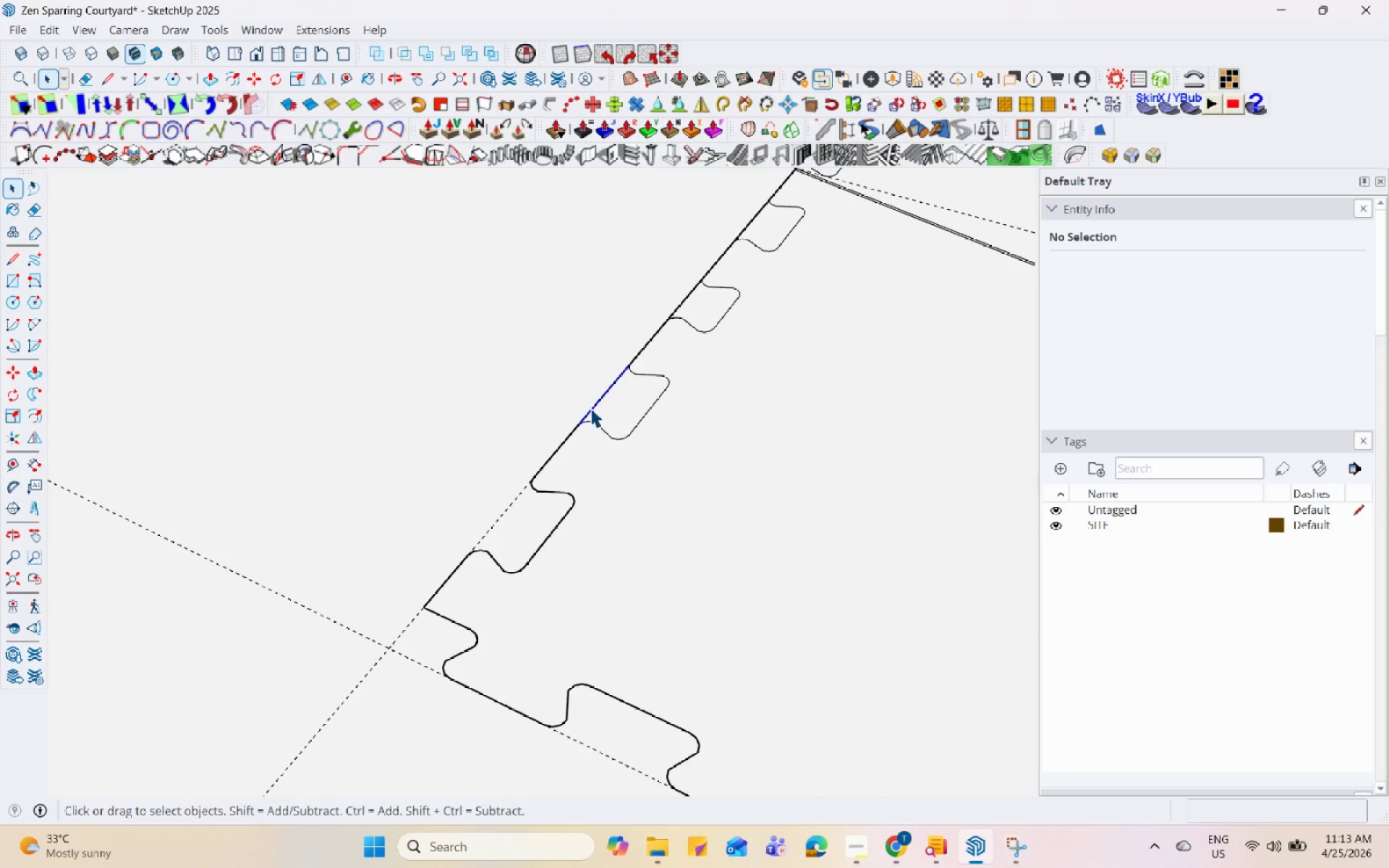 
right_click([590, 408])
 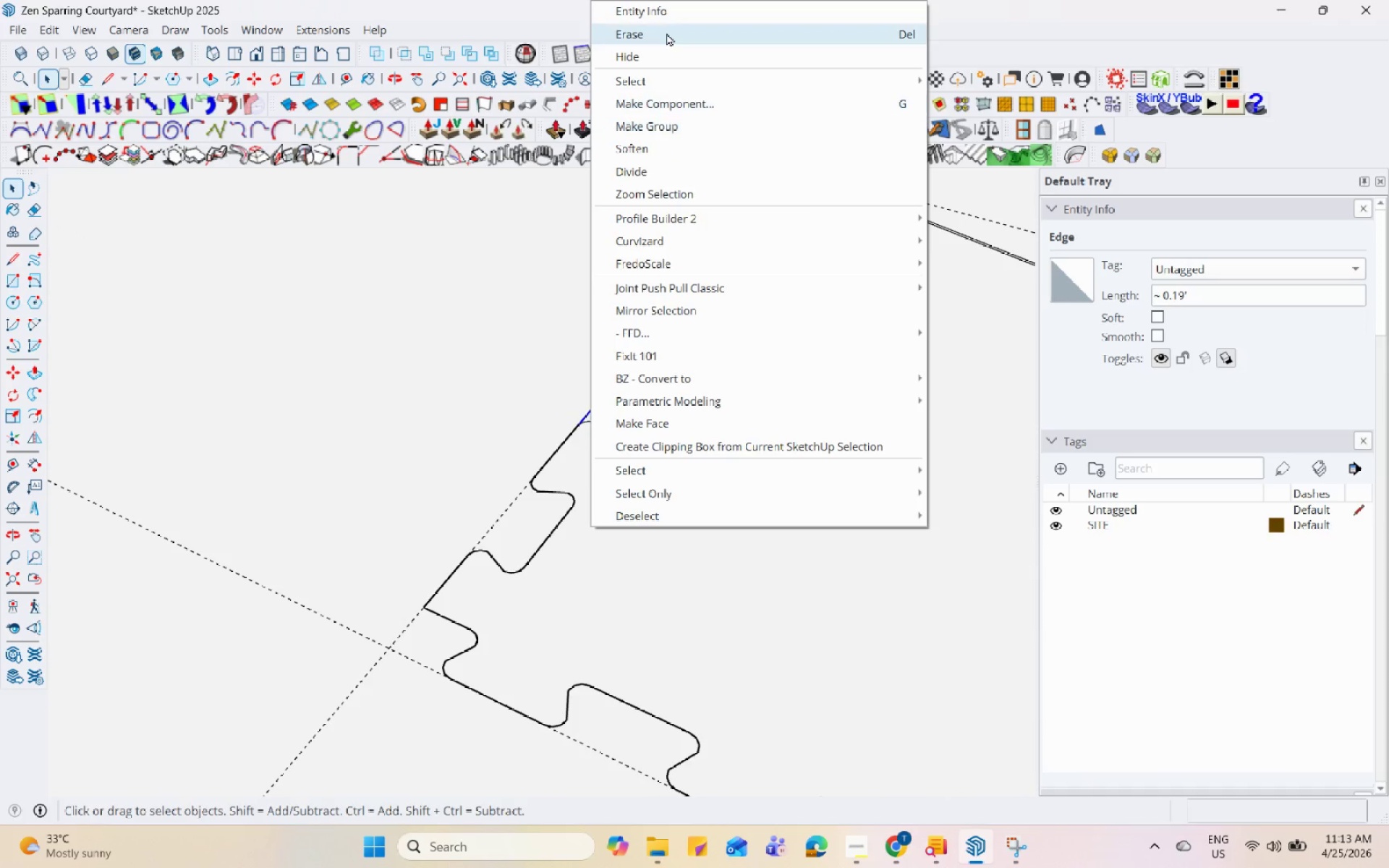 
left_click([666, 33])
 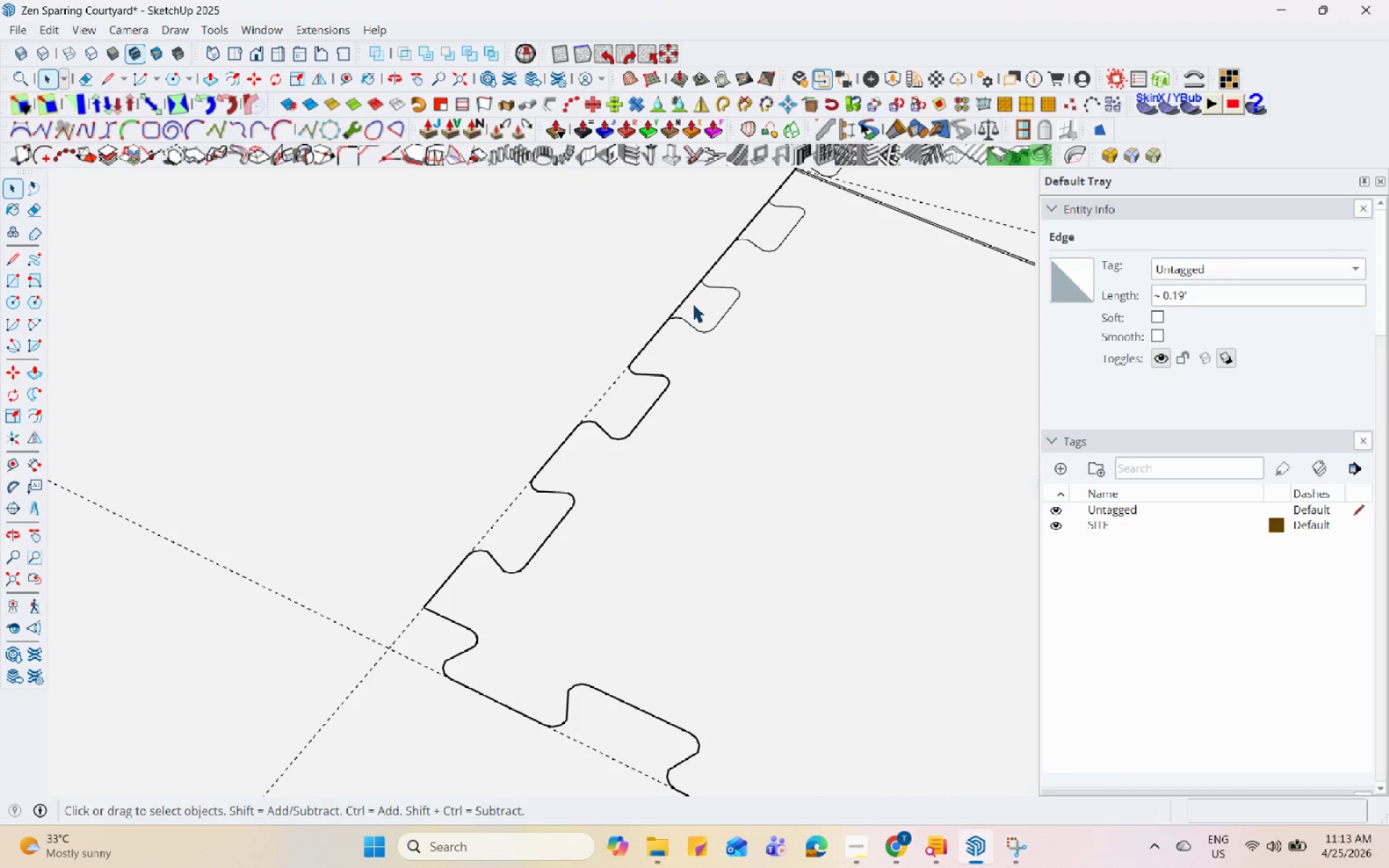 
left_click([687, 297])
 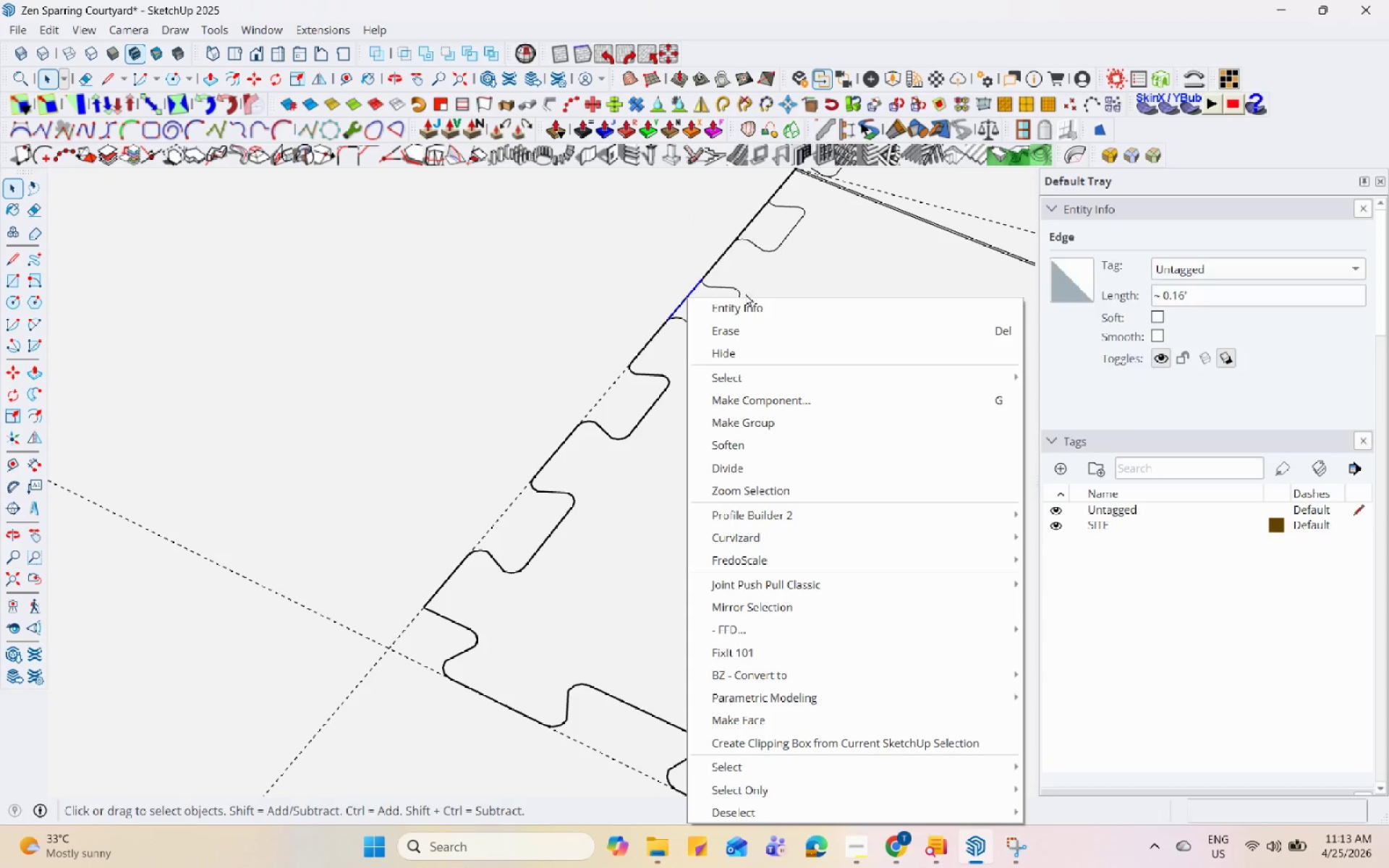 
left_click([749, 333])
 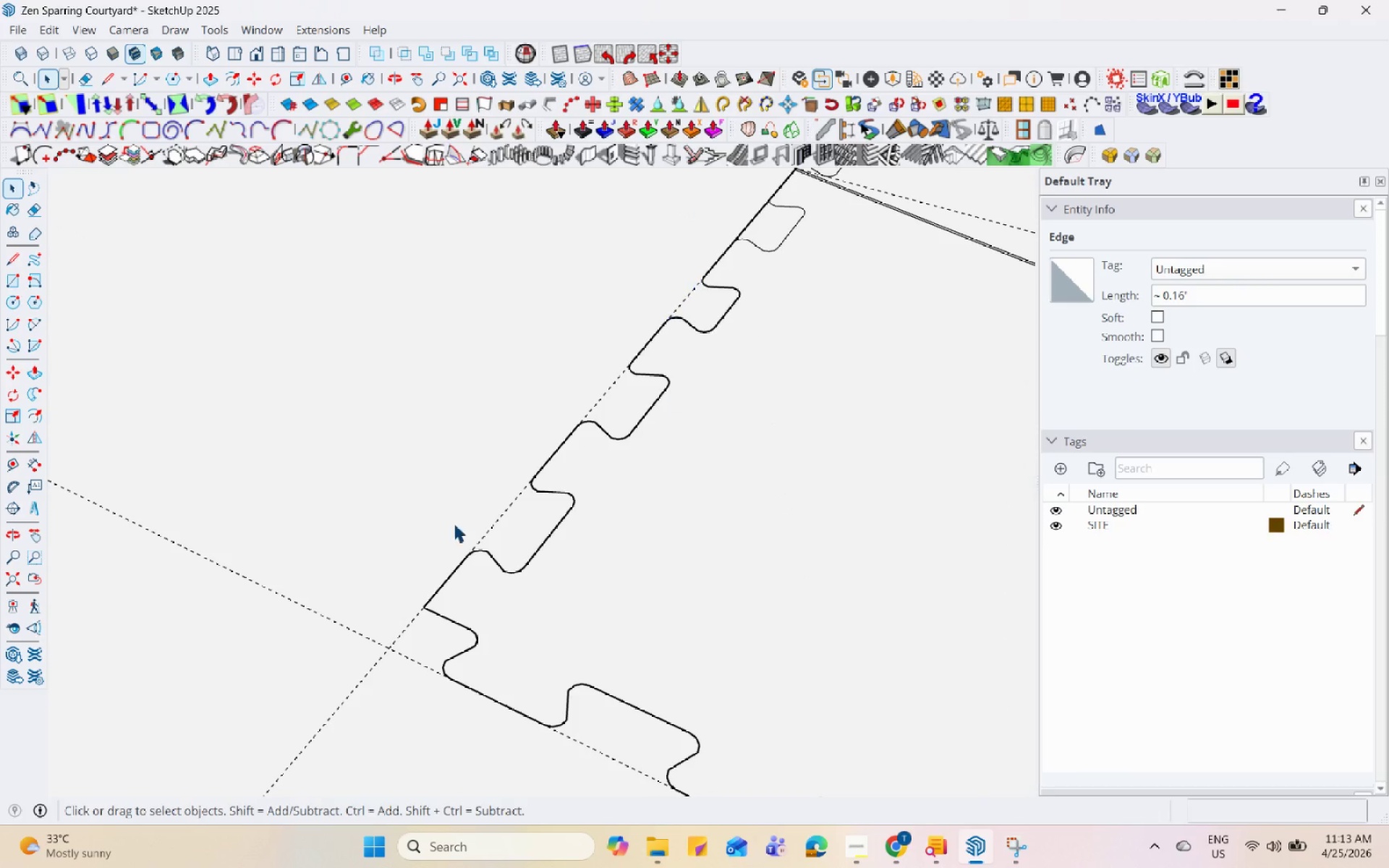 
scroll: coordinate [513, 498], scroll_direction: none, amount: 0.0
 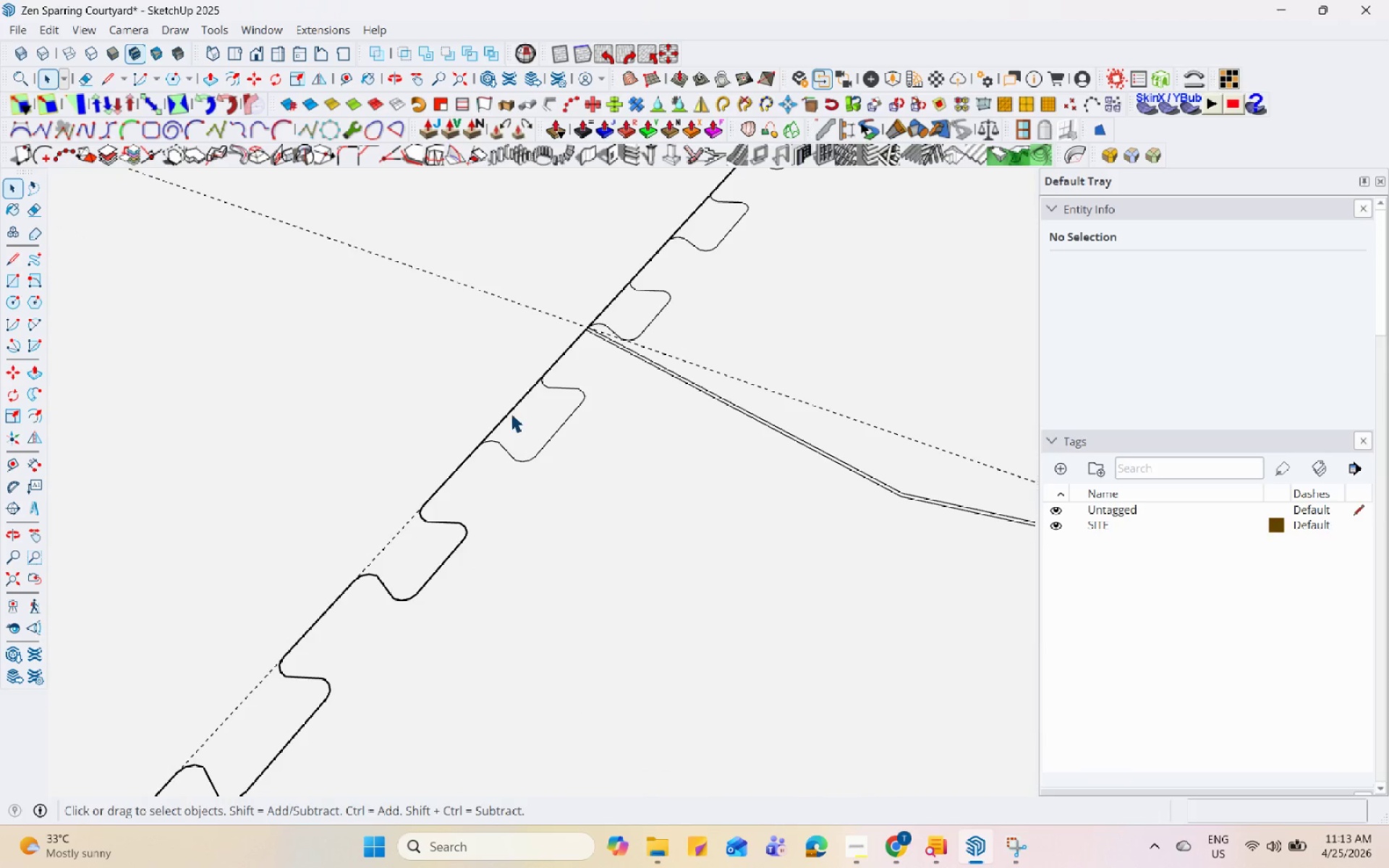 
left_click([509, 412])
 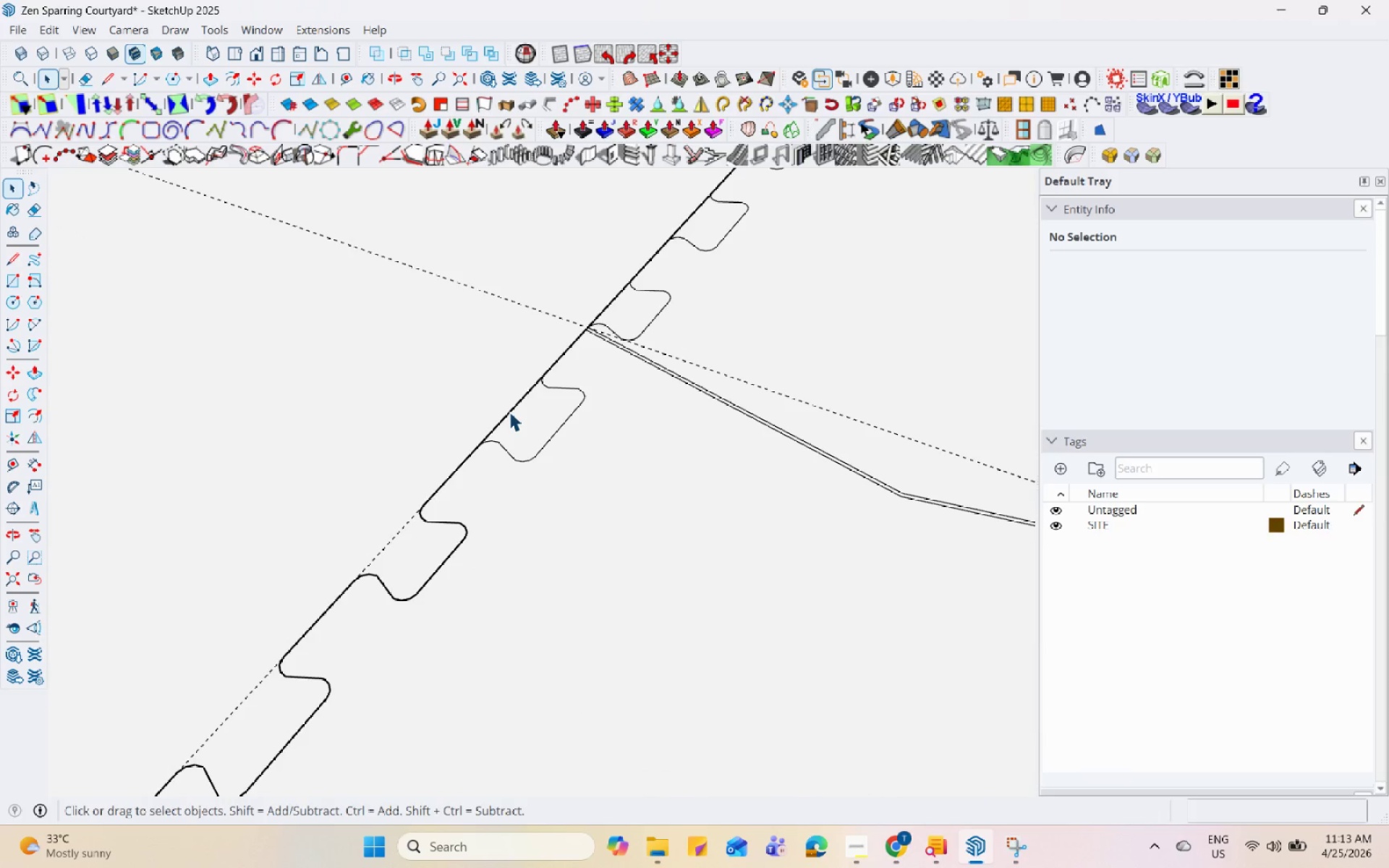 
right_click([509, 412])
 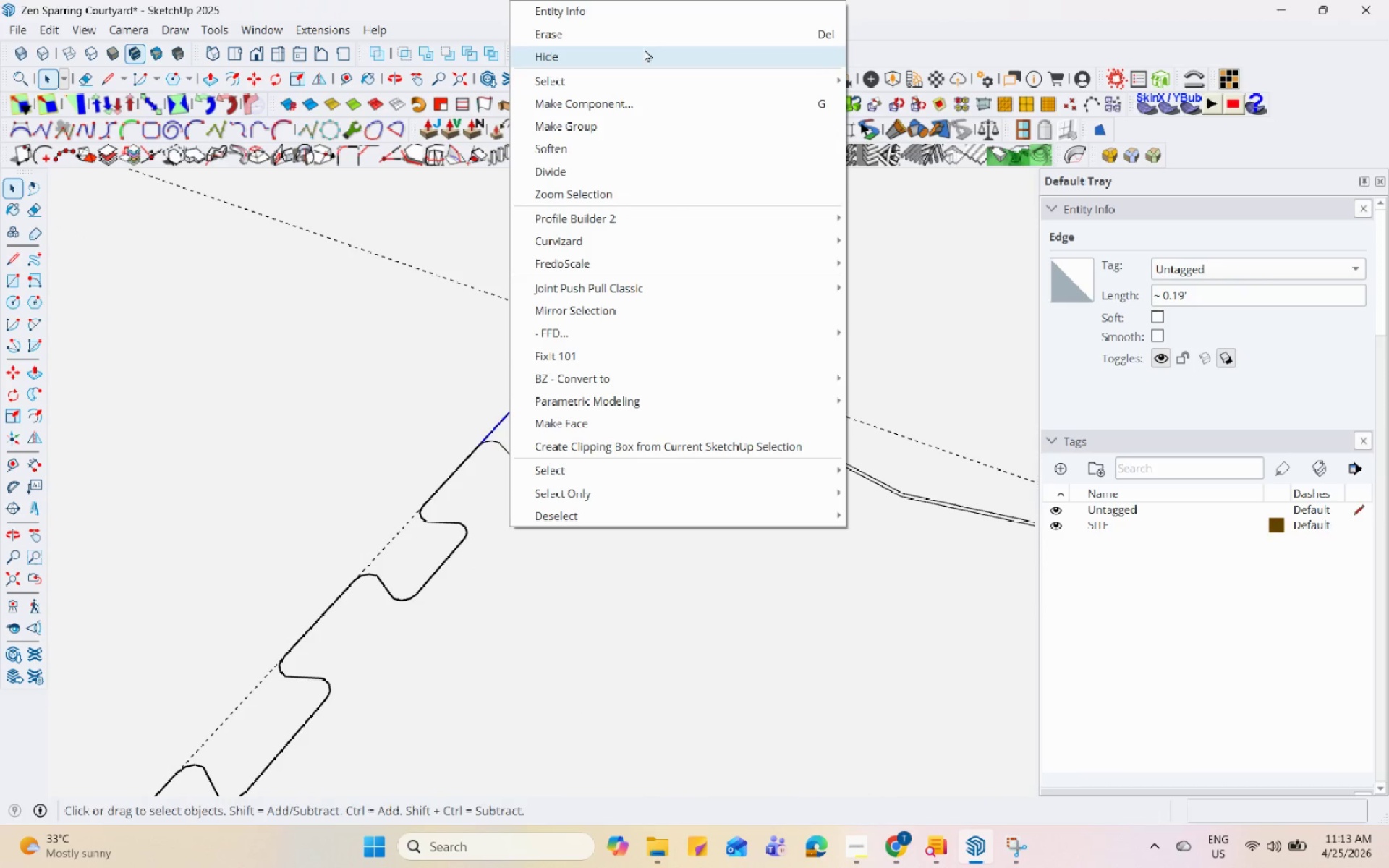 
left_click([644, 38])
 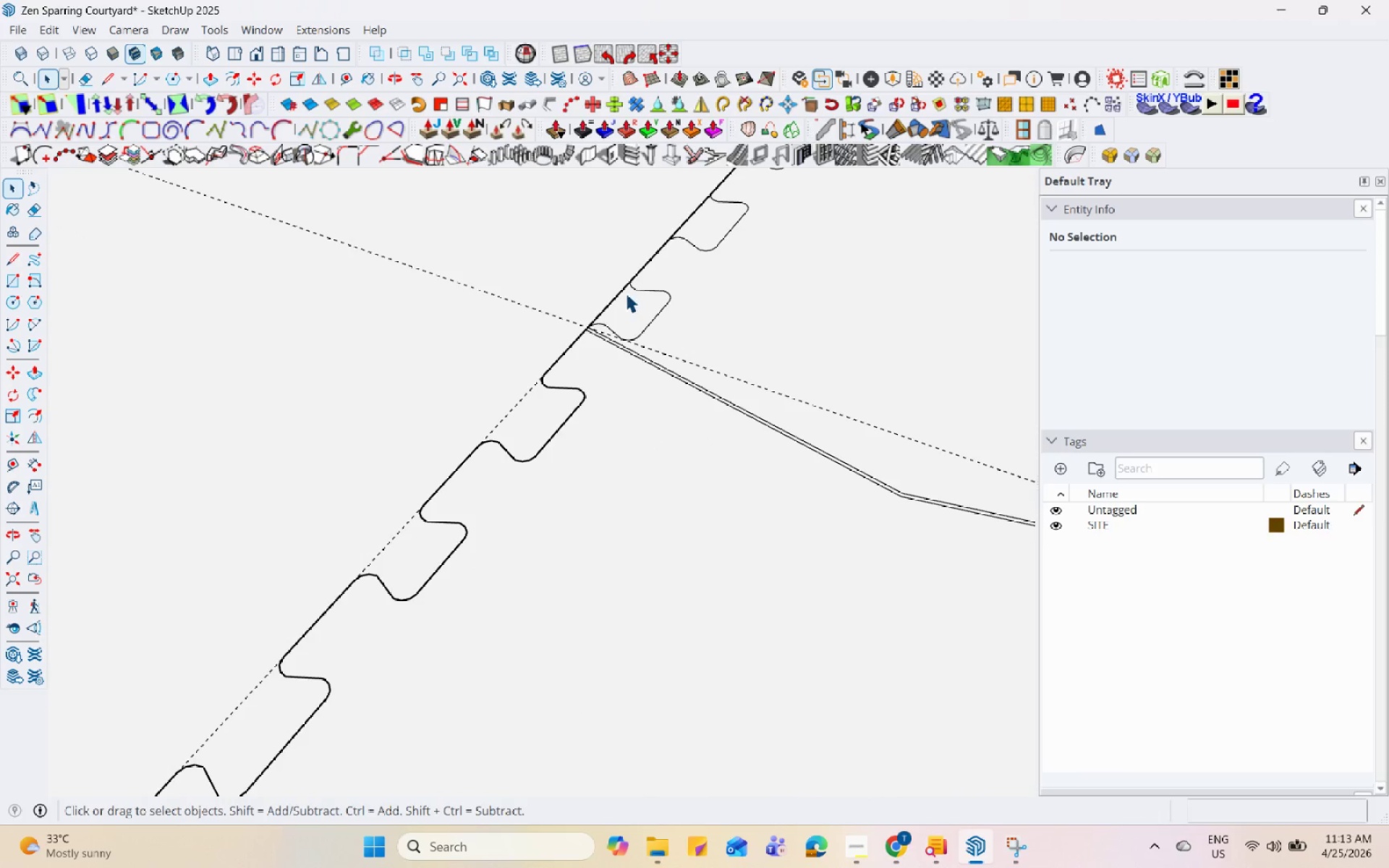 
left_click([614, 300])
 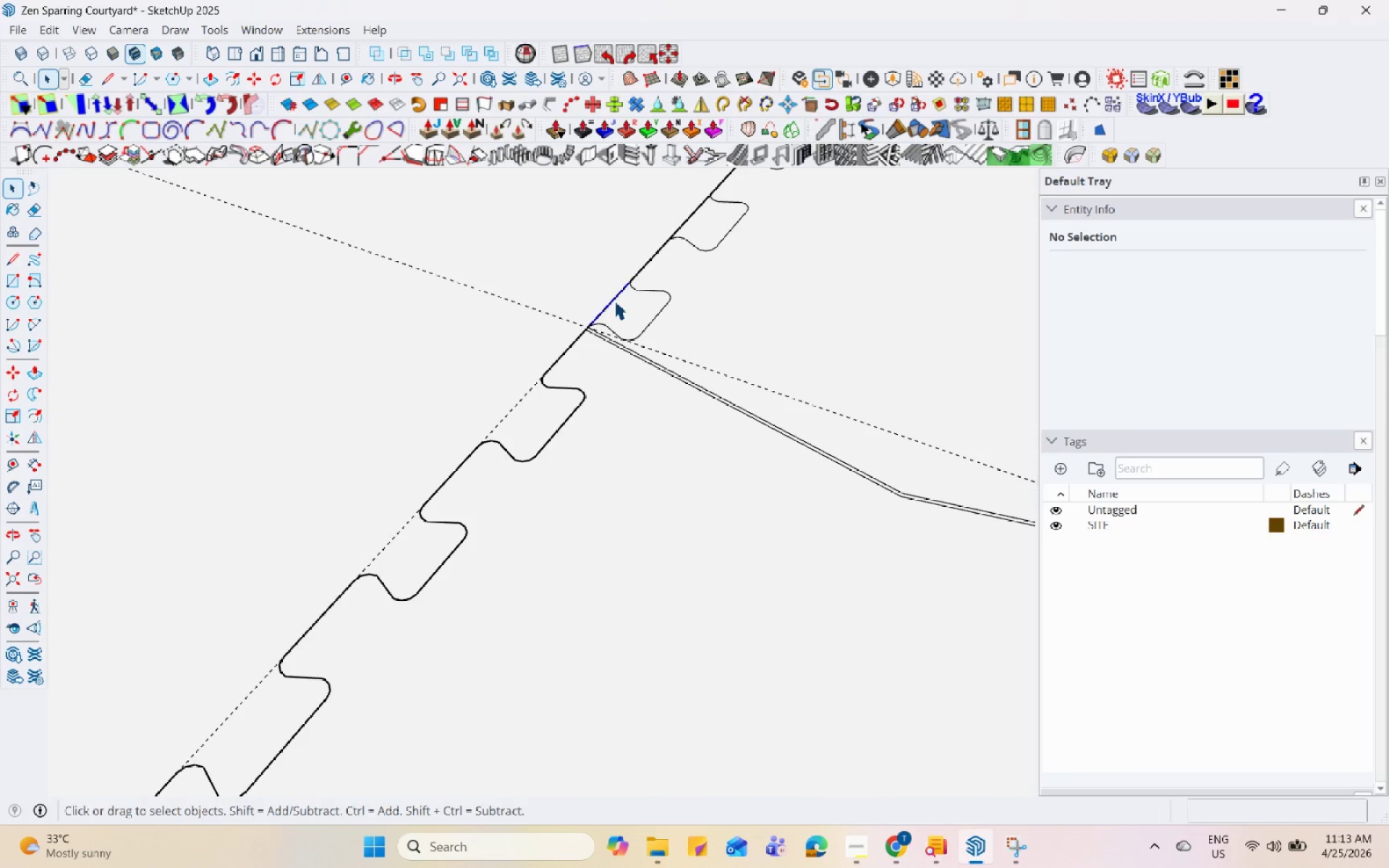 
right_click([614, 300])
 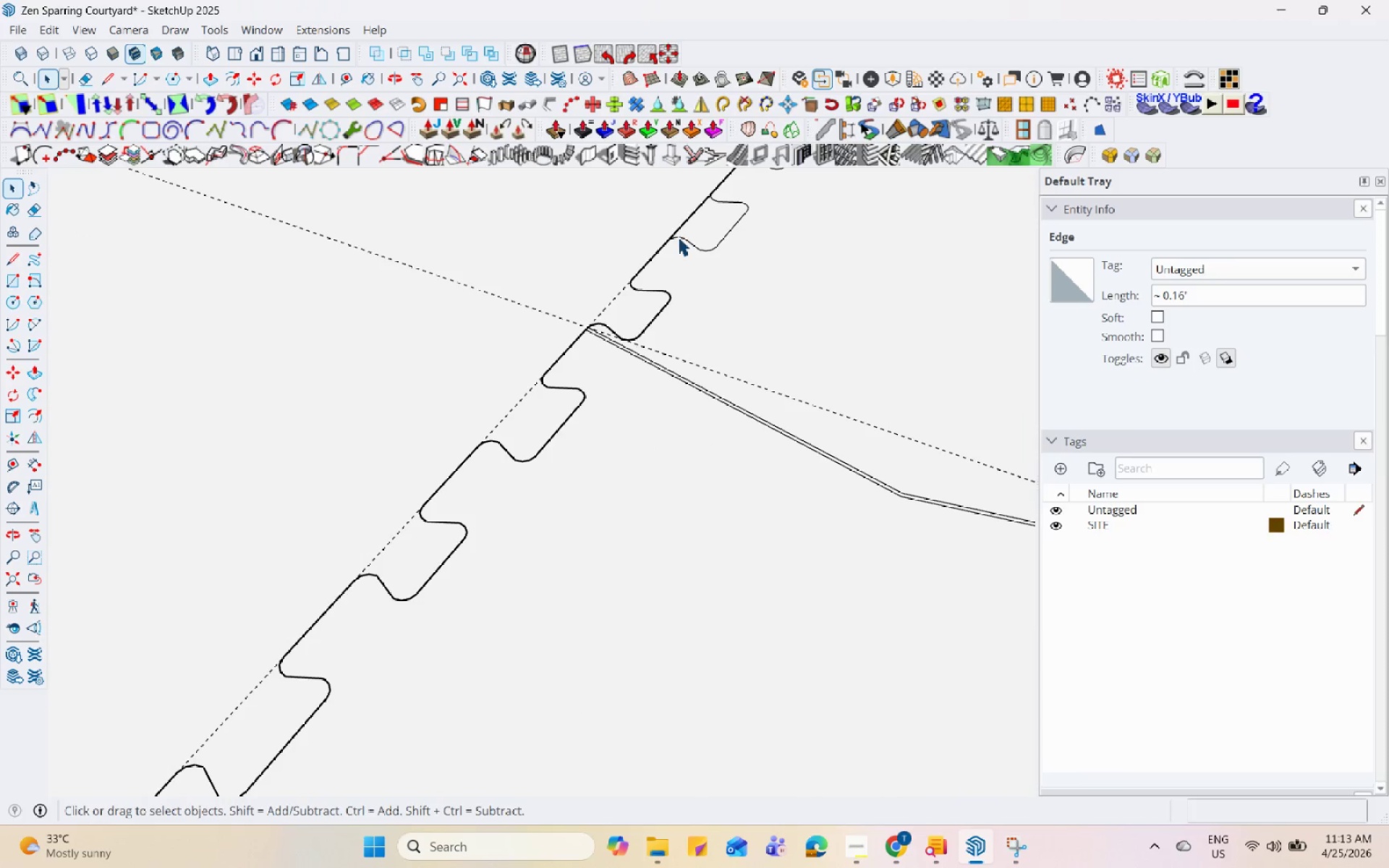 
left_click([684, 222])
 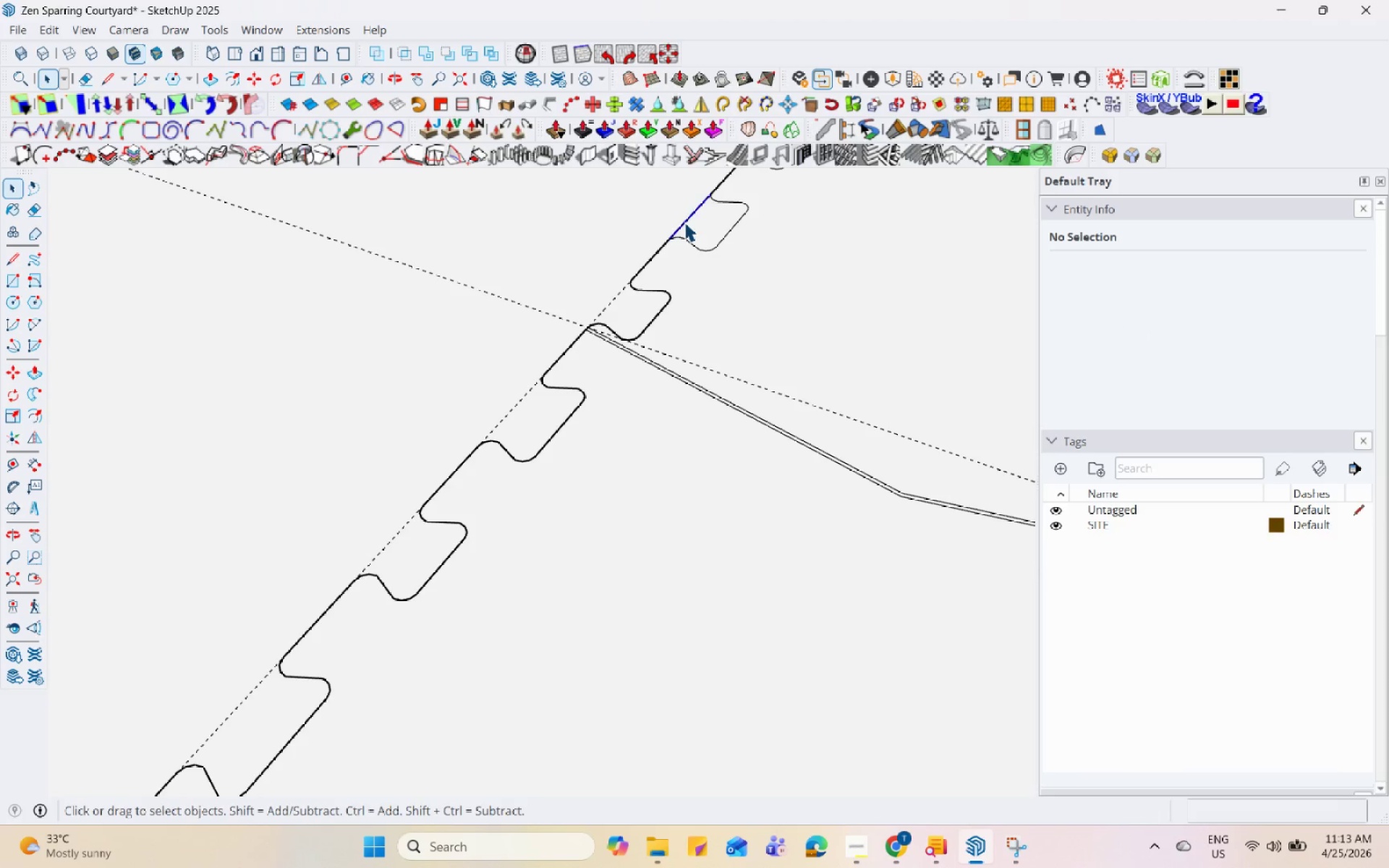 
right_click([684, 224])
 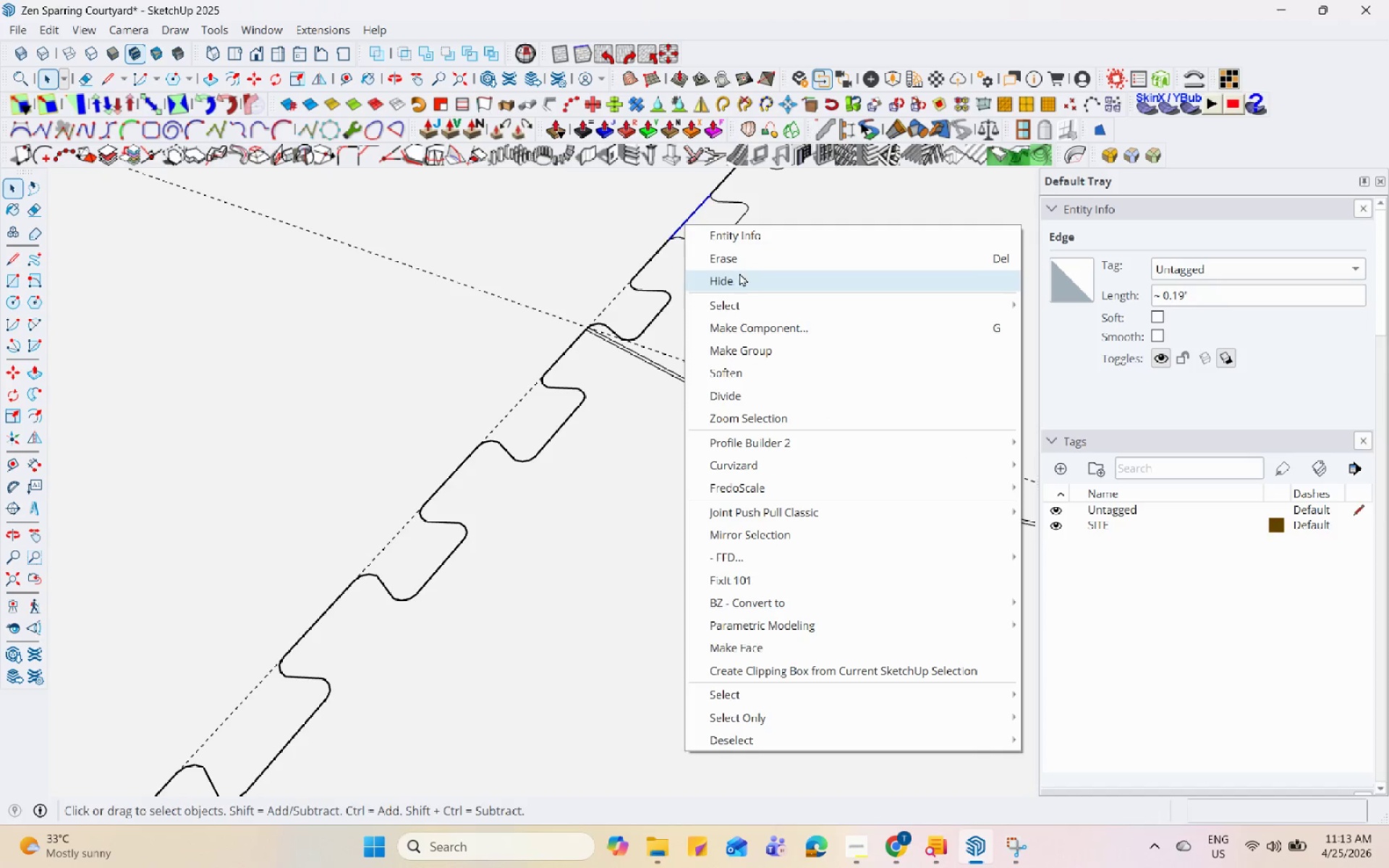 
left_click([739, 258])
 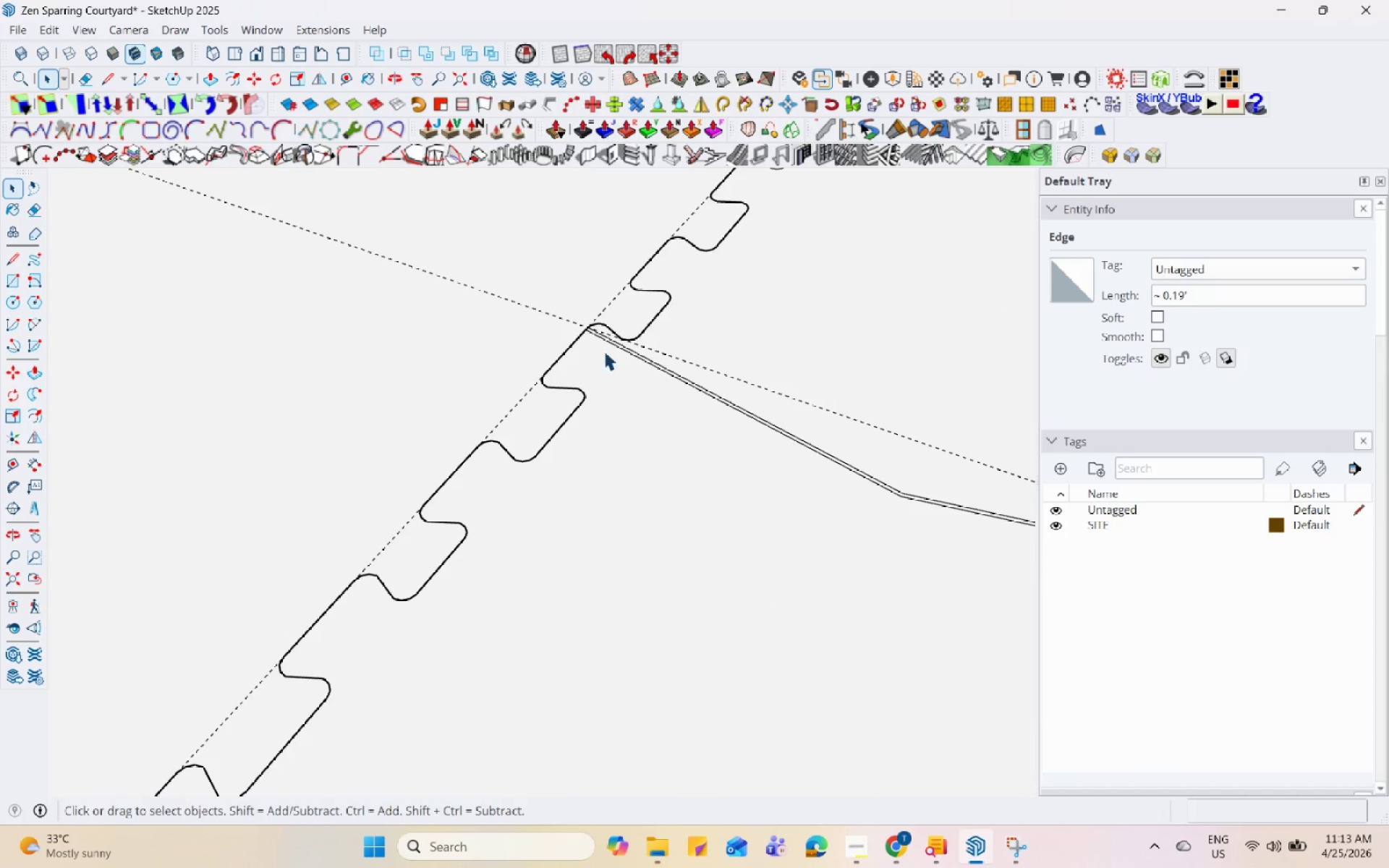 
scroll: coordinate [637, 399], scroll_direction: down, amount: 2.0
 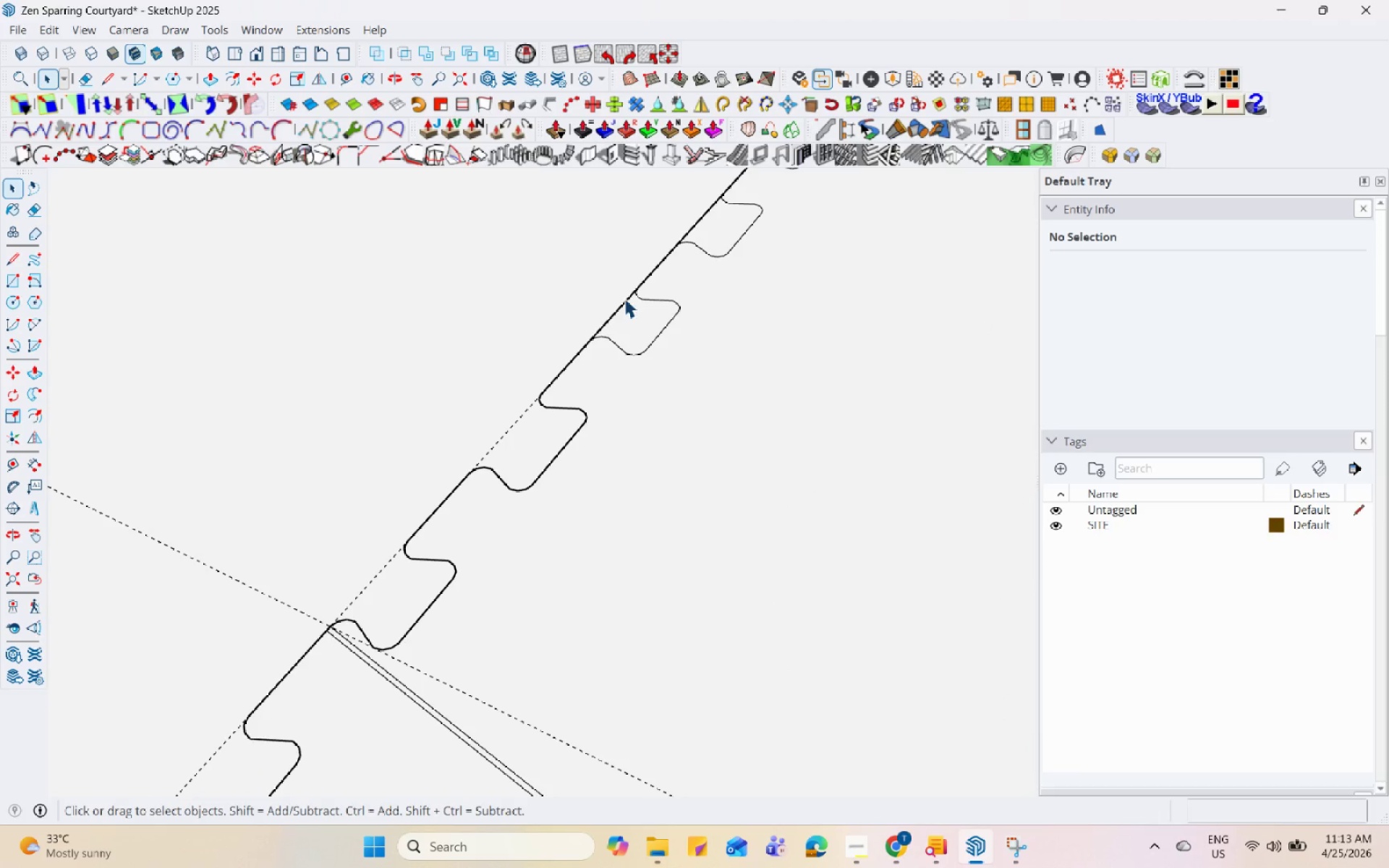 
left_click([621, 307])
 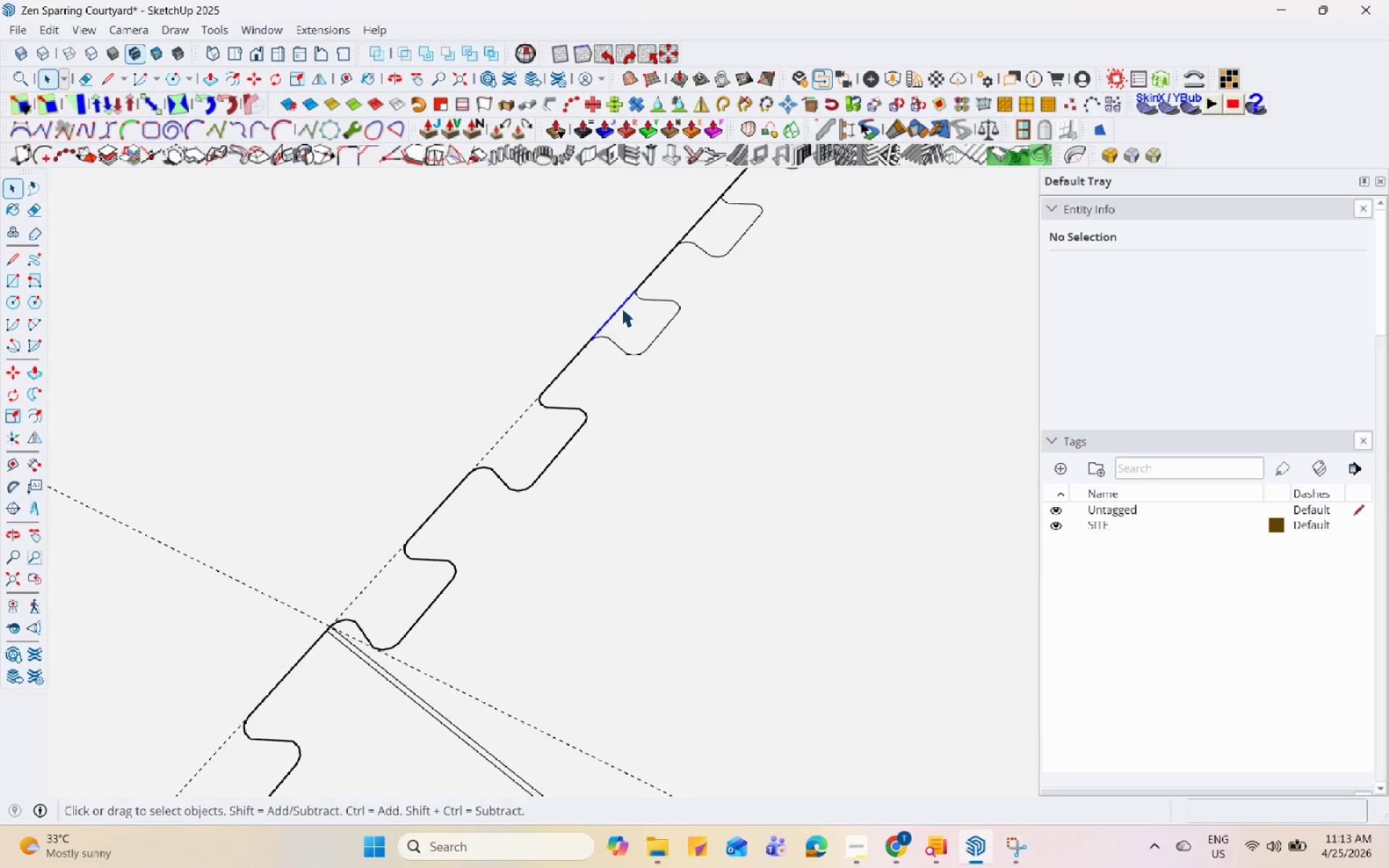 
right_click([621, 307])
 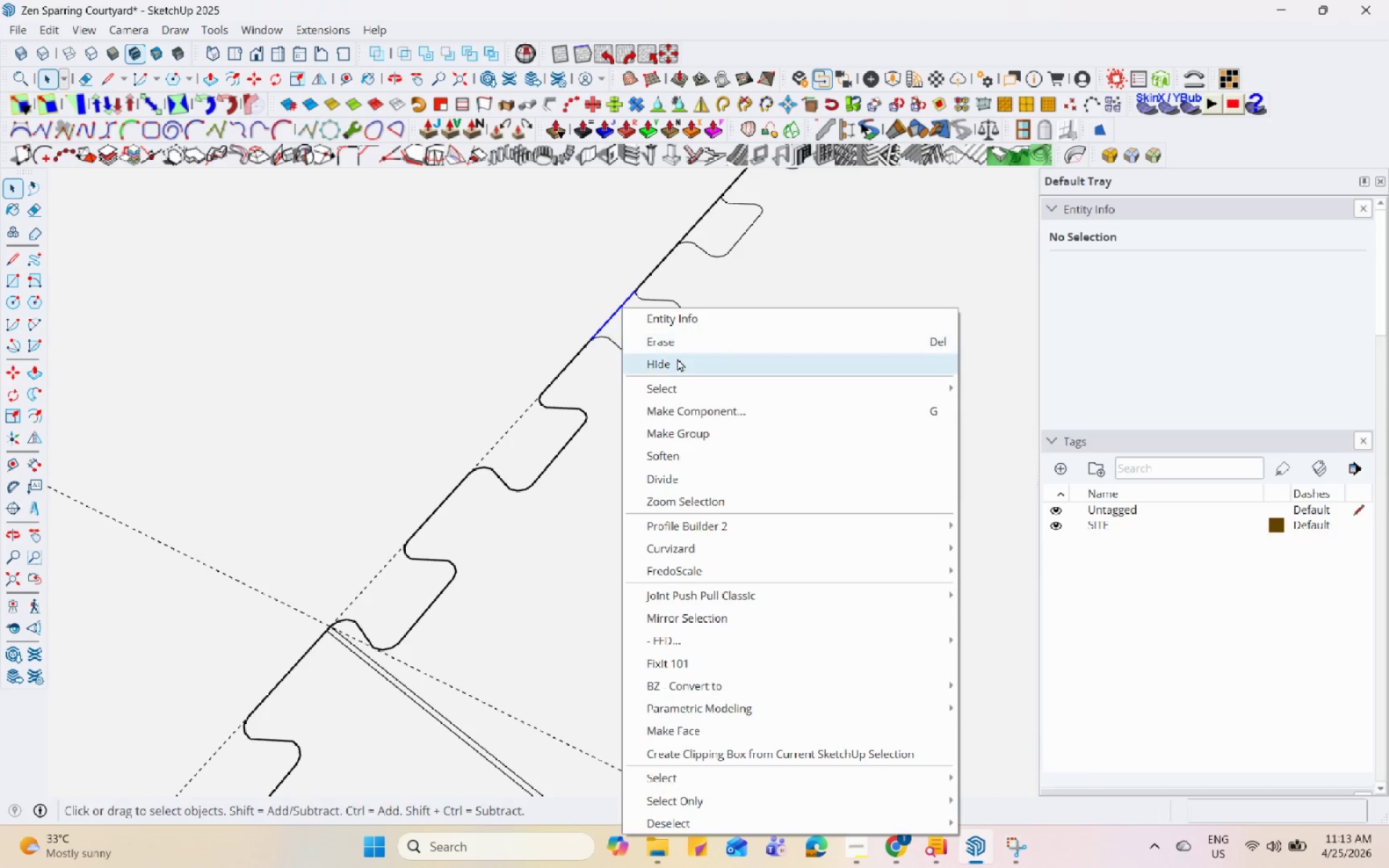 
left_click([677, 341])
 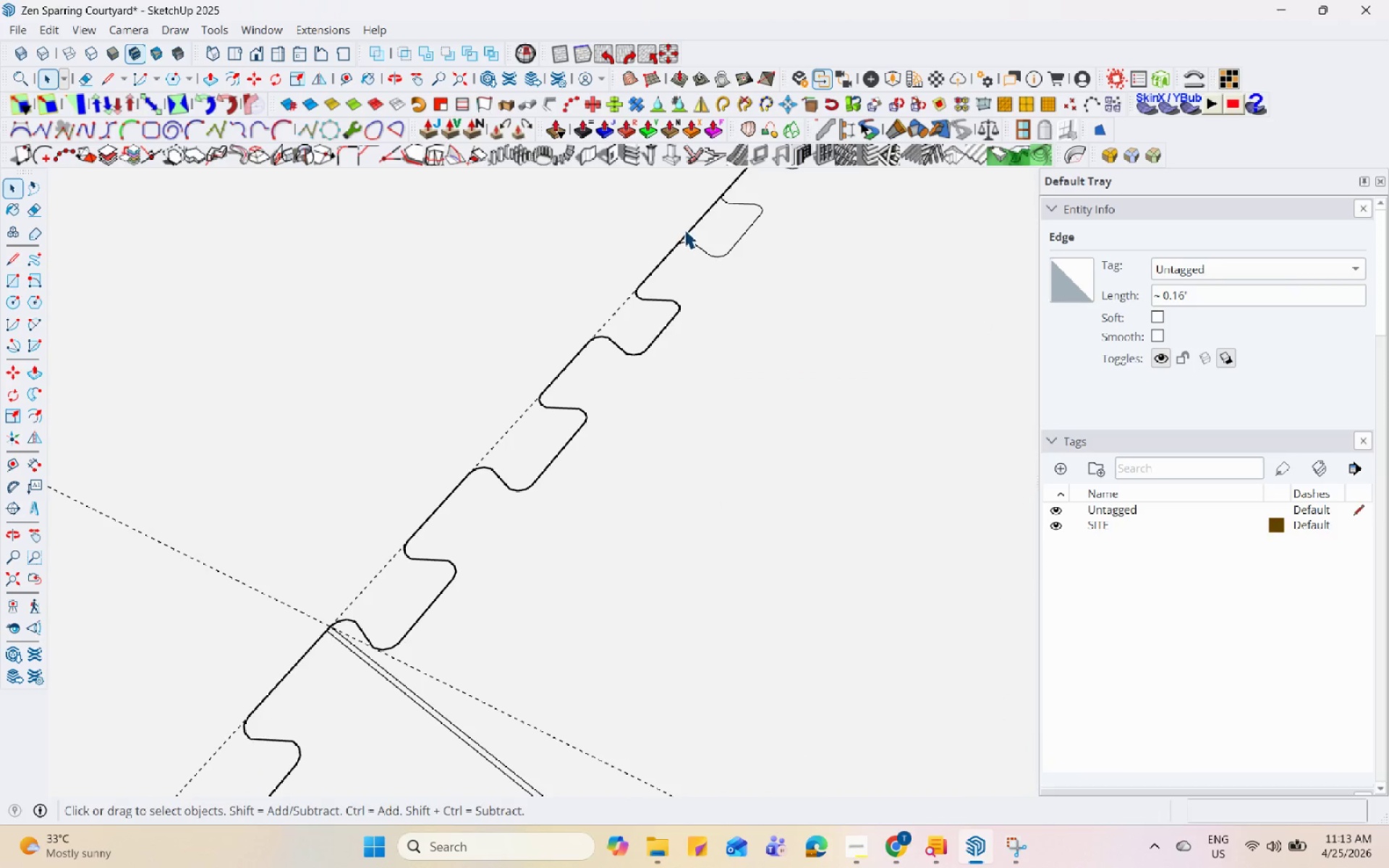 
left_click([692, 223])
 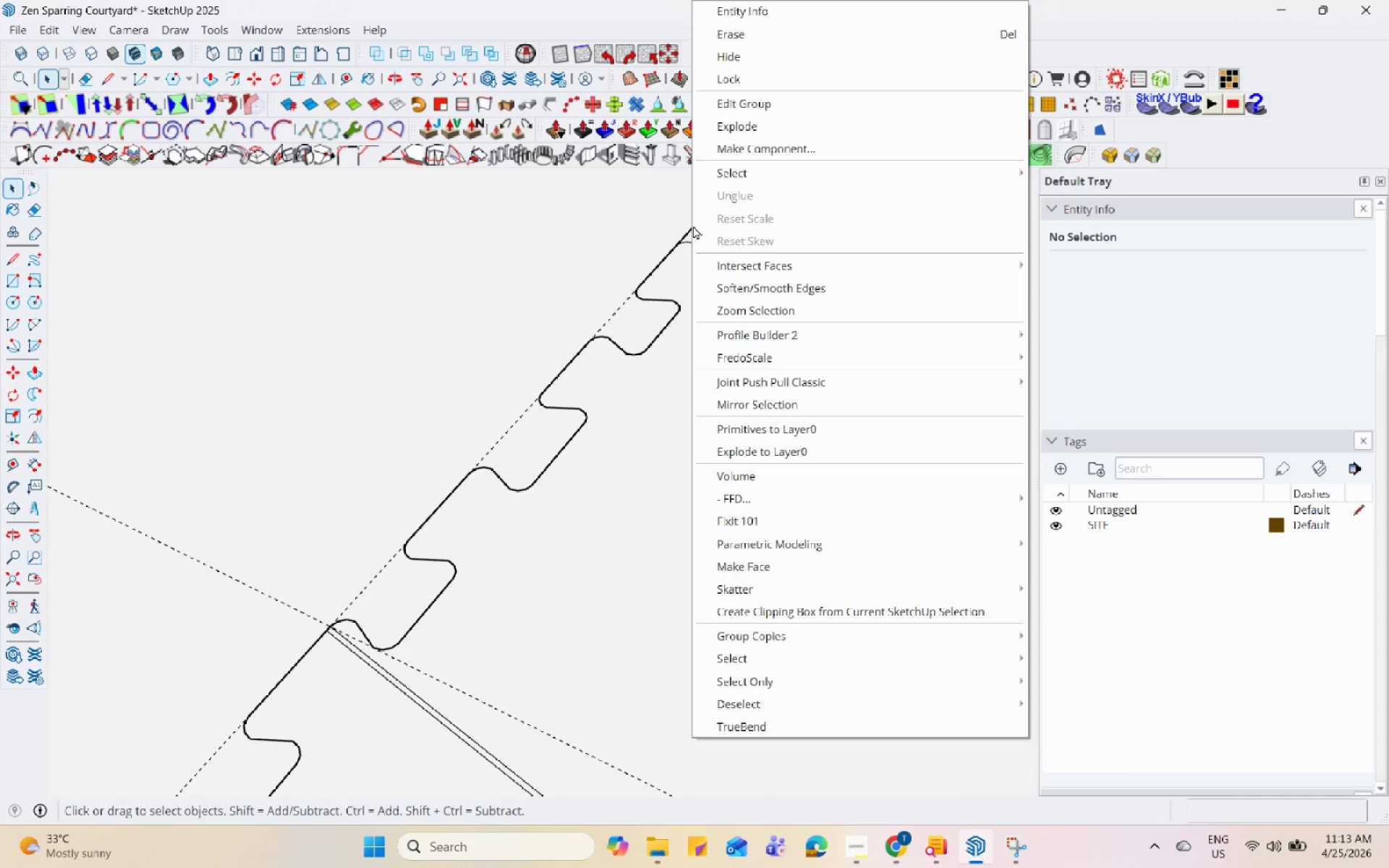 
left_click([685, 237])
 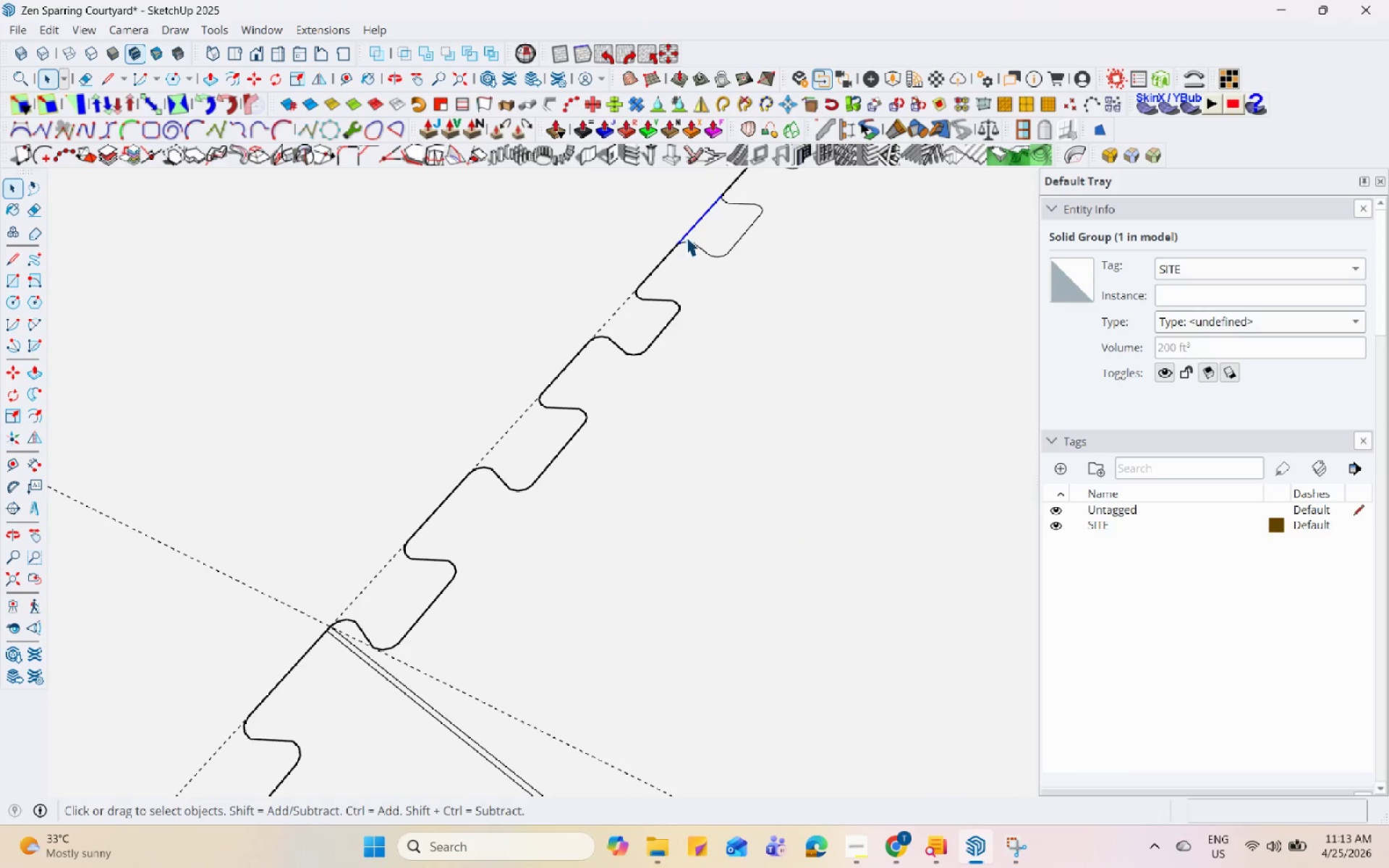 
right_click([687, 237])
 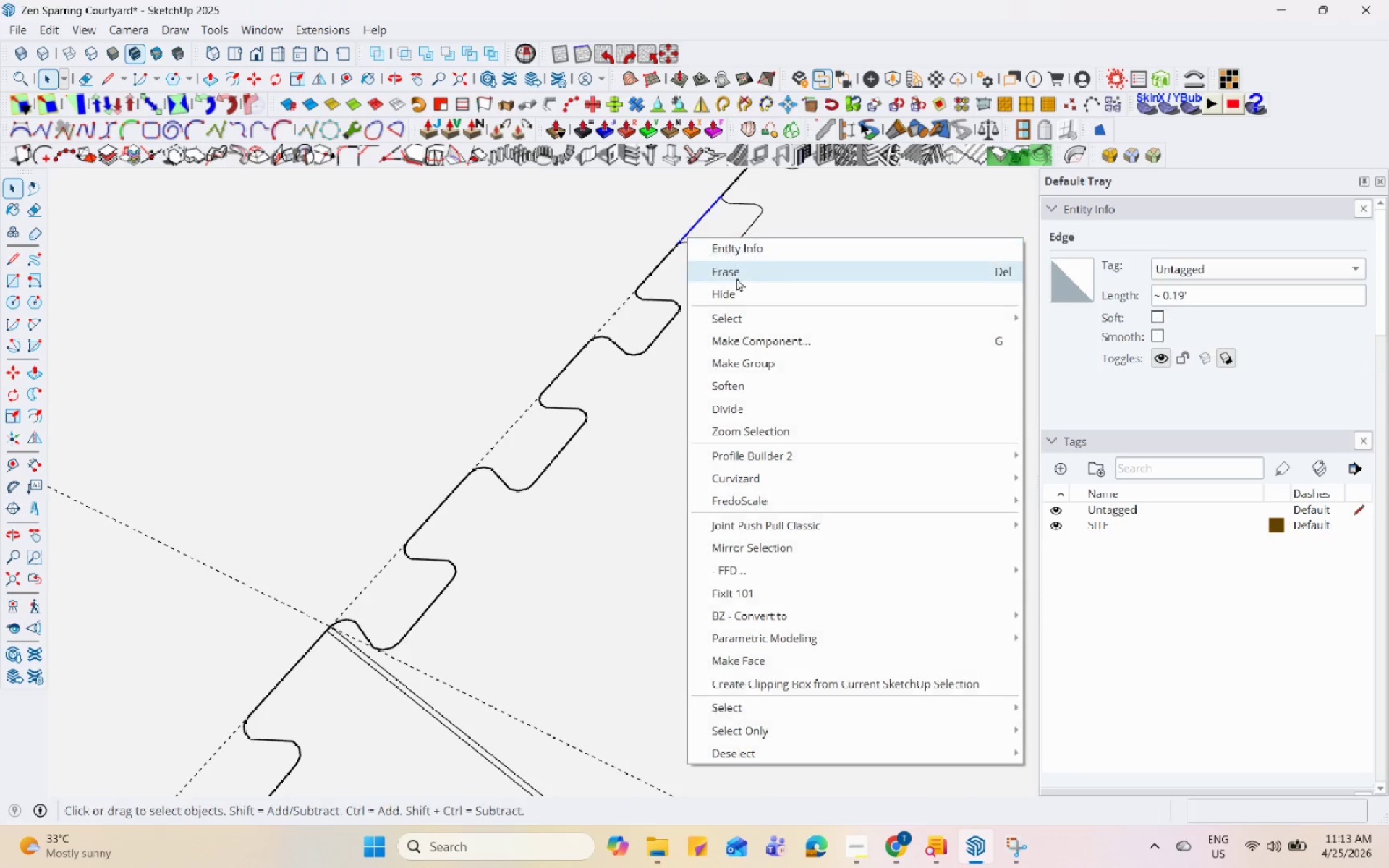 
left_click([736, 278])
 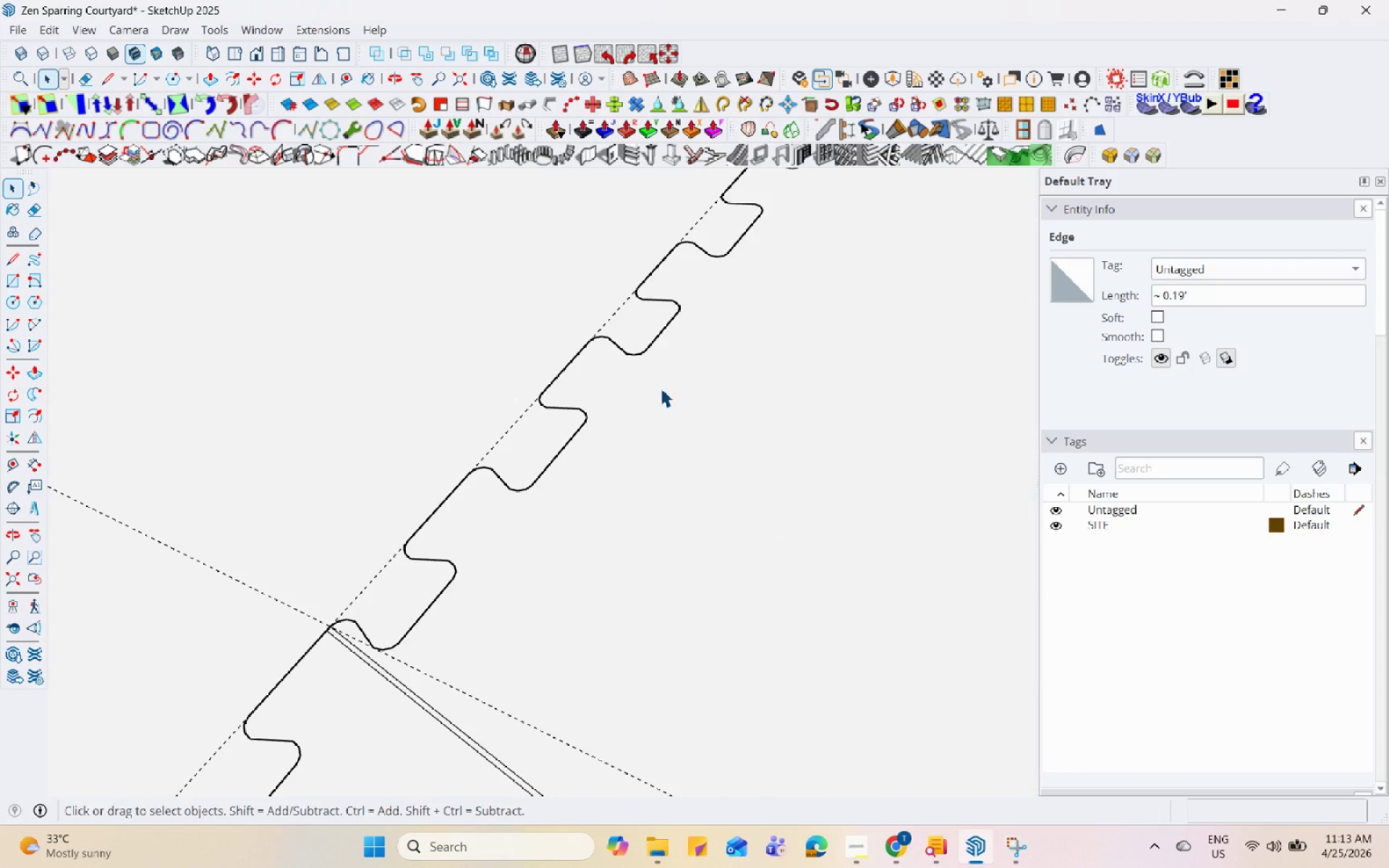 
left_click([676, 320])
 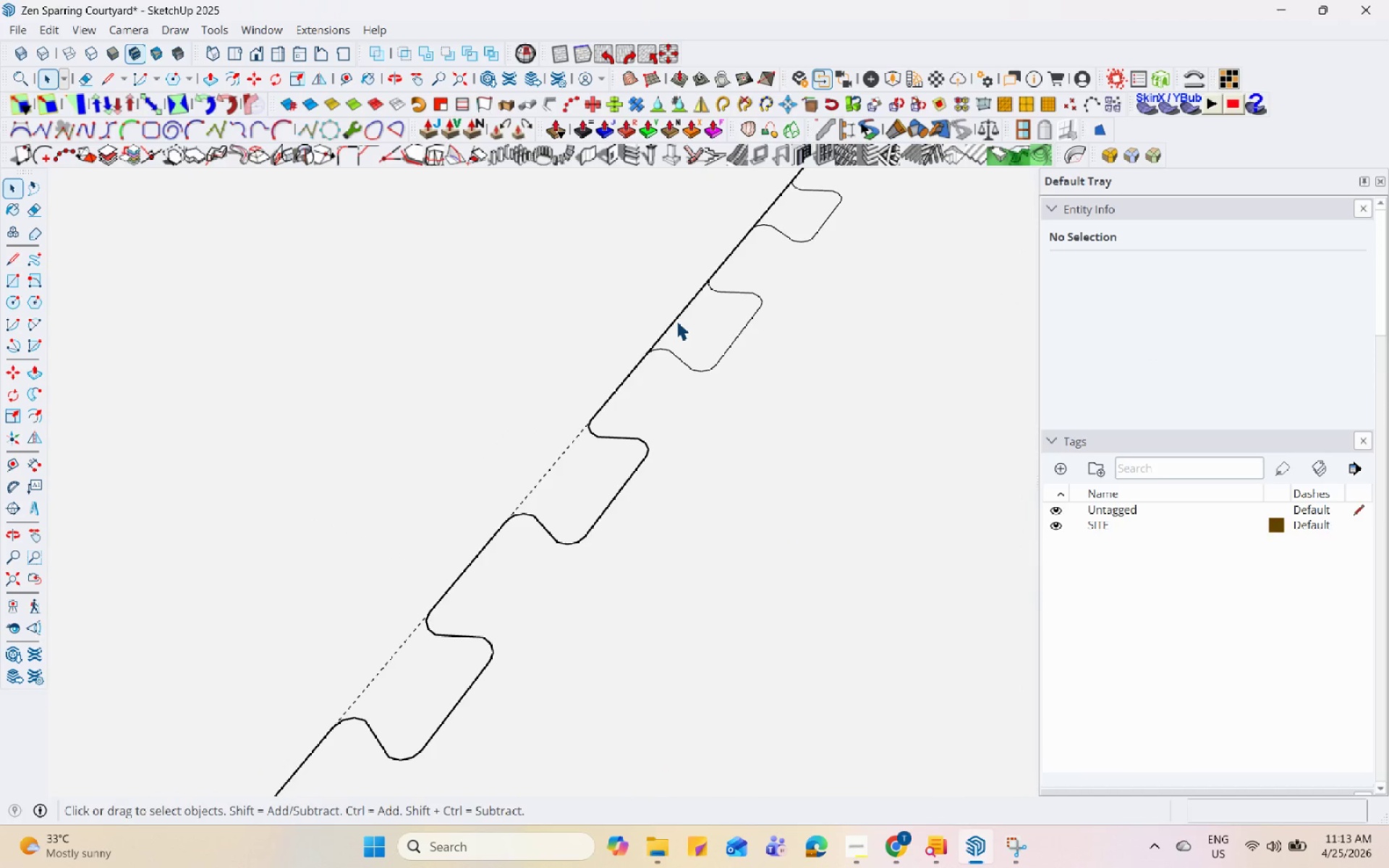 
scroll: coordinate [677, 350], scroll_direction: none, amount: 0.0
 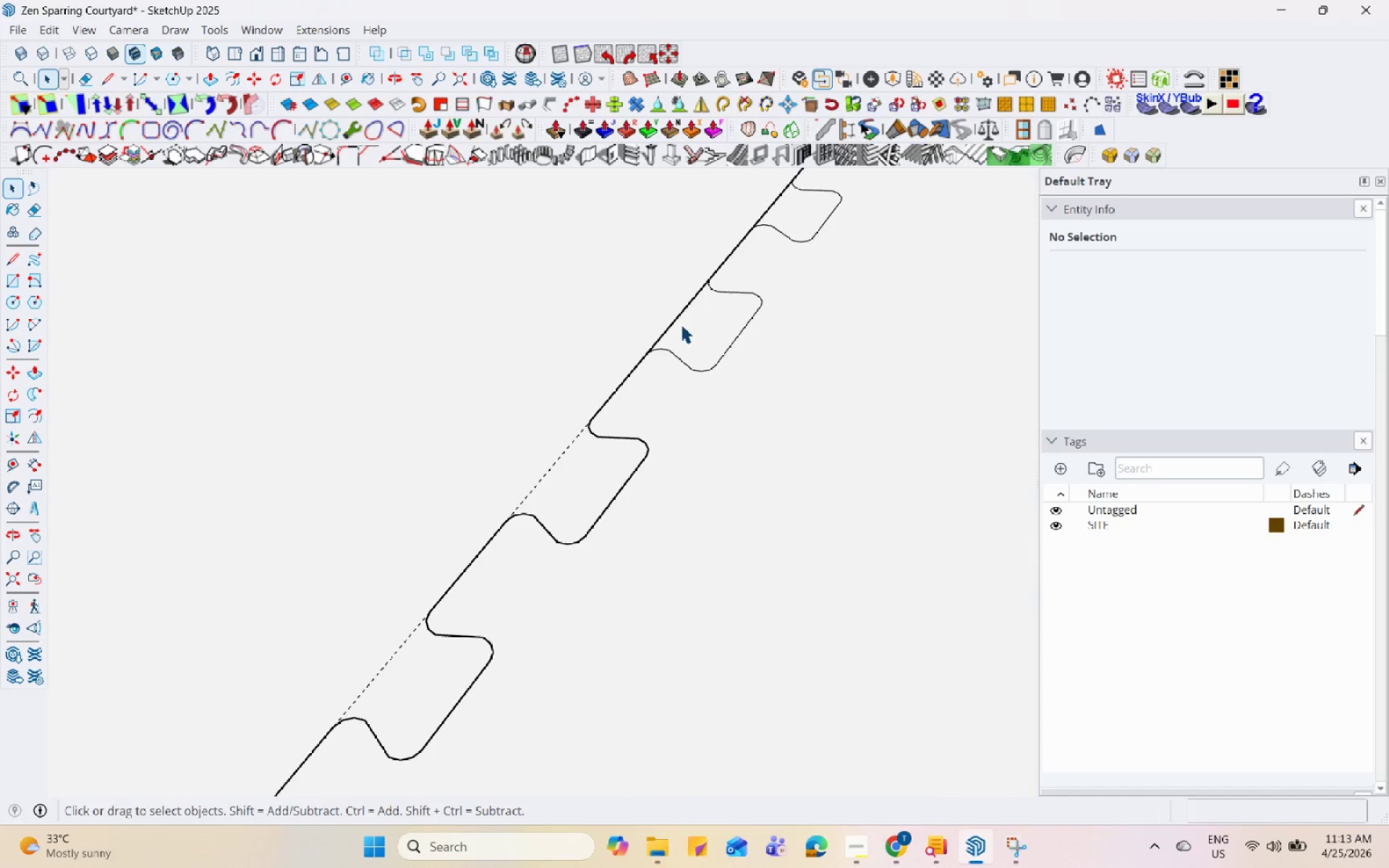 
right_click([676, 320])
 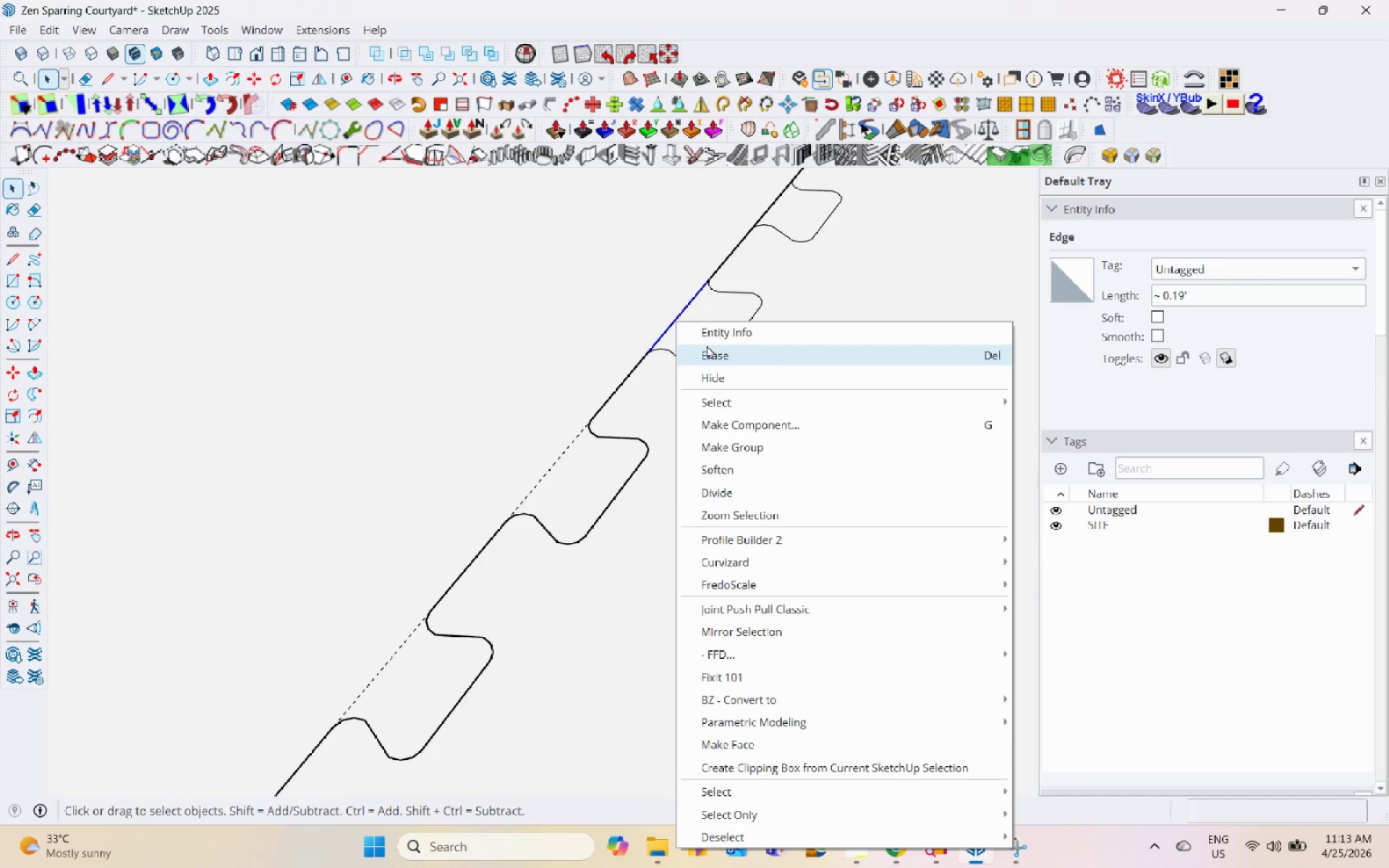 
left_click([708, 346])
 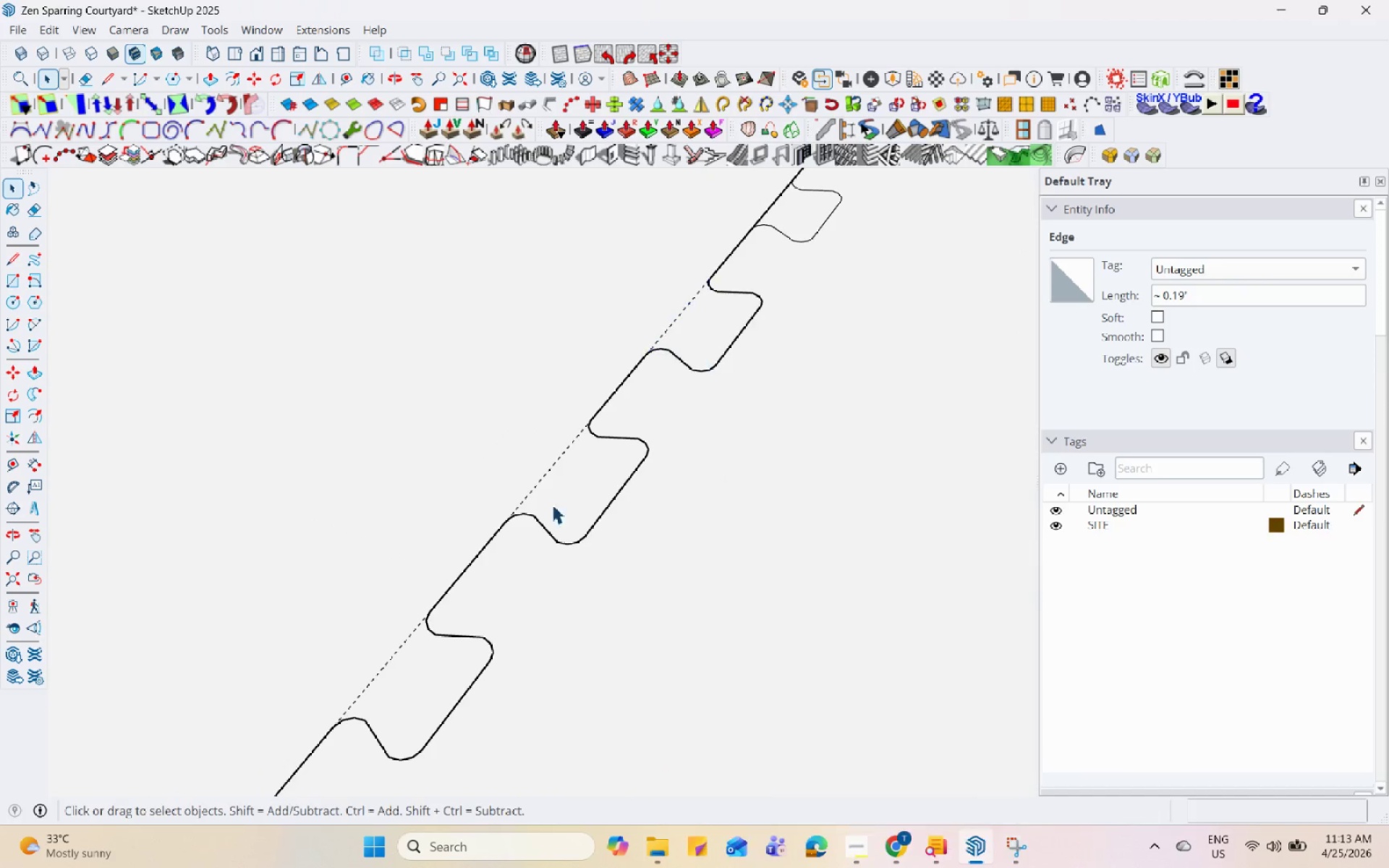 
scroll: coordinate [689, 310], scroll_direction: down, amount: 2.0
 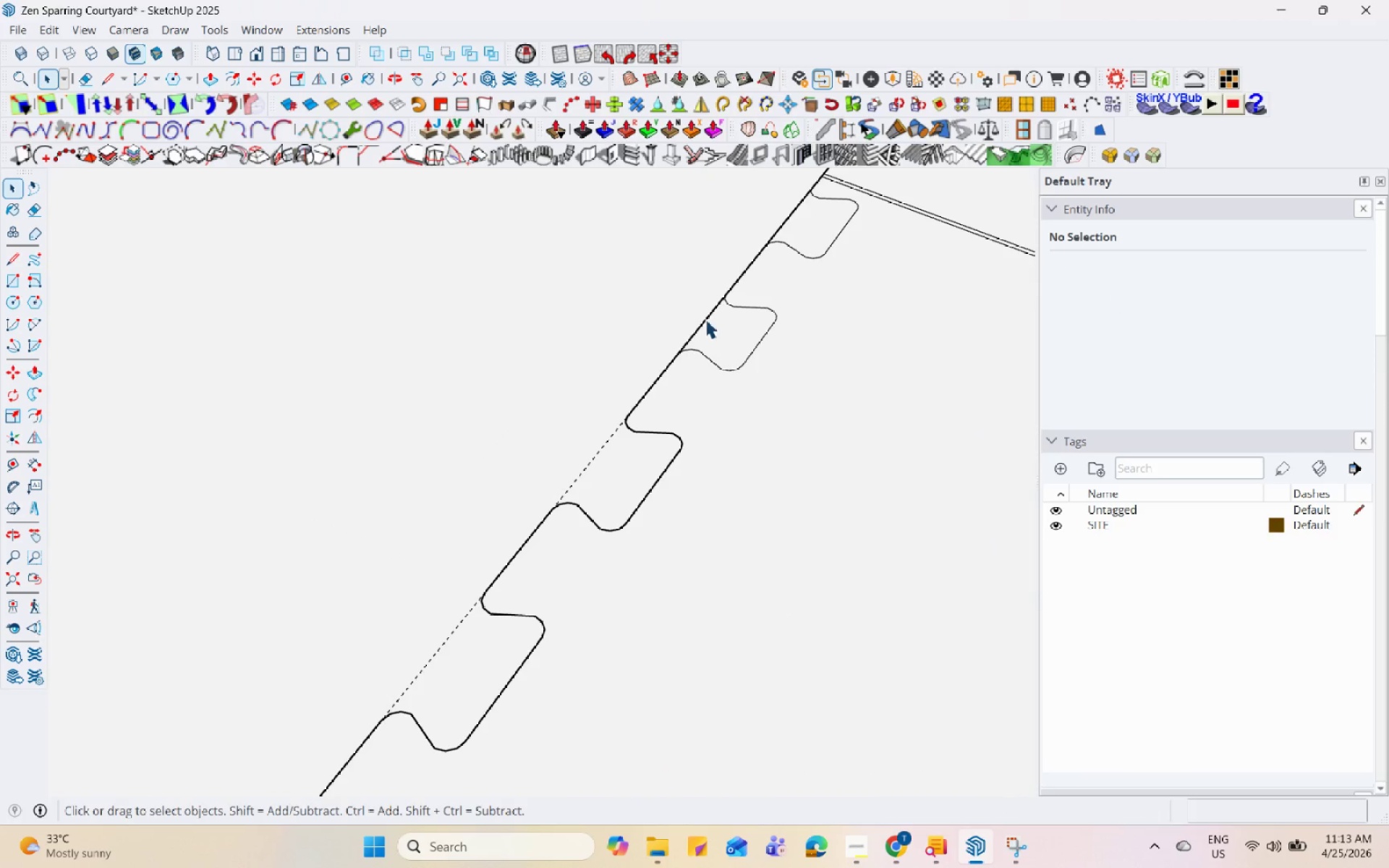 
left_click([700, 321])
 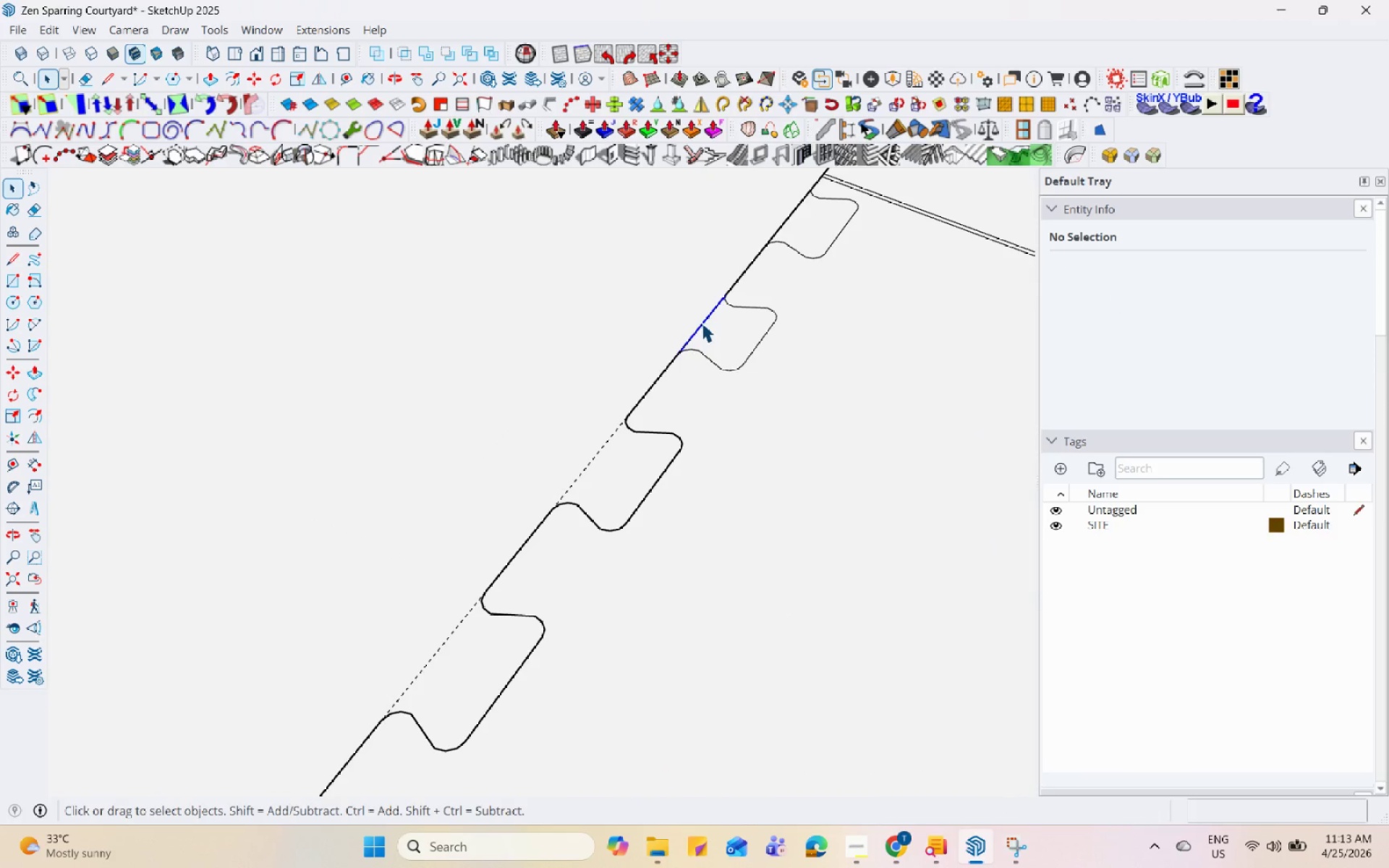 
right_click([702, 323])
 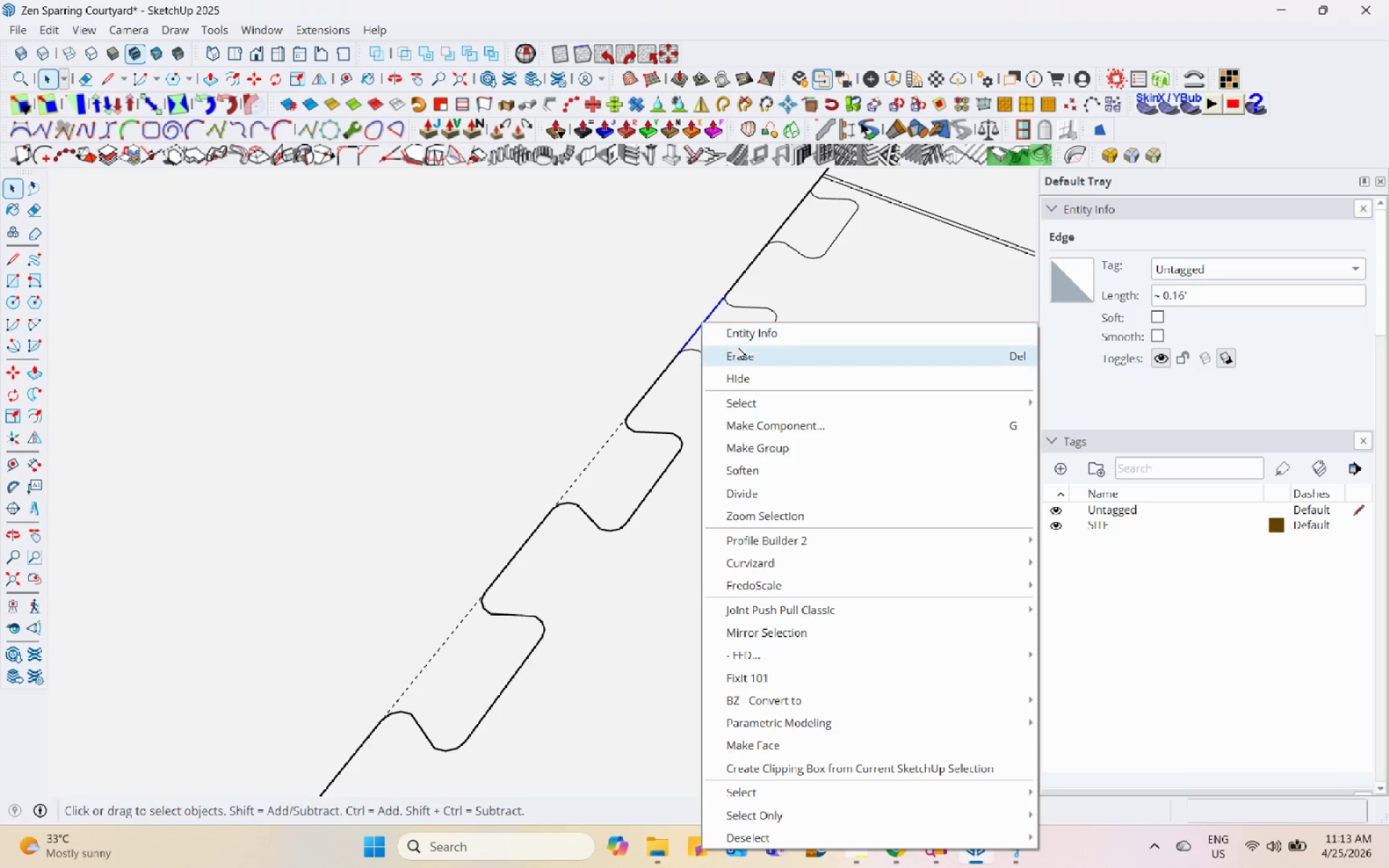 
left_click([740, 351])
 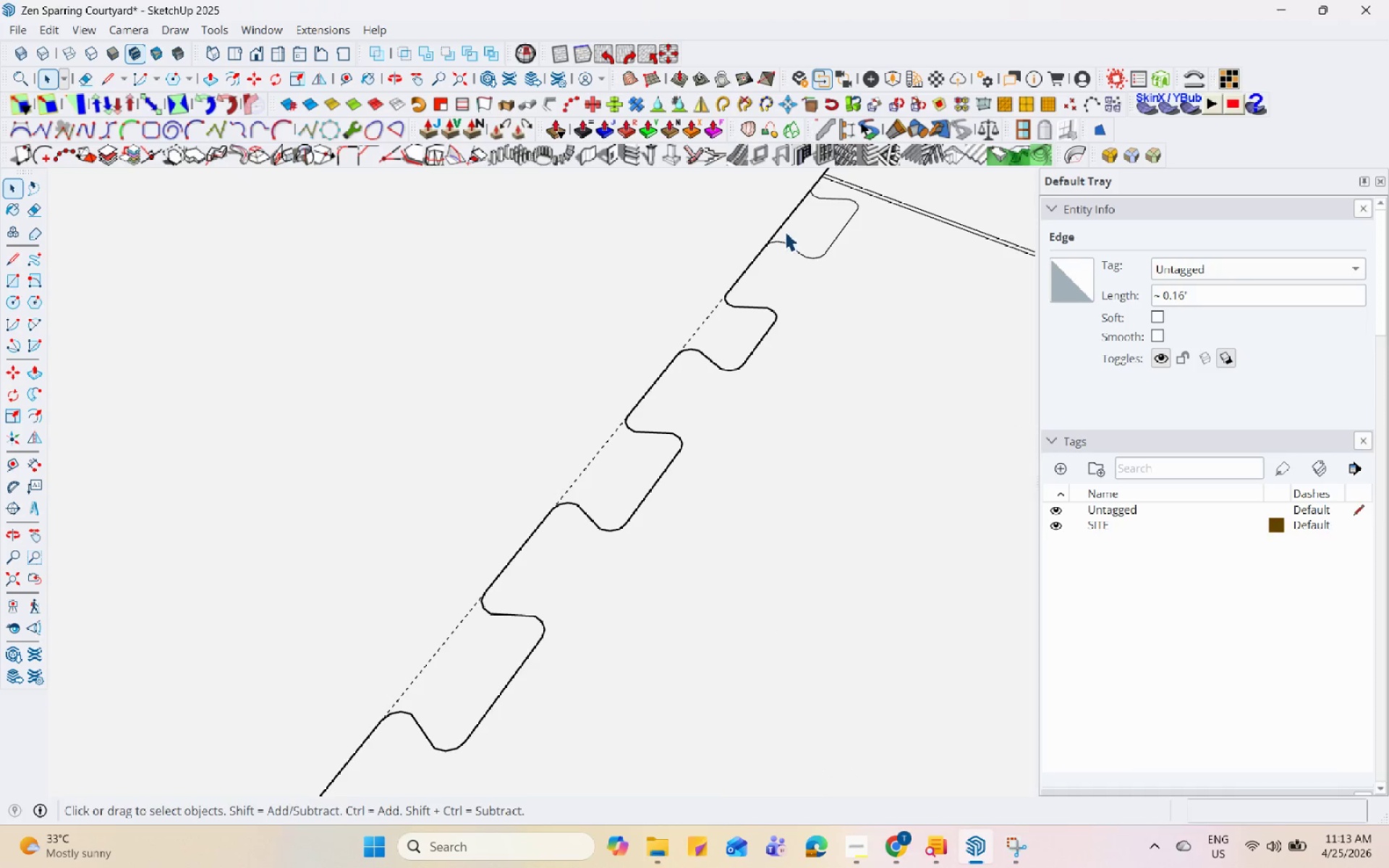 
left_click([785, 226])
 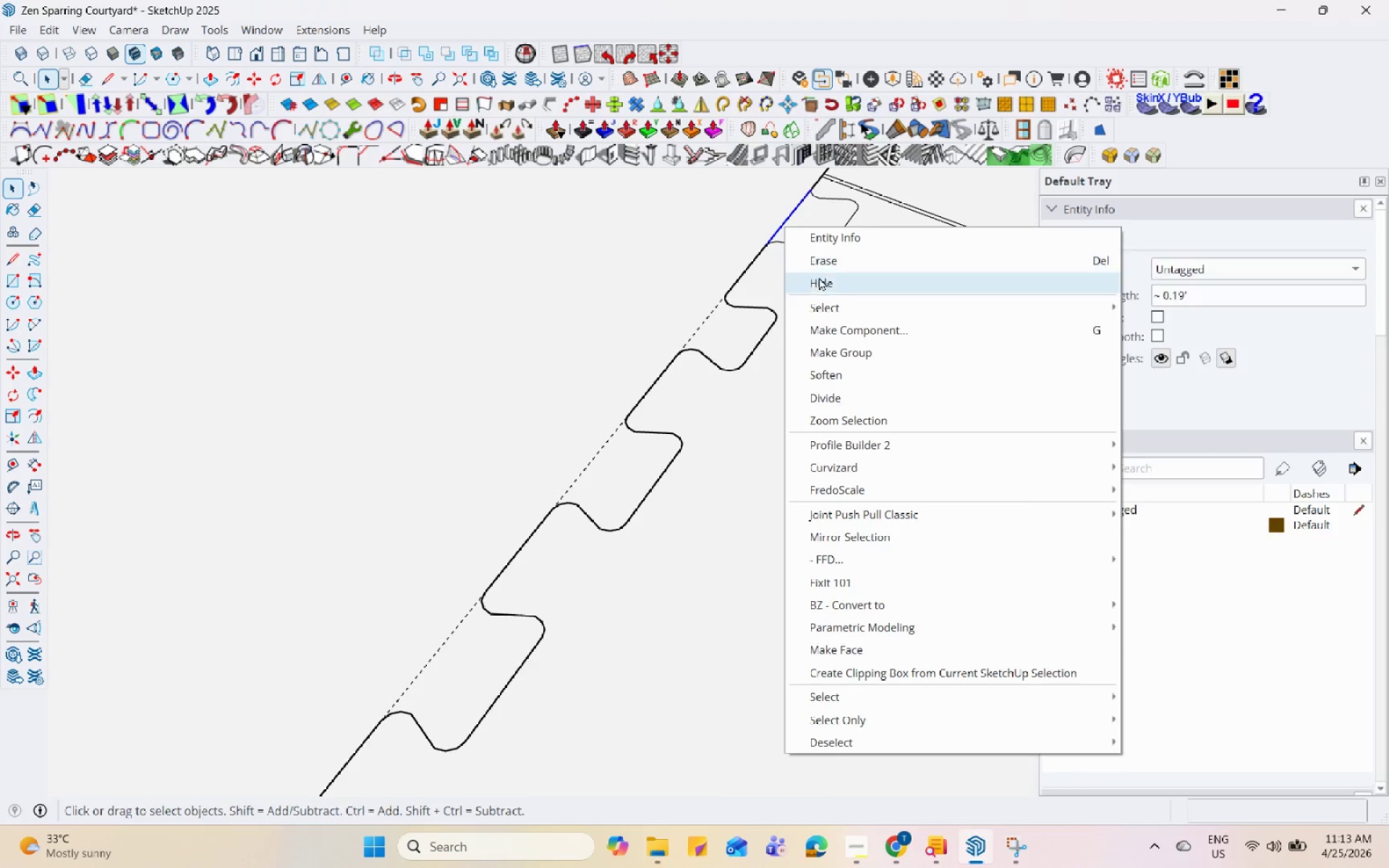 
left_click([821, 266])
 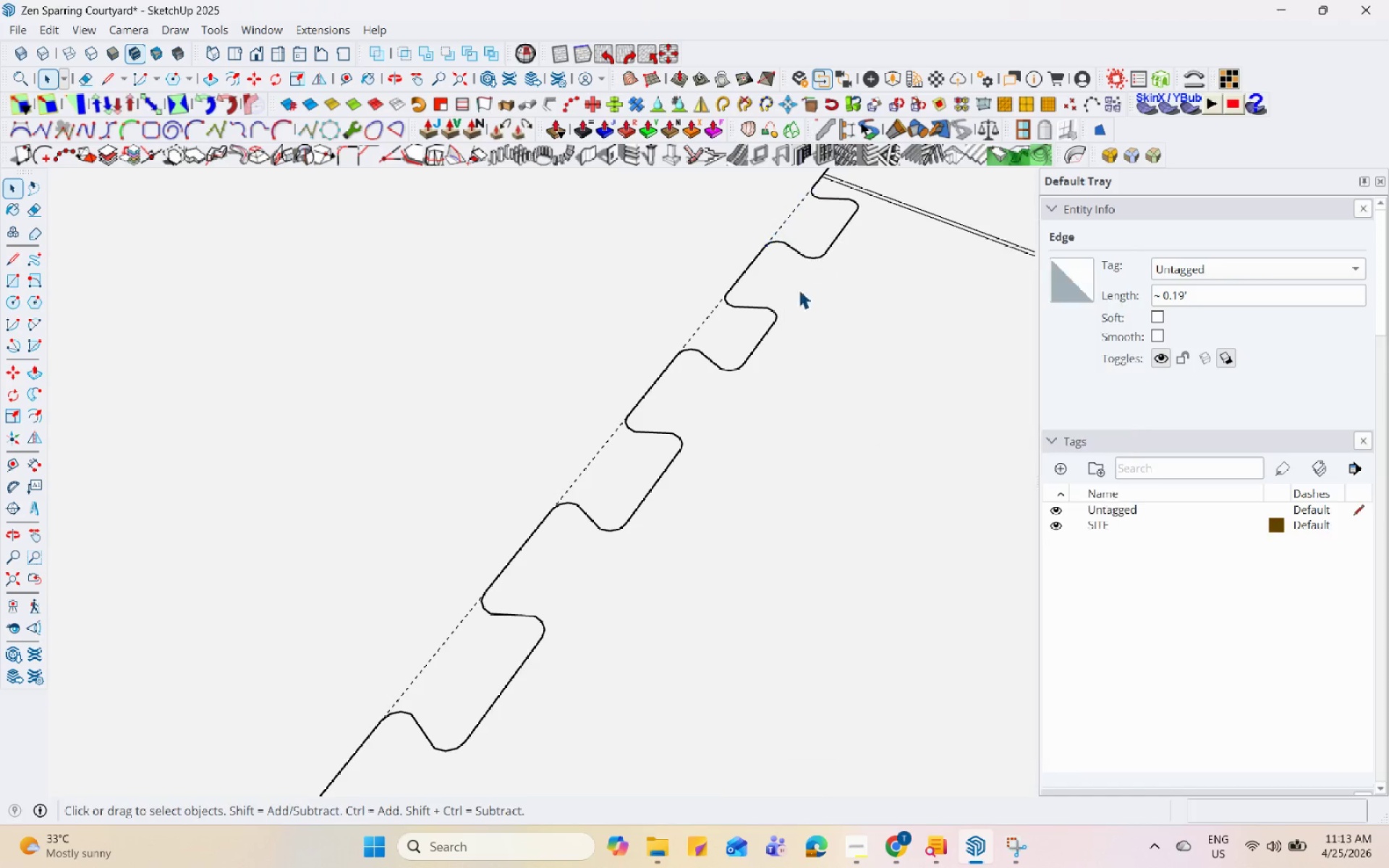 
scroll: coordinate [768, 240], scroll_direction: up, amount: 5.0
 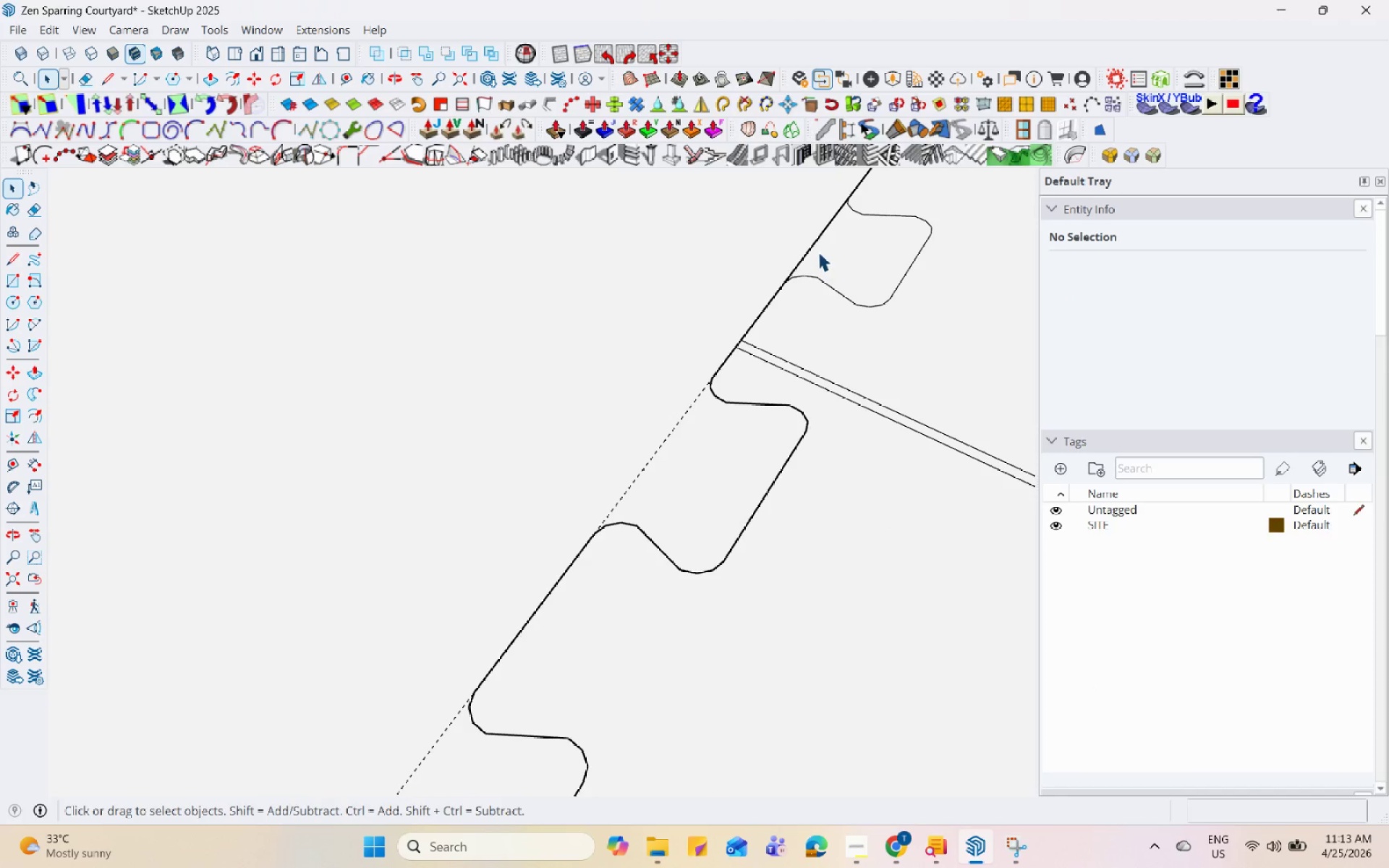 
left_click([814, 247])
 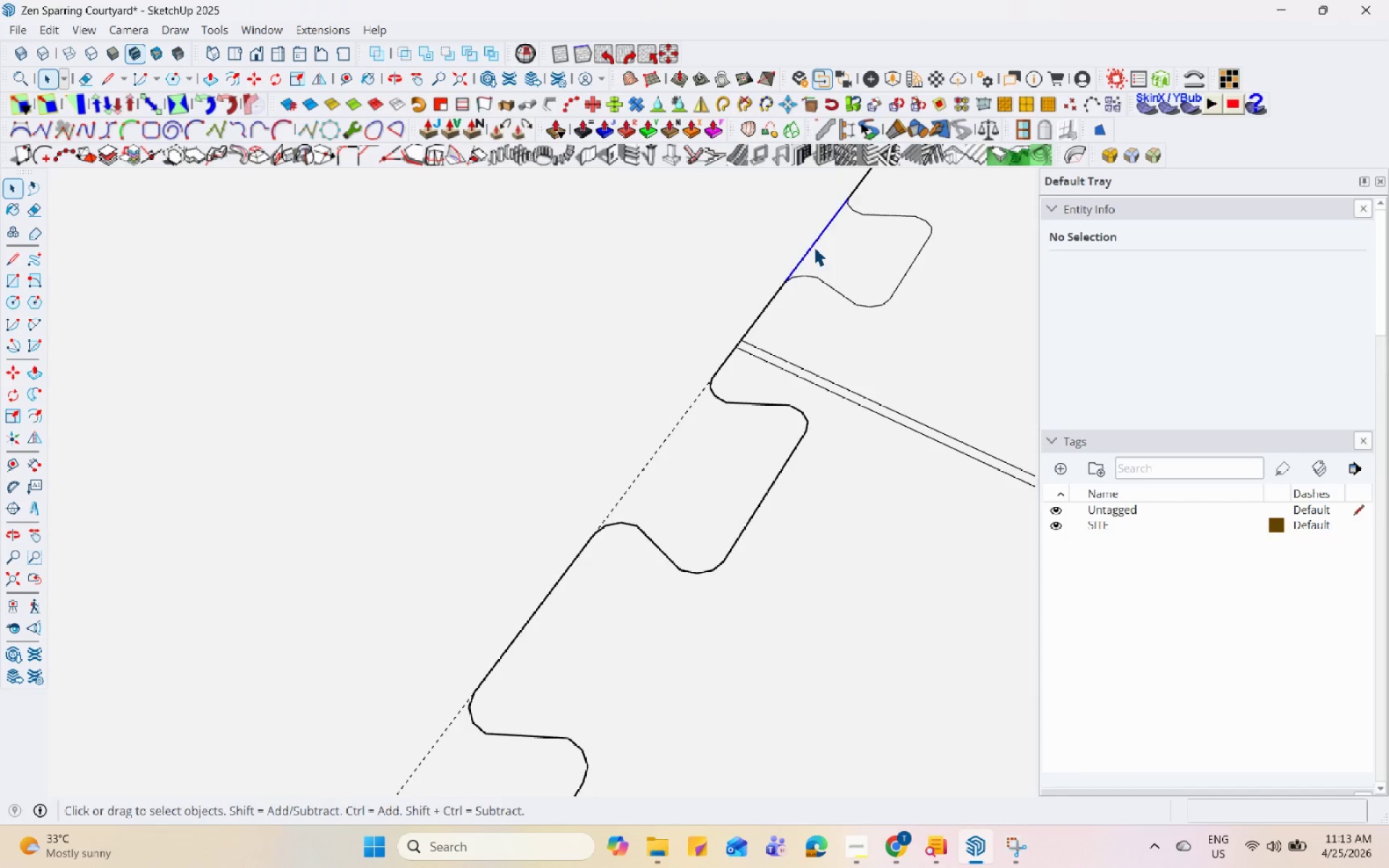 
right_click([814, 247])
 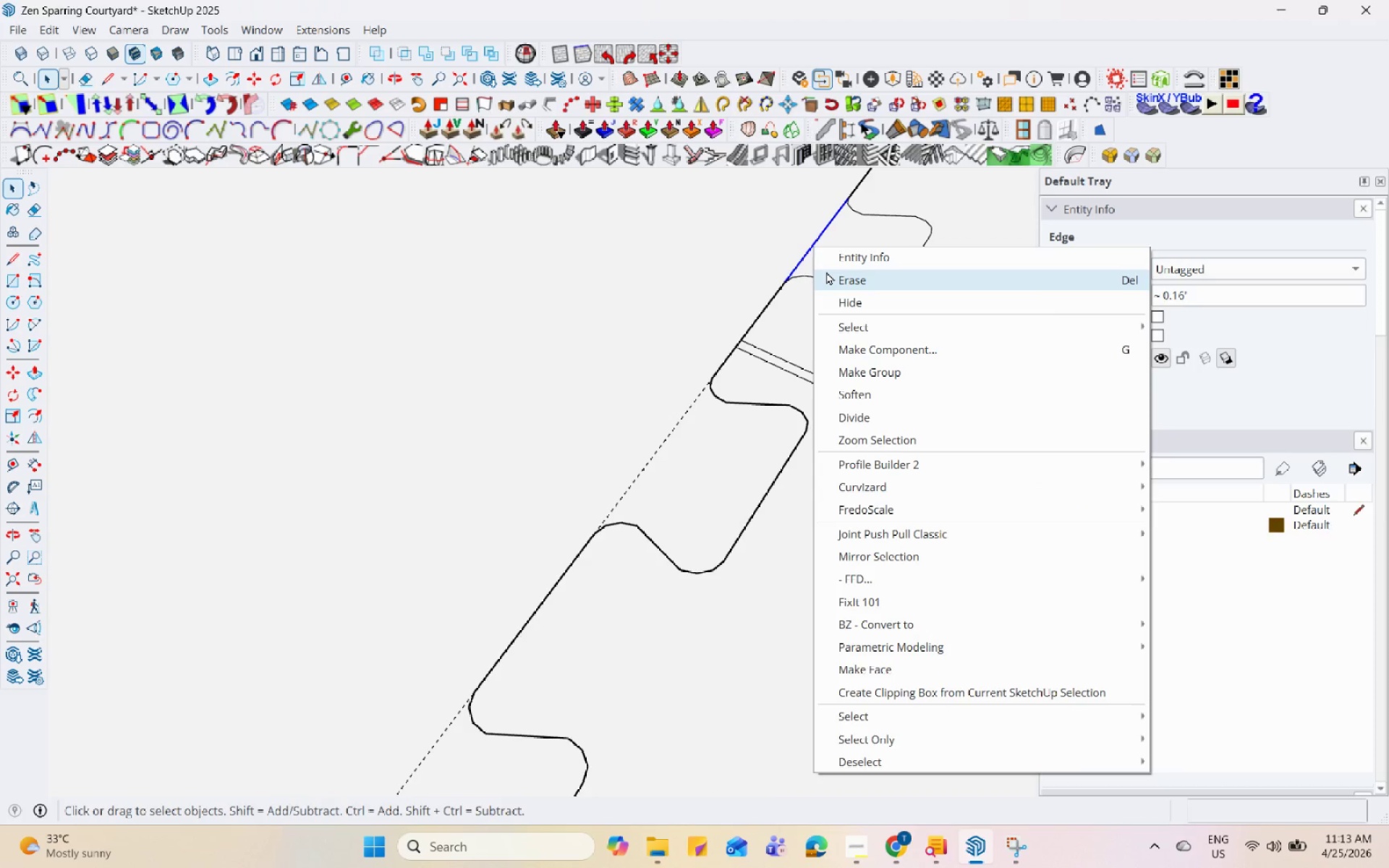 
left_click([826, 271])
 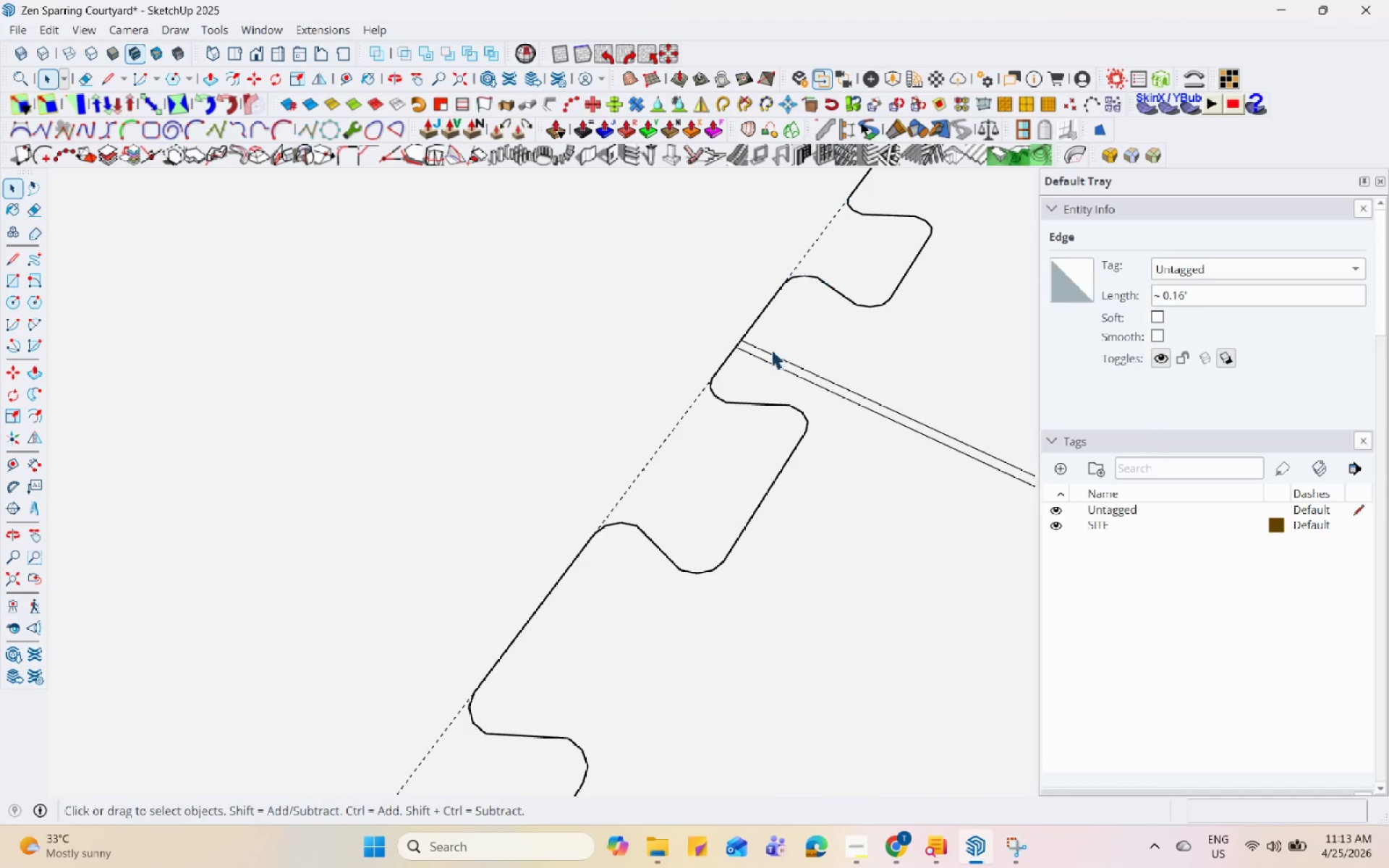 
left_click([723, 398])
 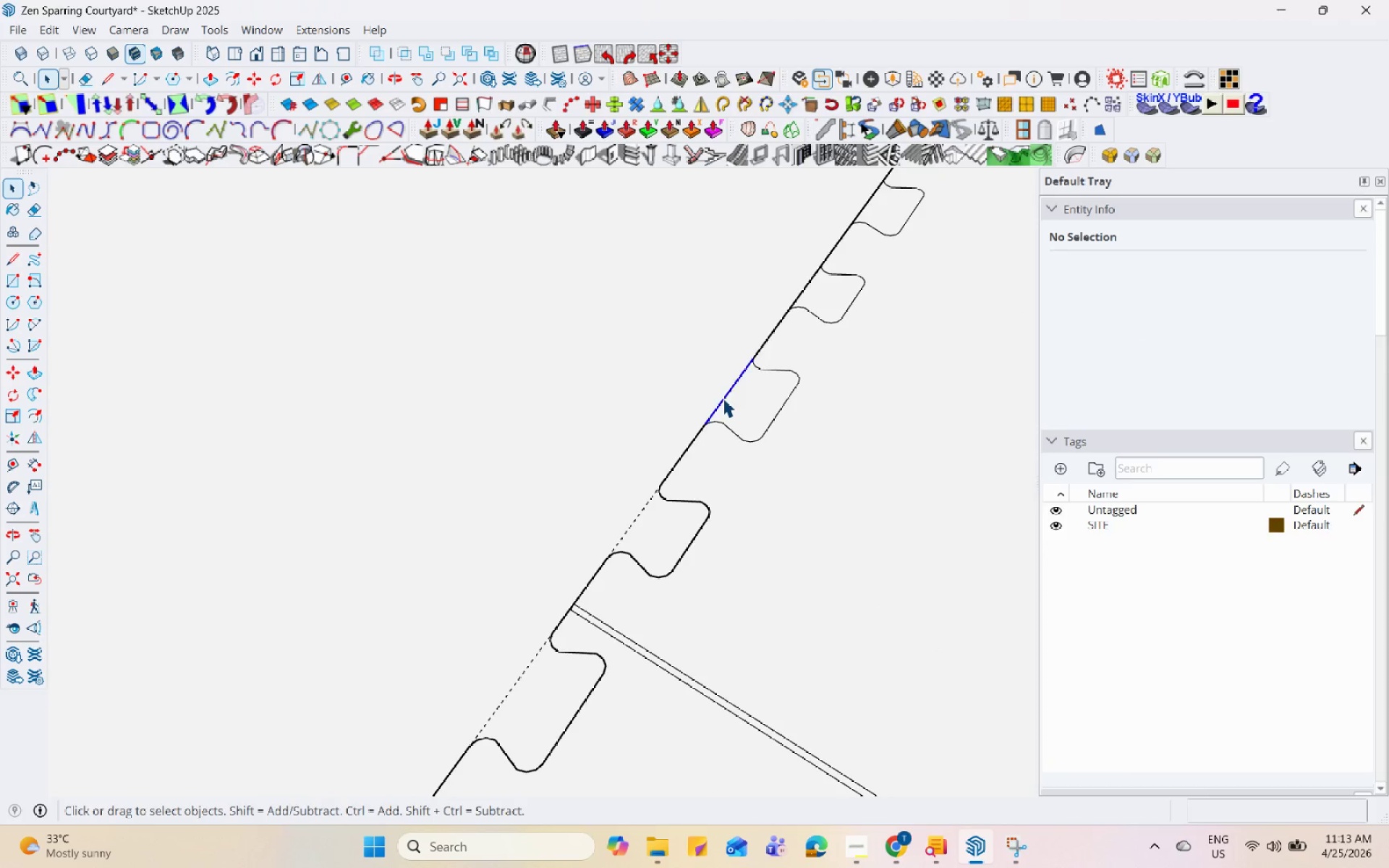 
scroll: coordinate [678, 398], scroll_direction: down, amount: 8.0
 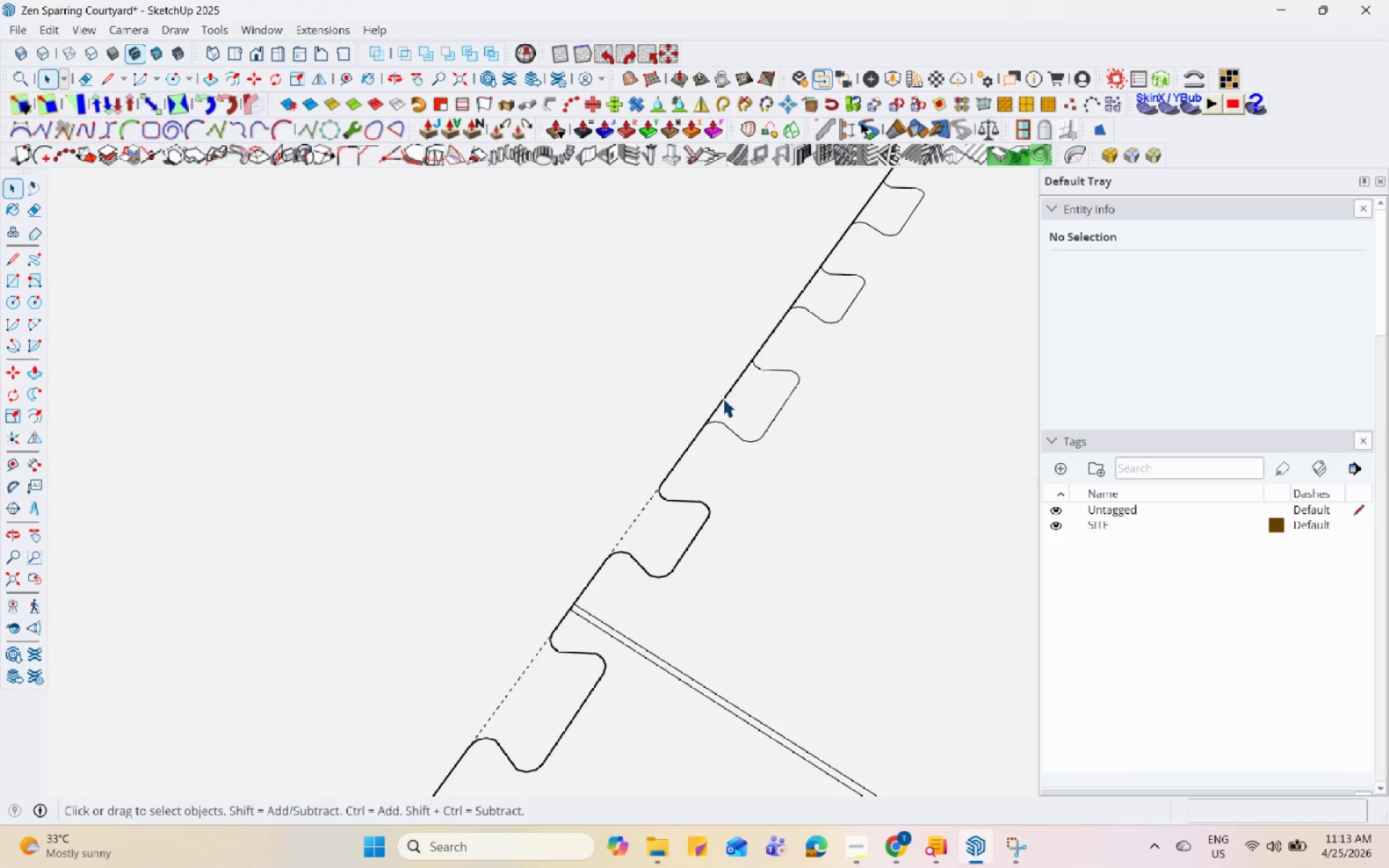 
right_click([723, 398])
 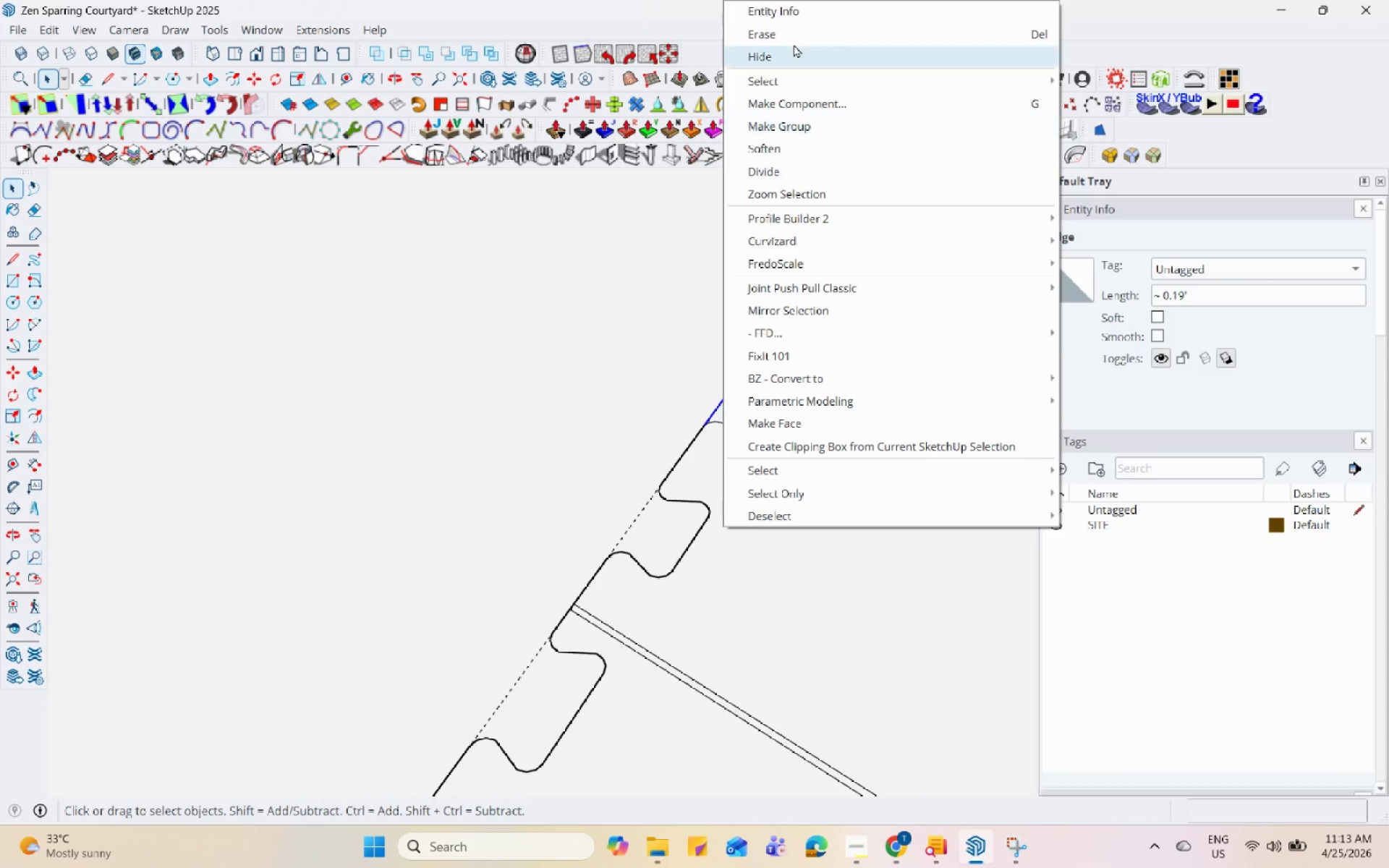 
left_click([796, 34])
 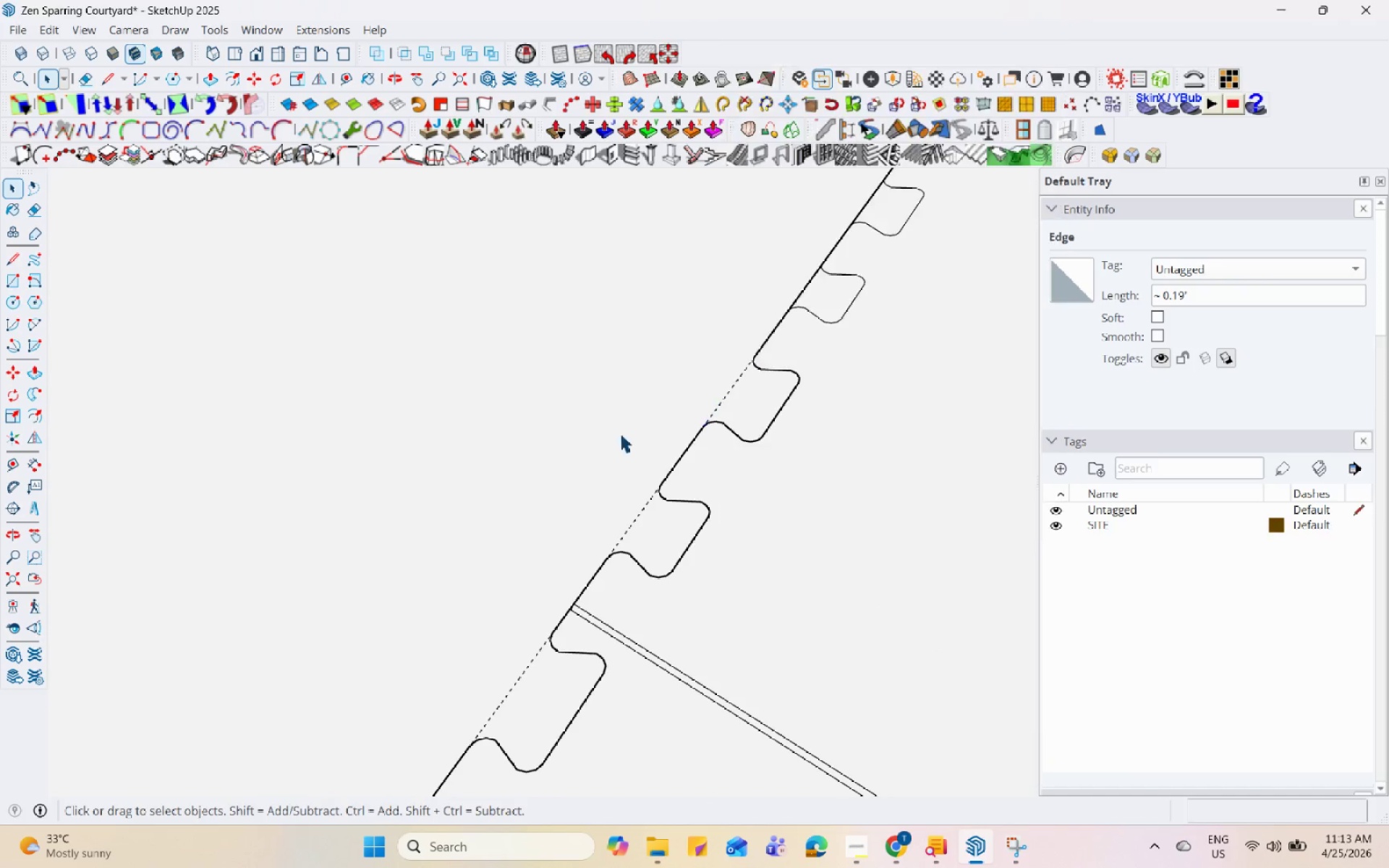 
left_click([671, 484])
 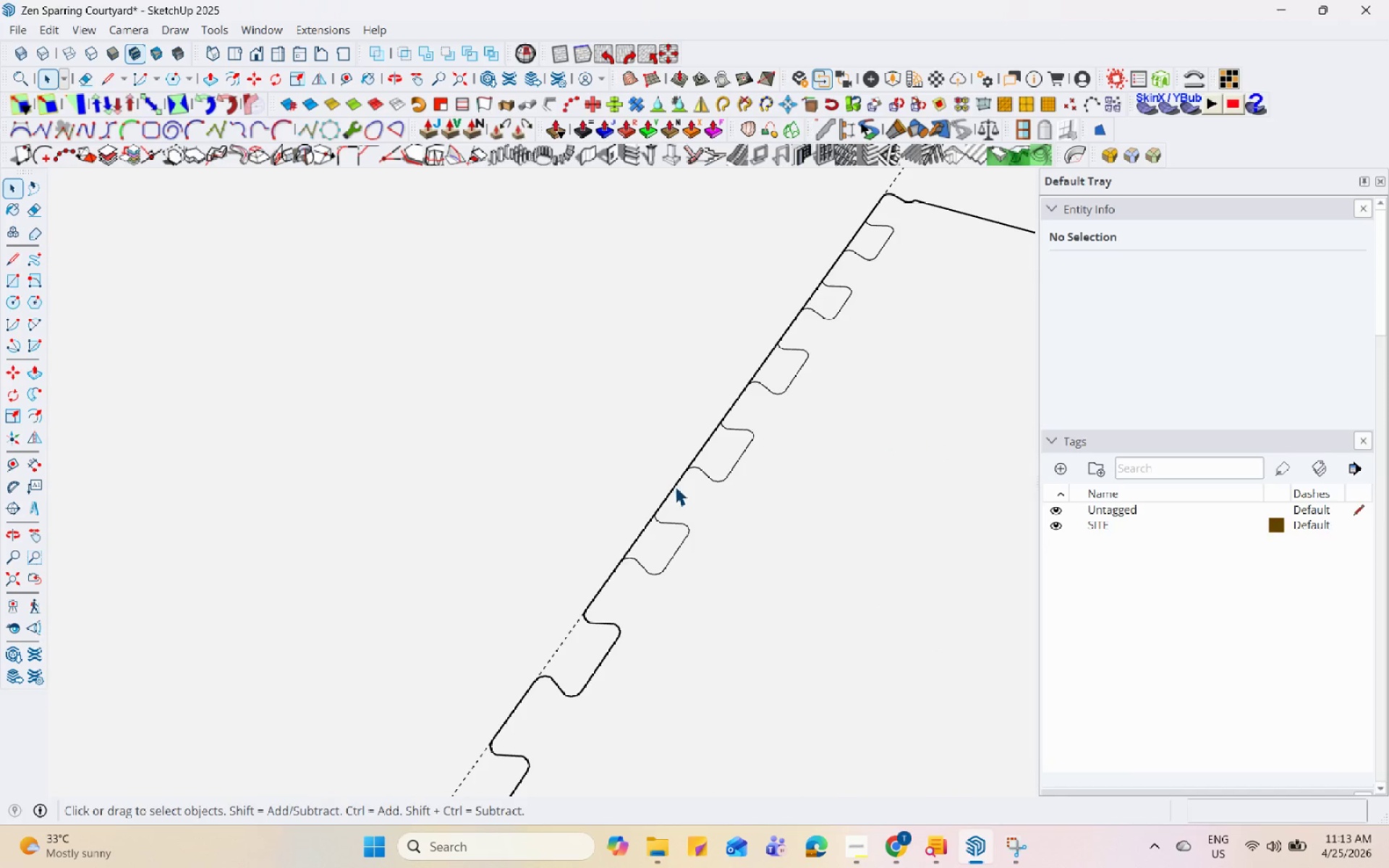 
scroll: coordinate [684, 490], scroll_direction: down, amount: 5.0
 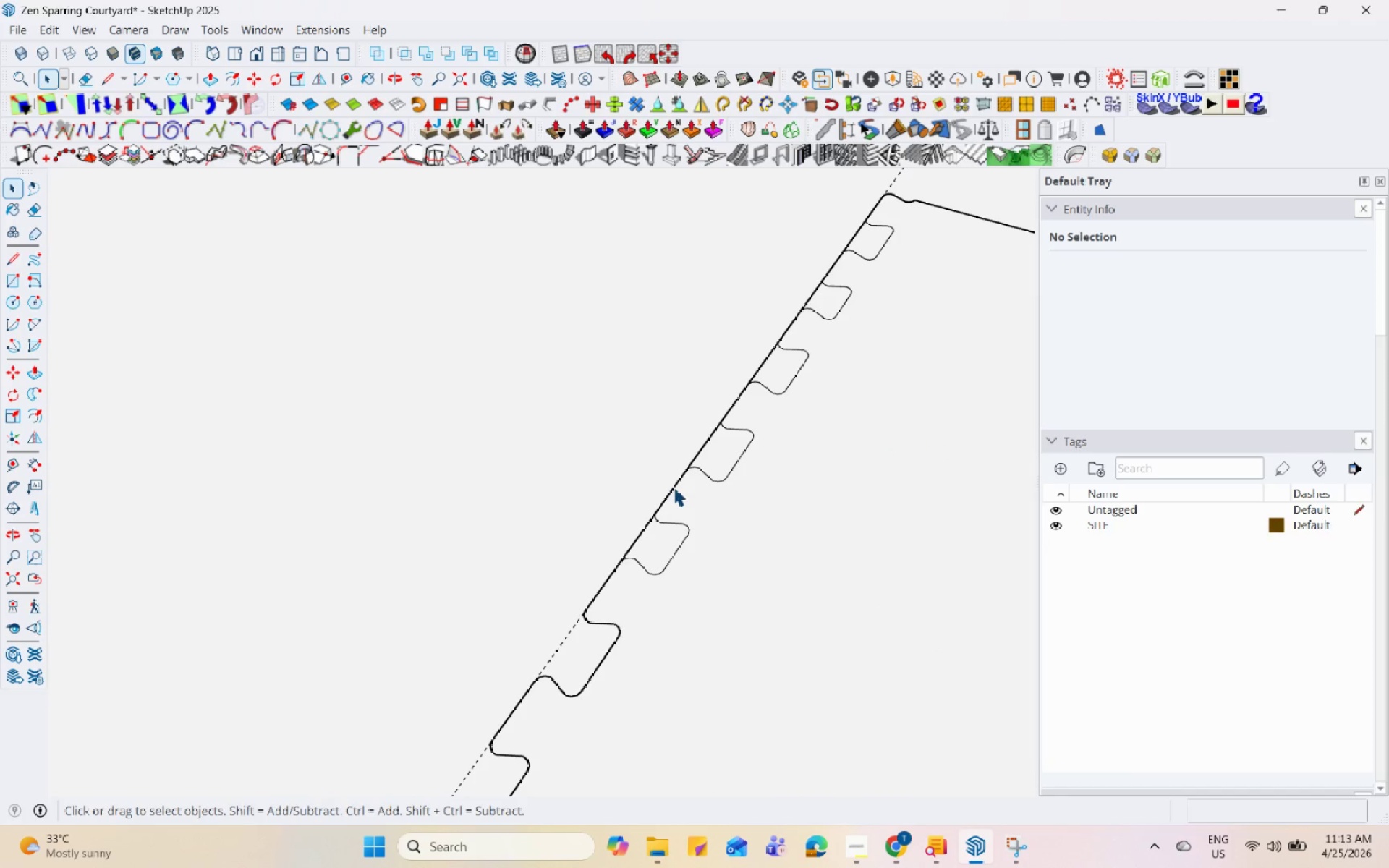 
left_click([676, 486])
 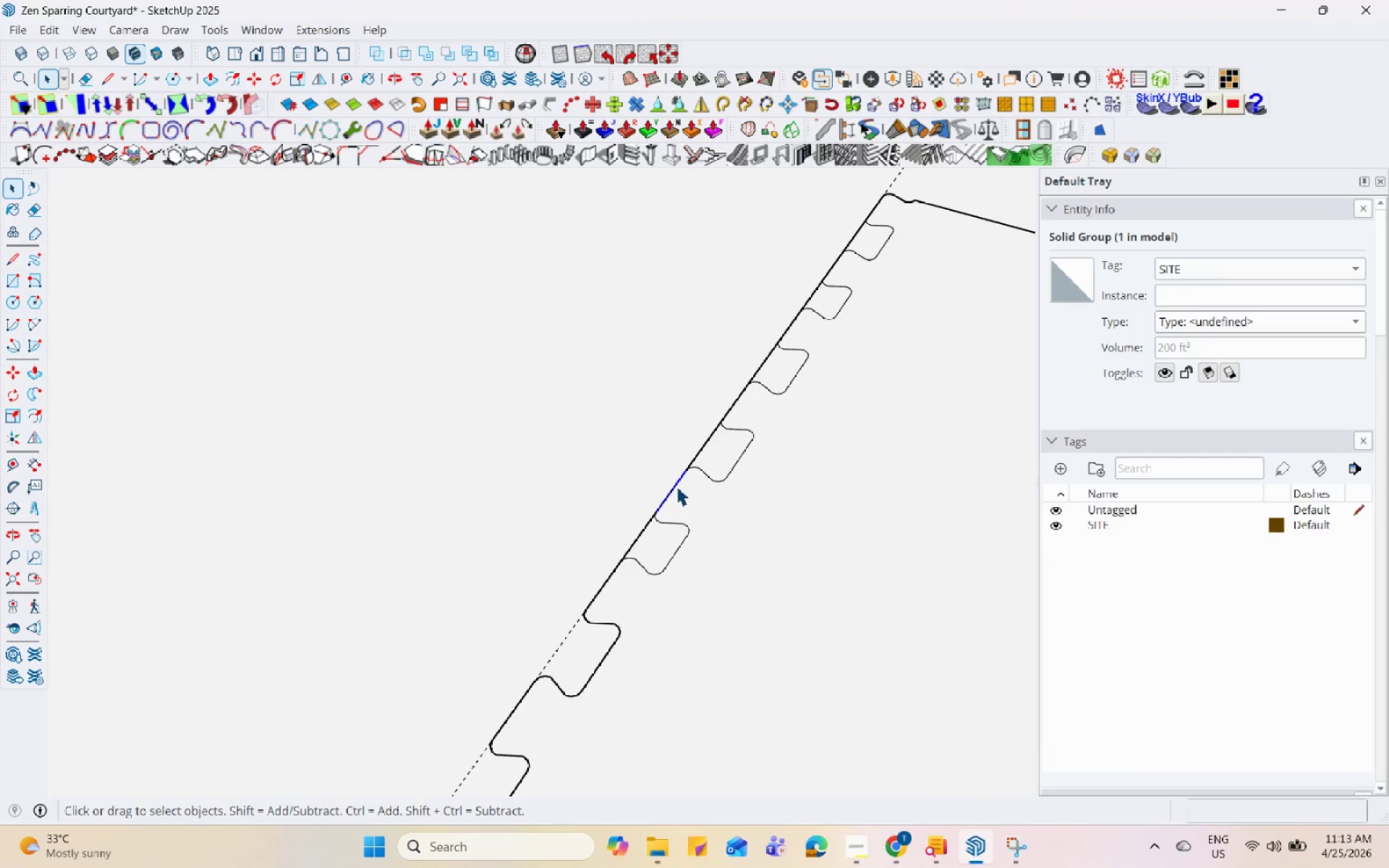 
right_click([676, 486])
 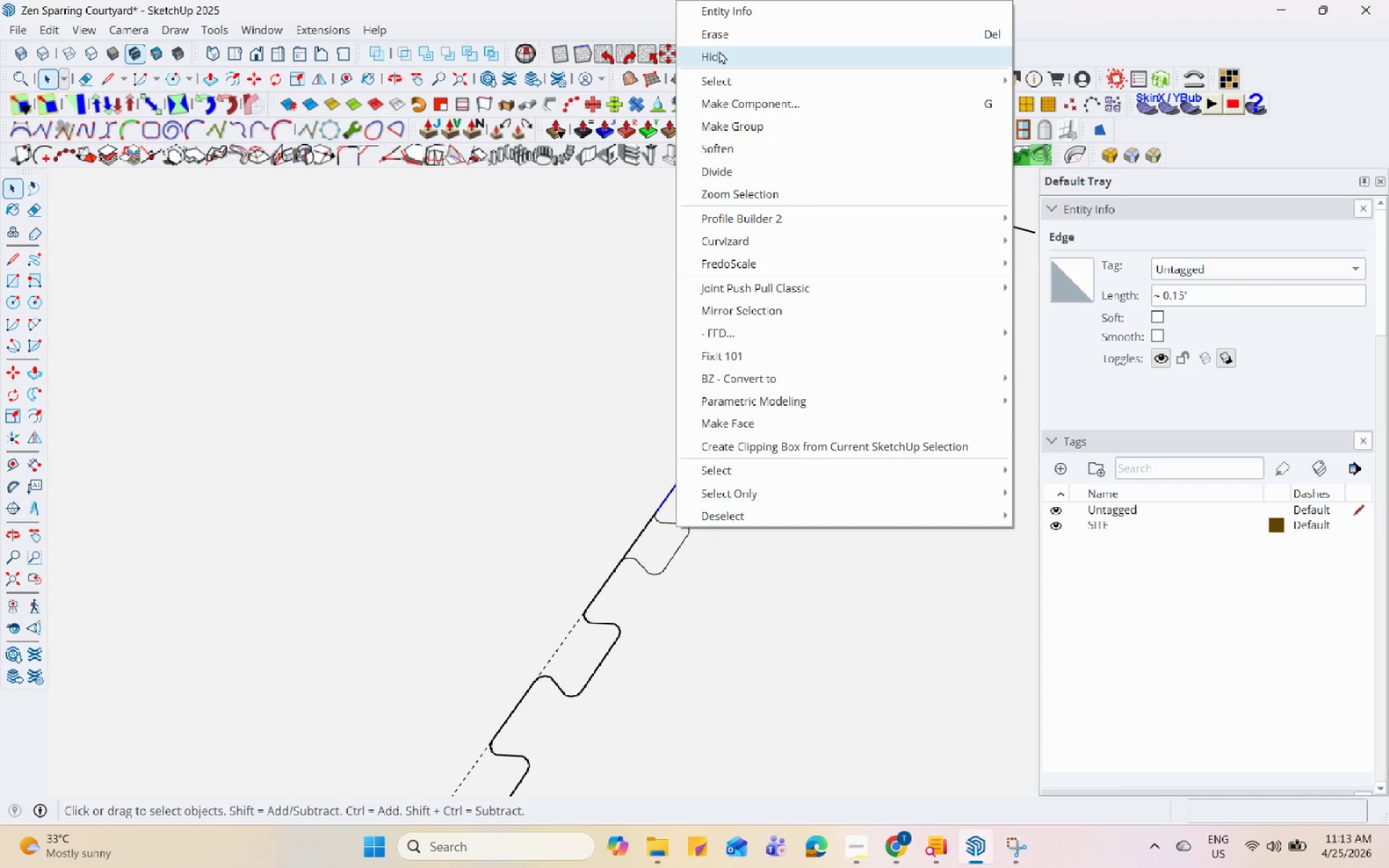 
left_click([721, 47])
 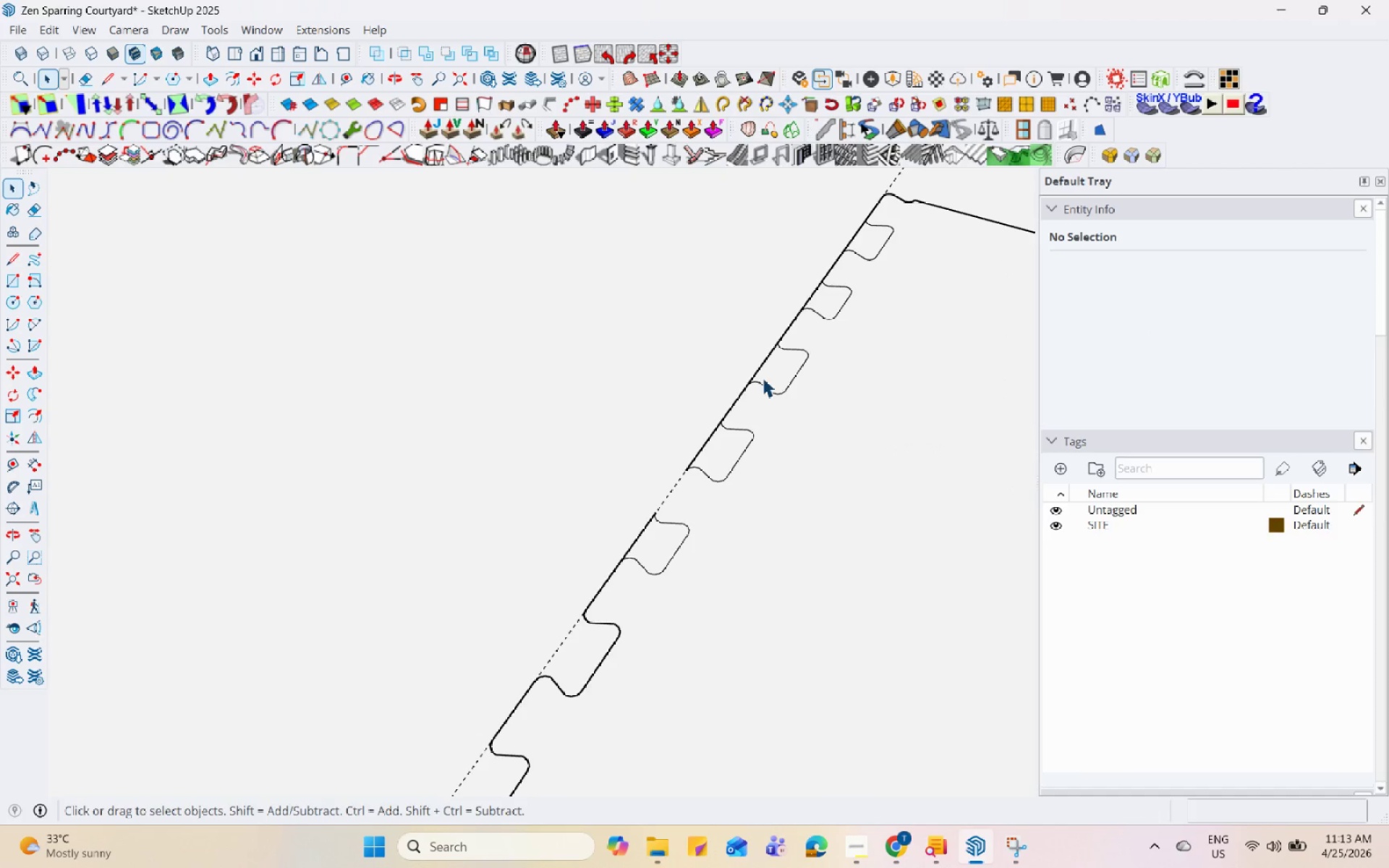 
left_click([762, 366])
 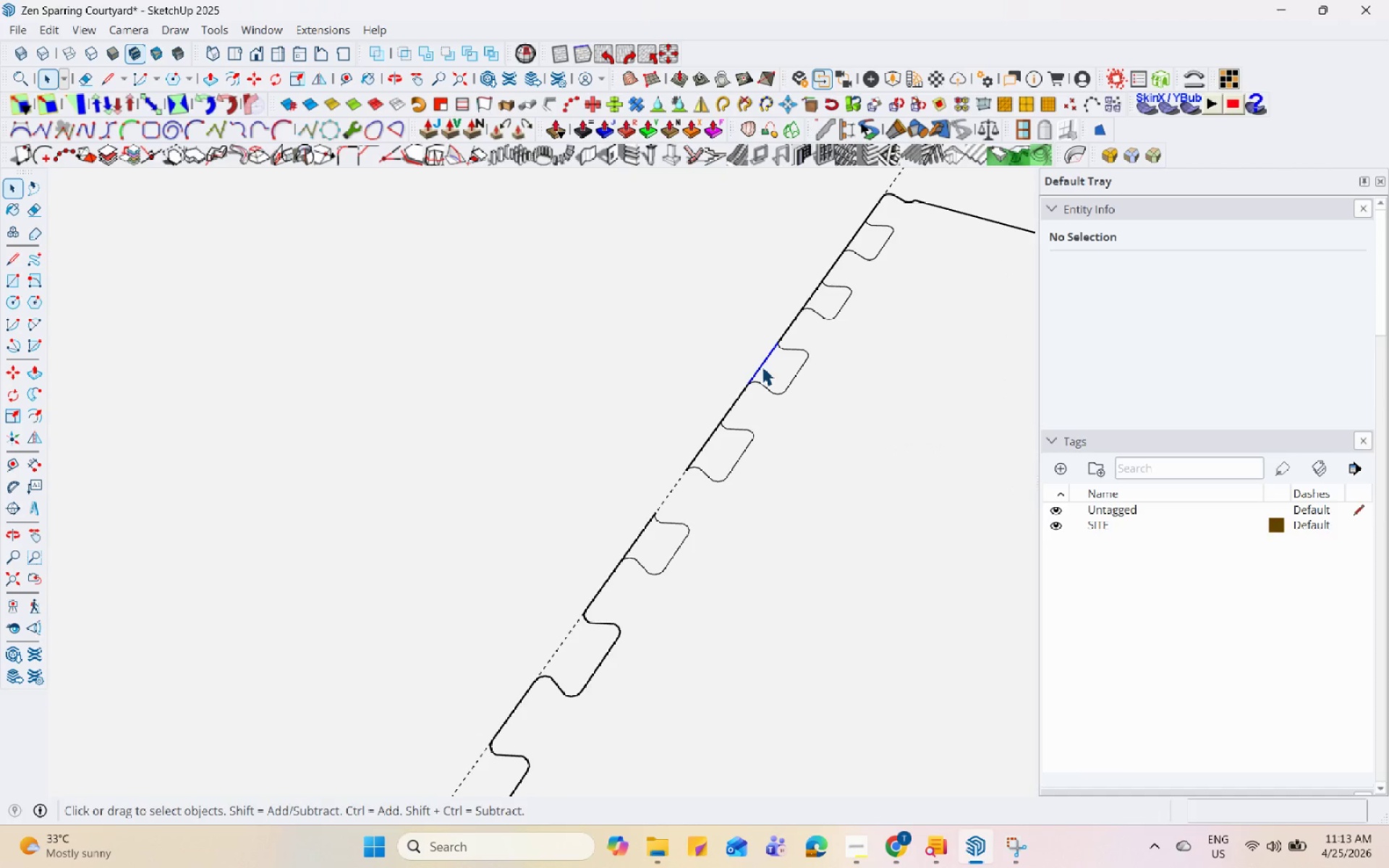 
key(Control+Z)
 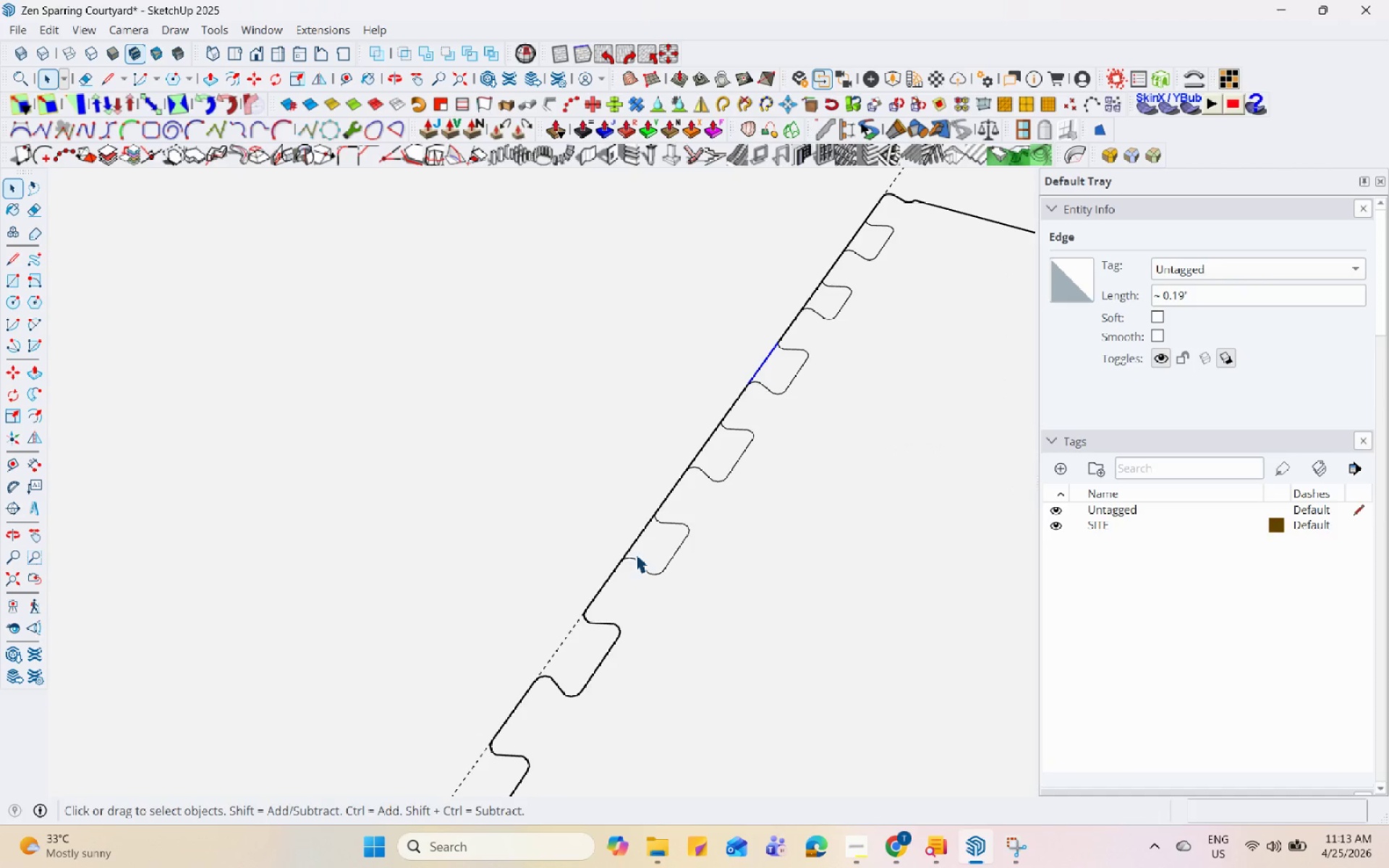 
left_click([637, 535])
 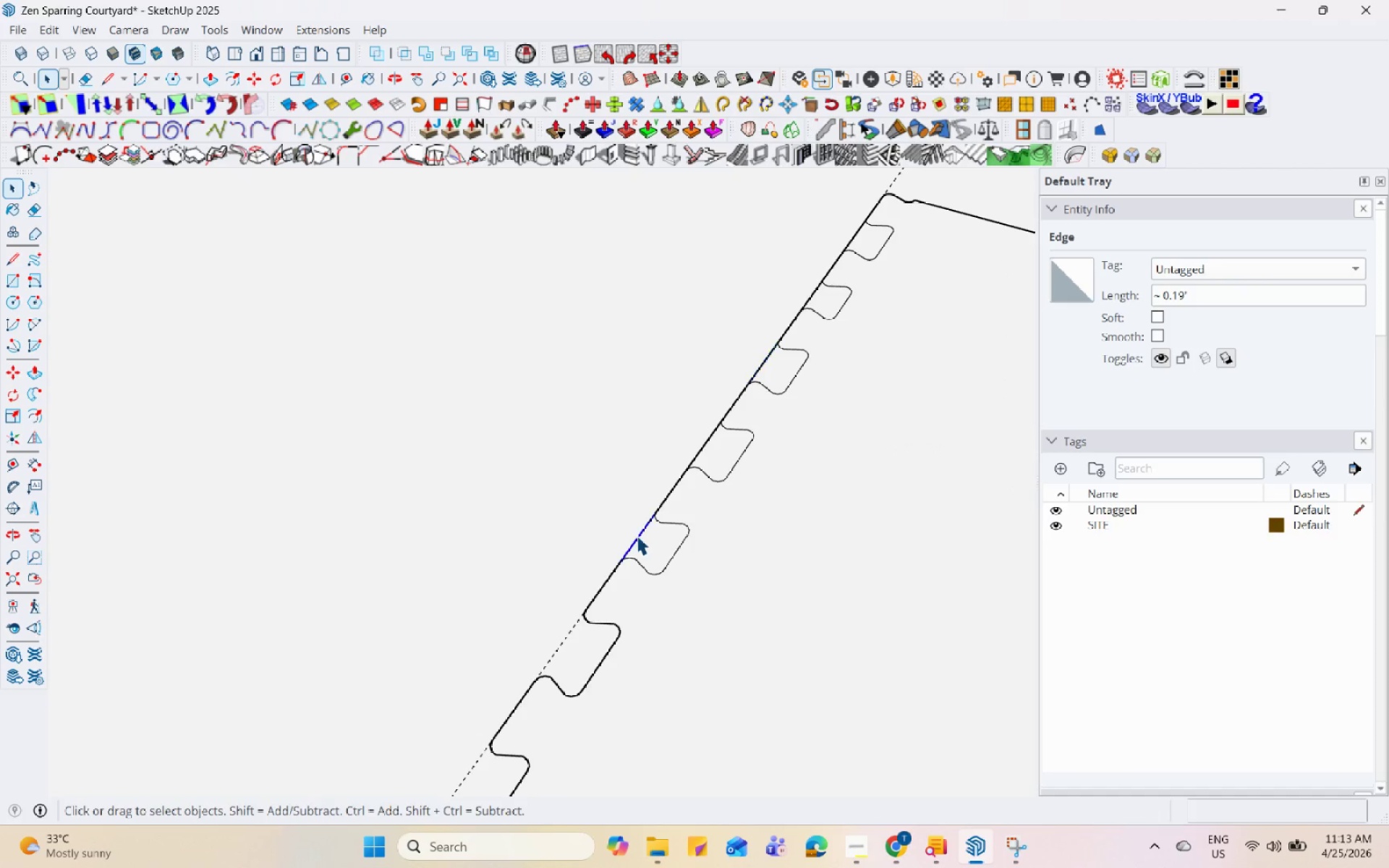 
right_click([637, 535])
 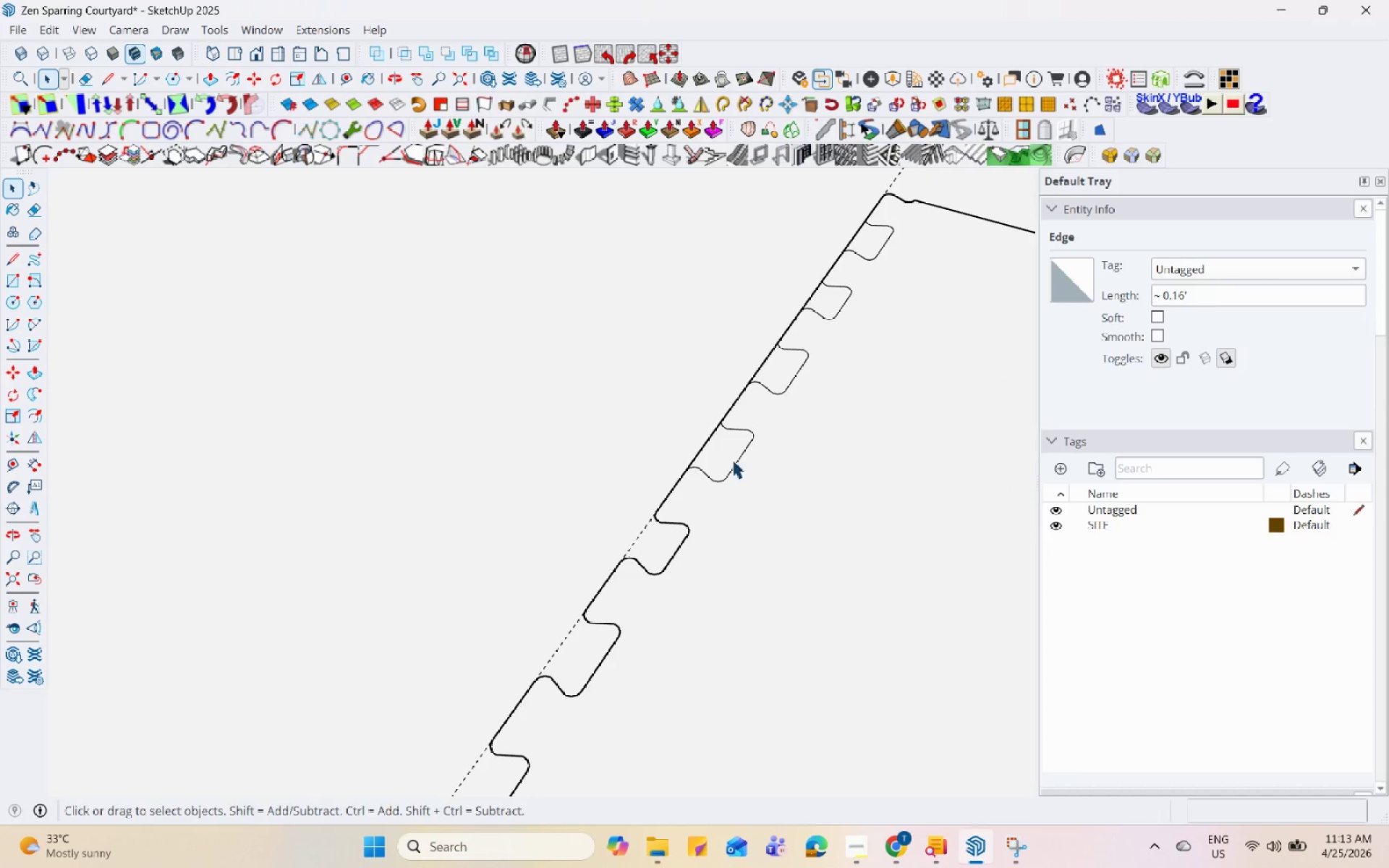 
left_click([712, 435])
 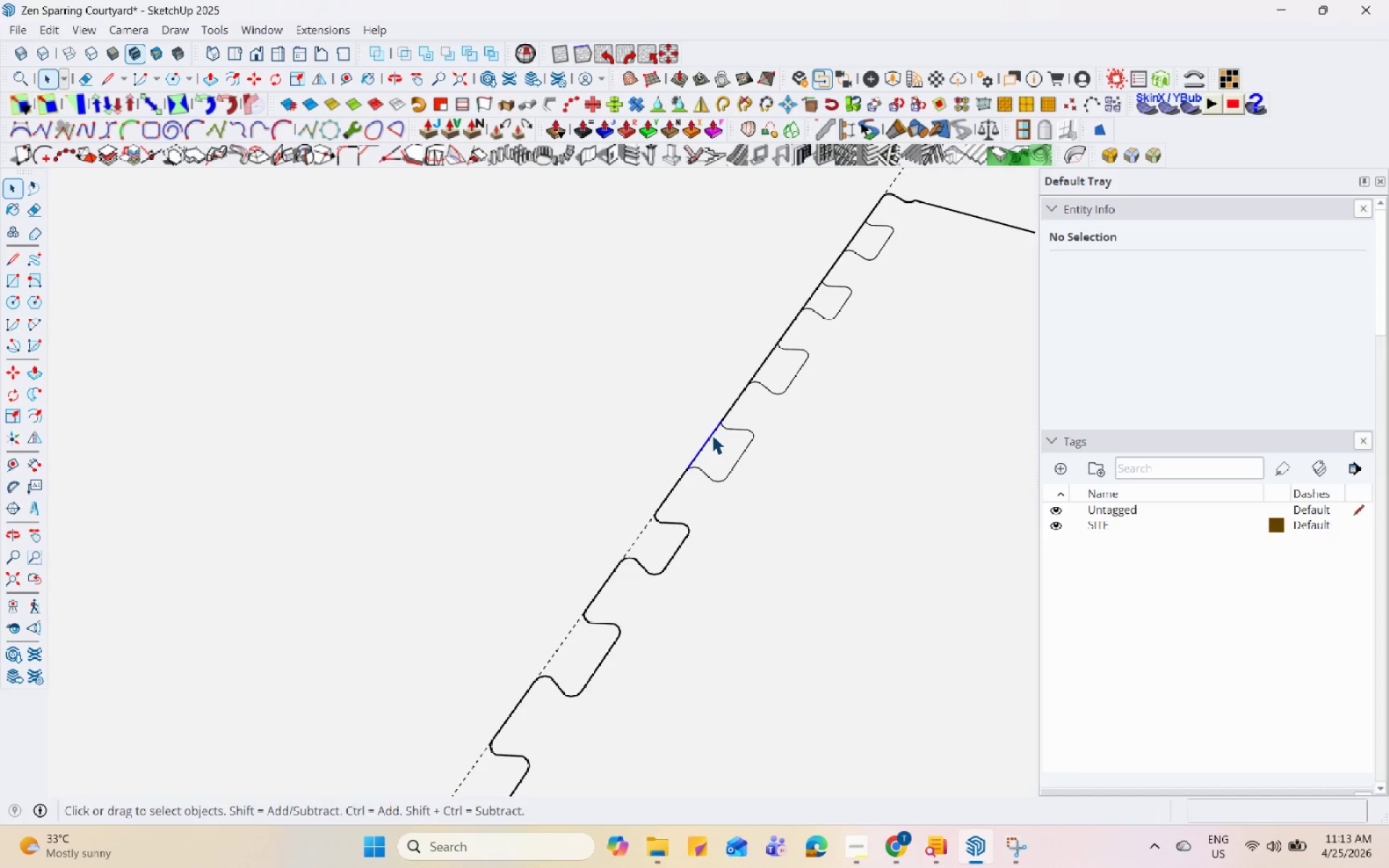 
right_click([712, 435])
 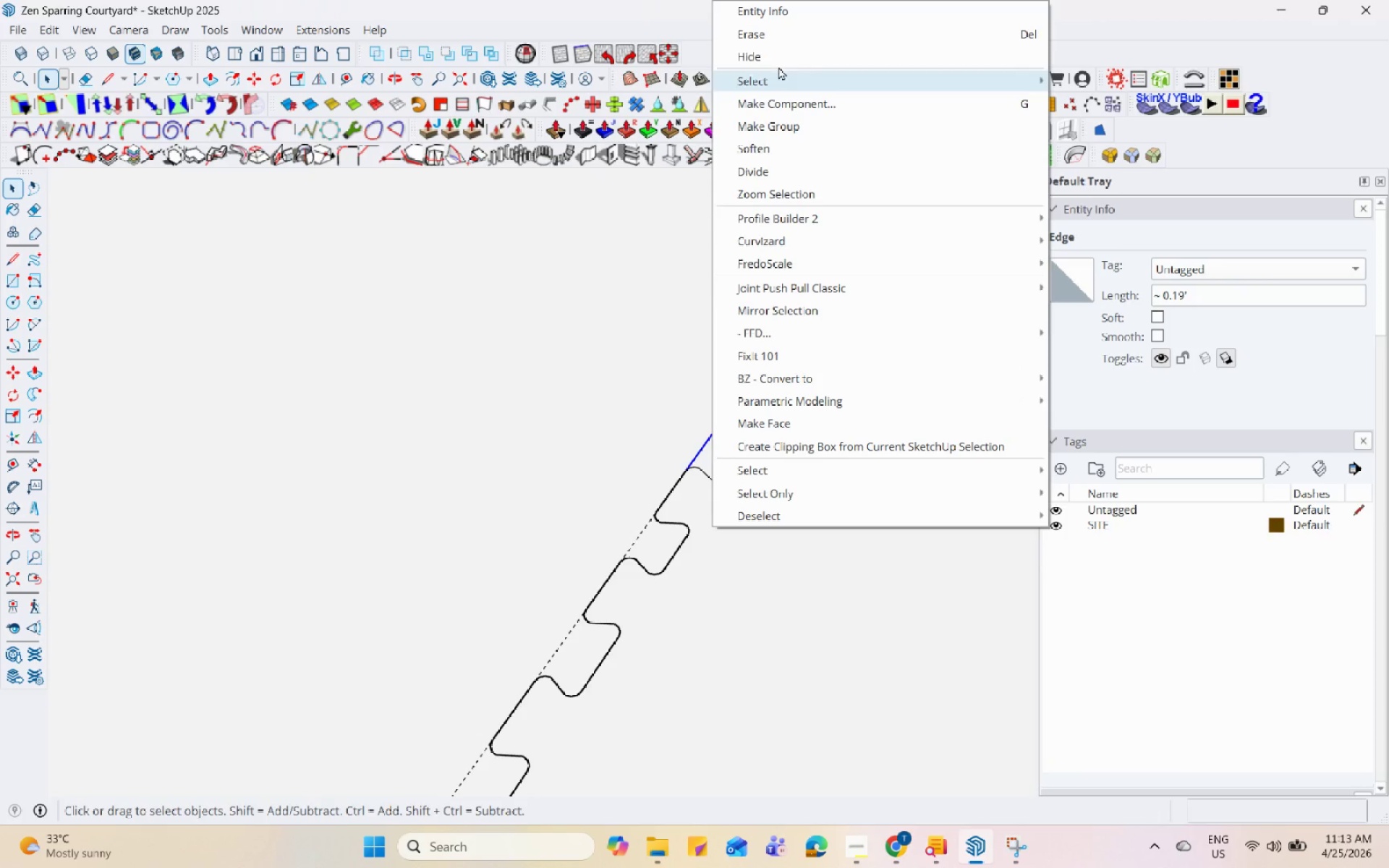 
left_click([783, 35])
 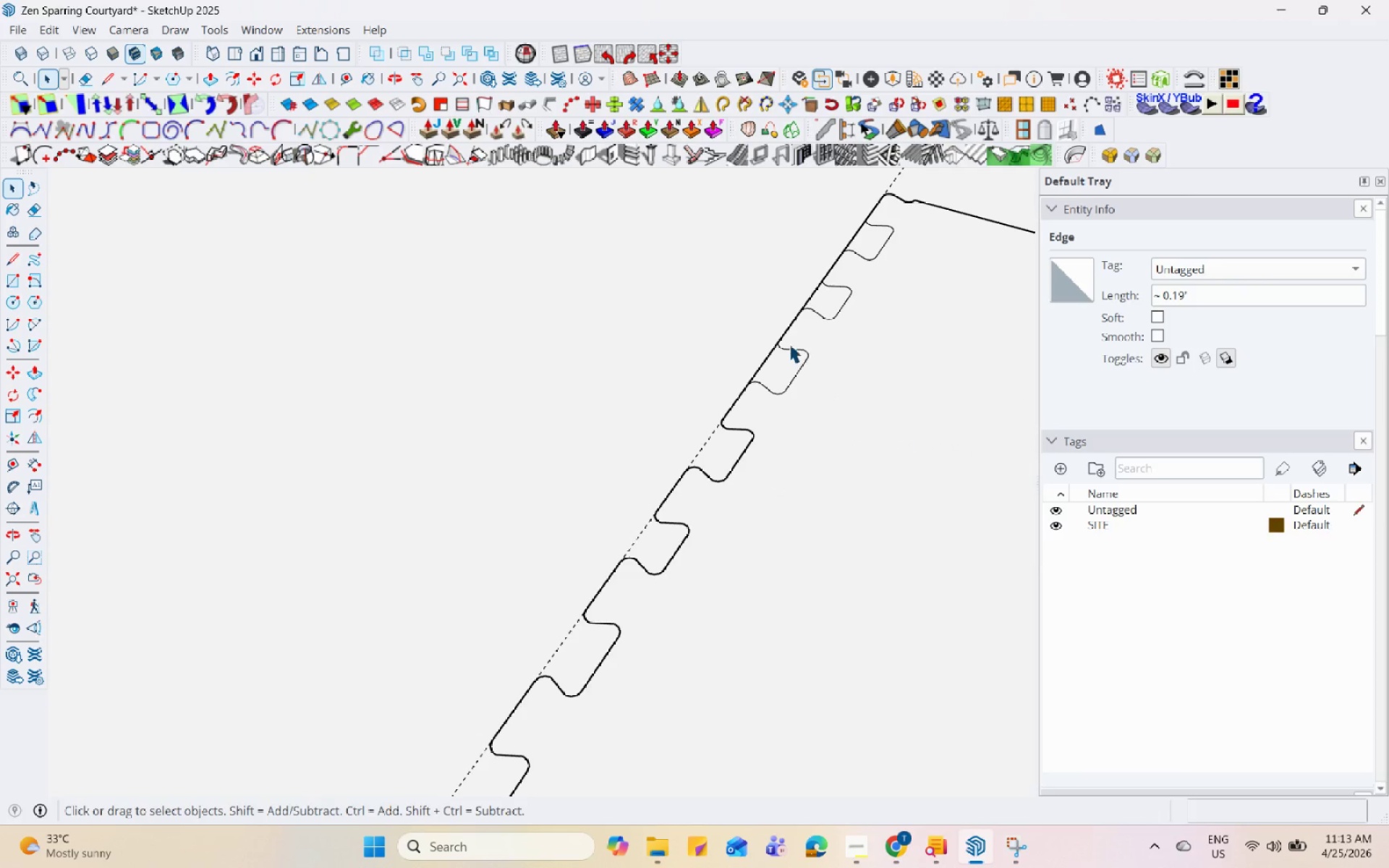 
left_click([788, 332])
 